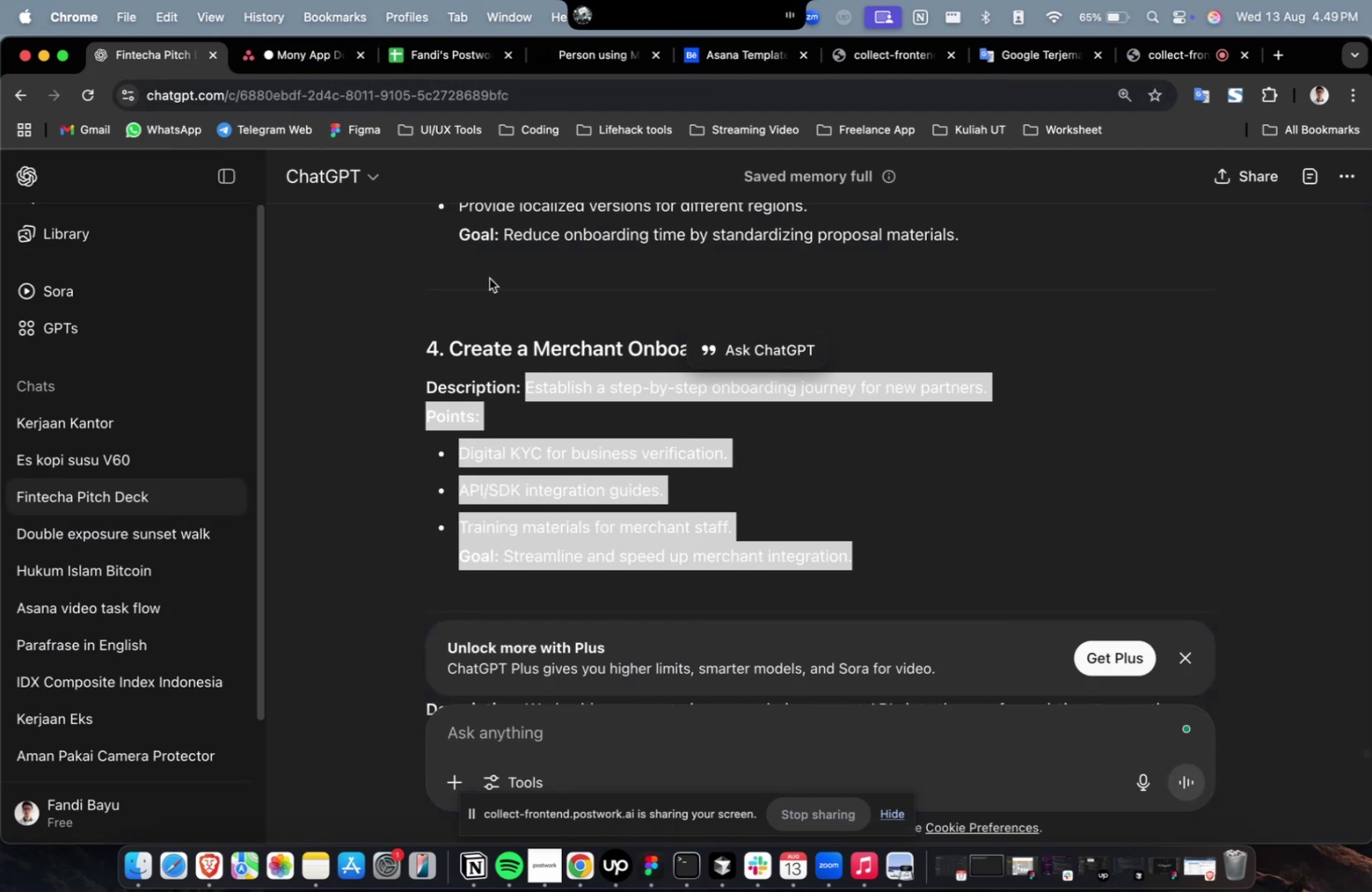 
scroll: coordinate [963, 436], scroll_direction: up, amount: 10.0
 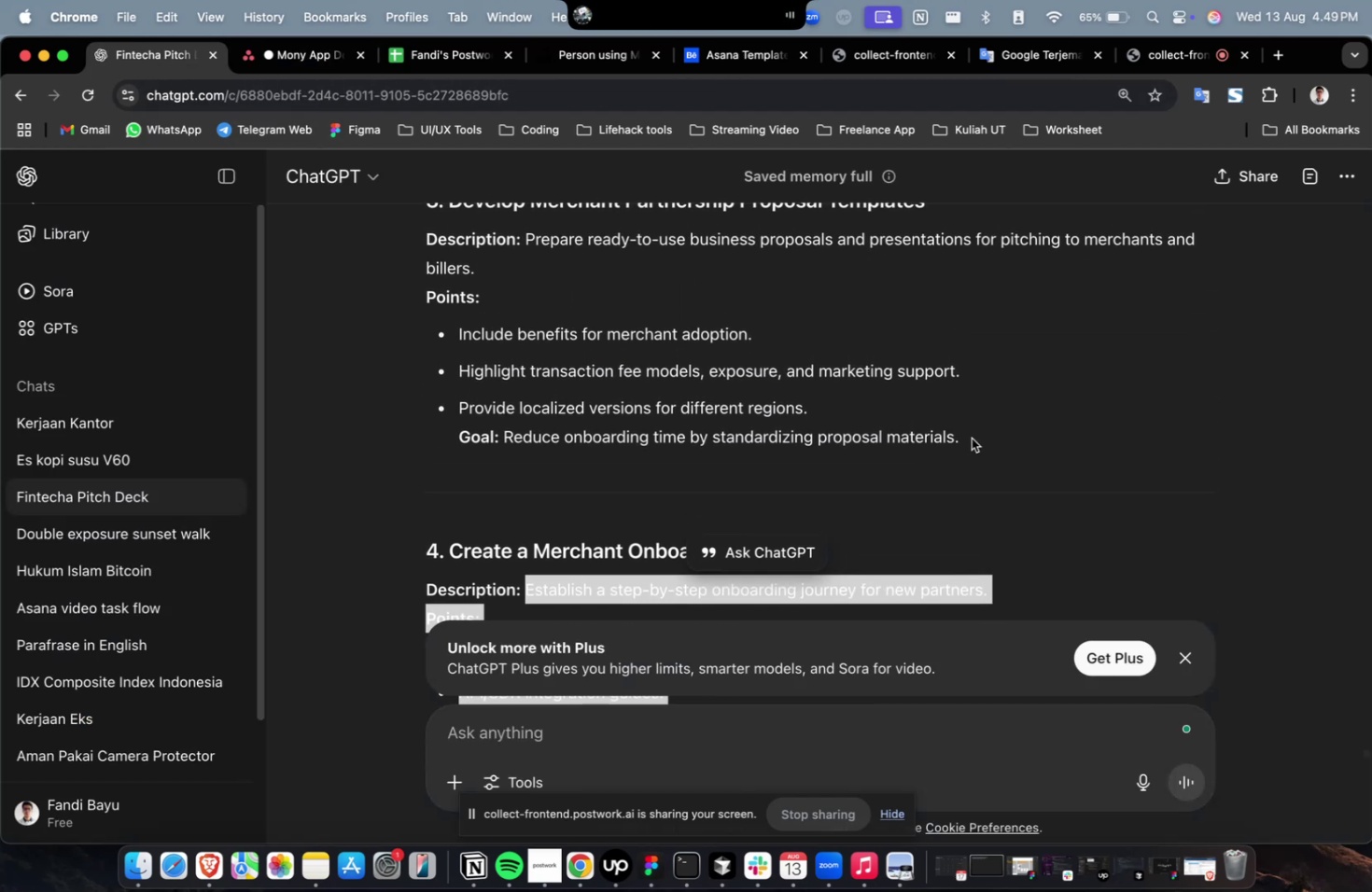 
left_click_drag(start_coordinate=[971, 434], to_coordinate=[521, 247])
 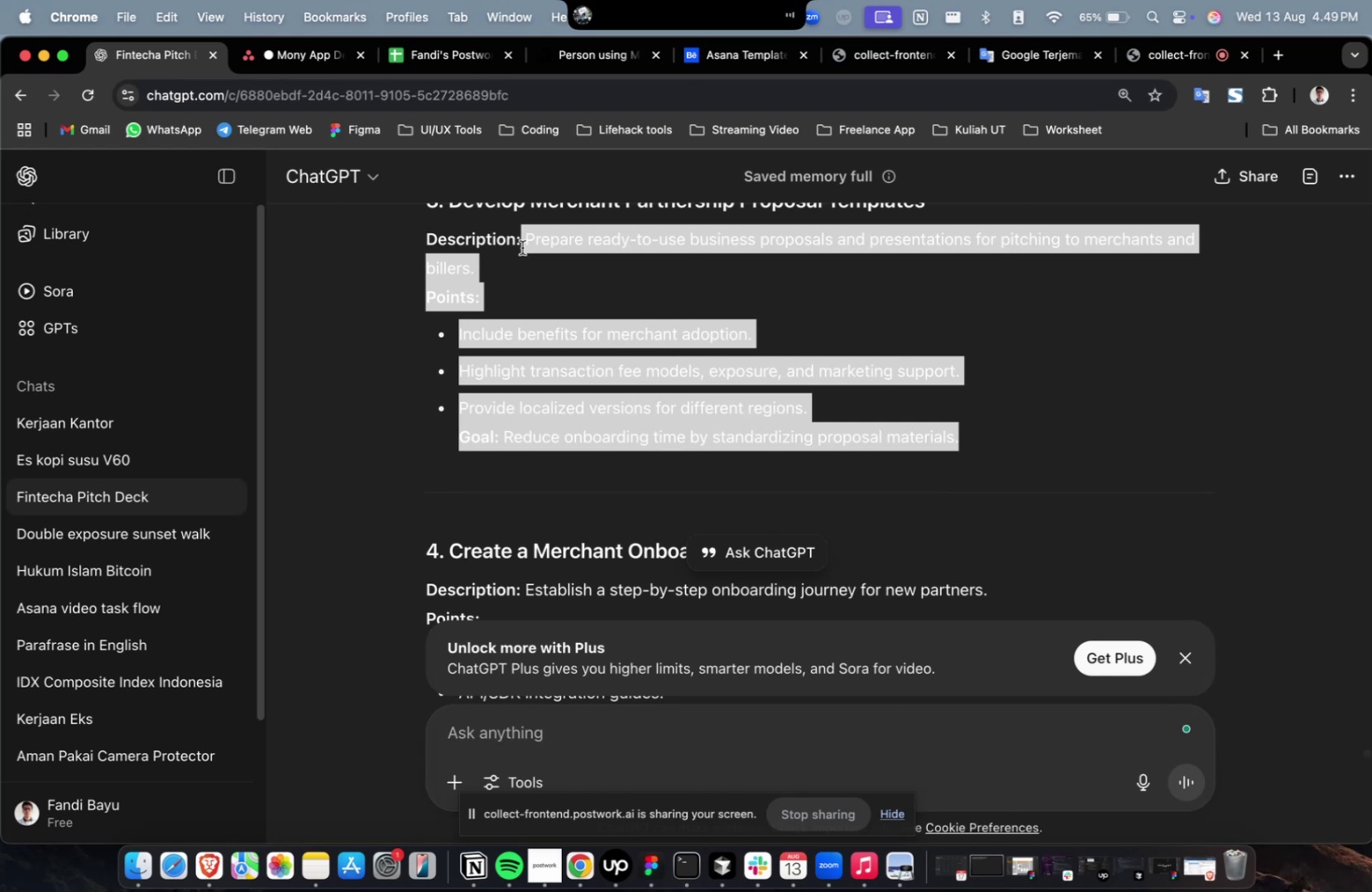 
key(Meta+CommandLeft)
 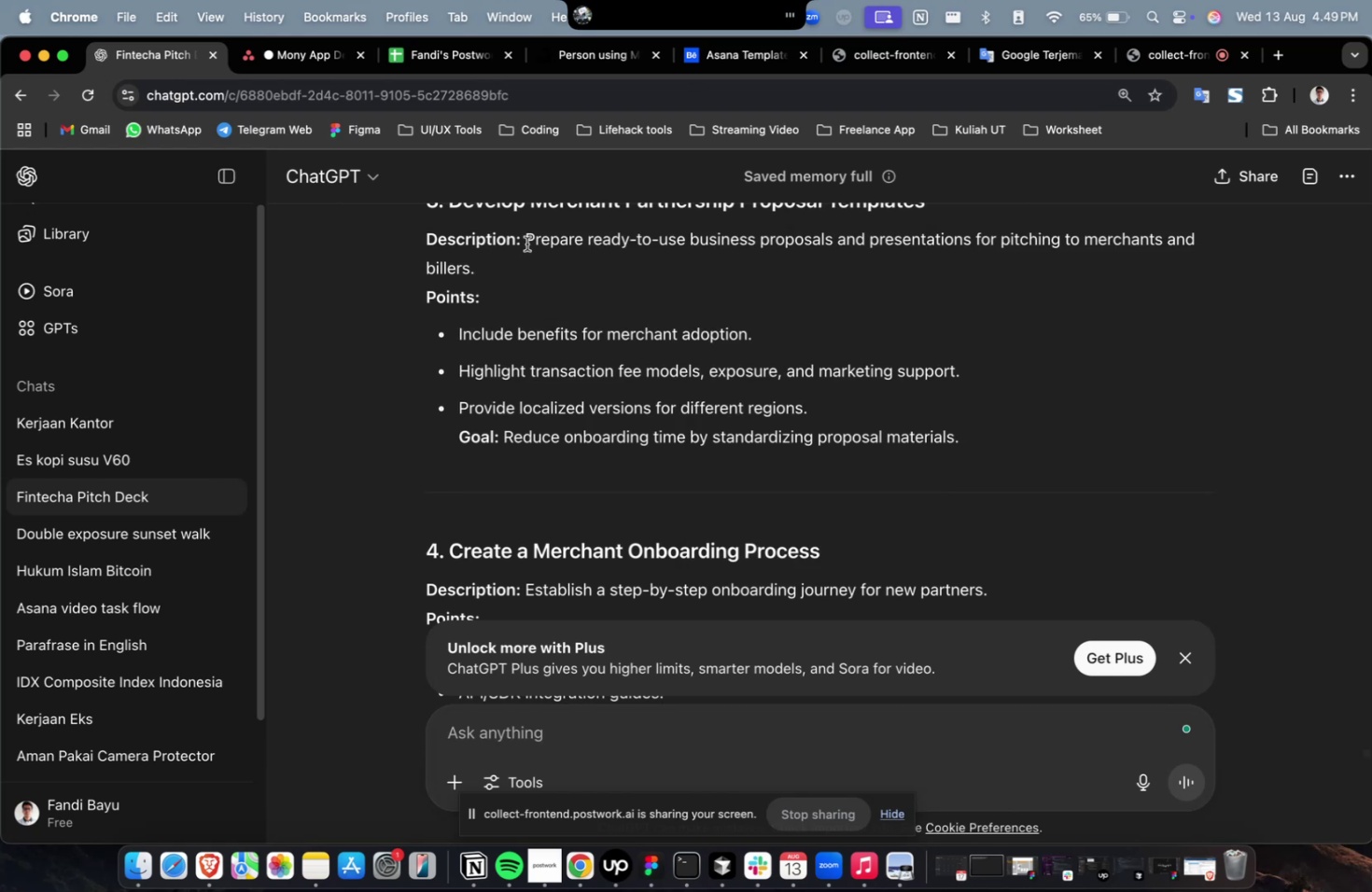 
left_click_drag(start_coordinate=[526, 244], to_coordinate=[1038, 422])
 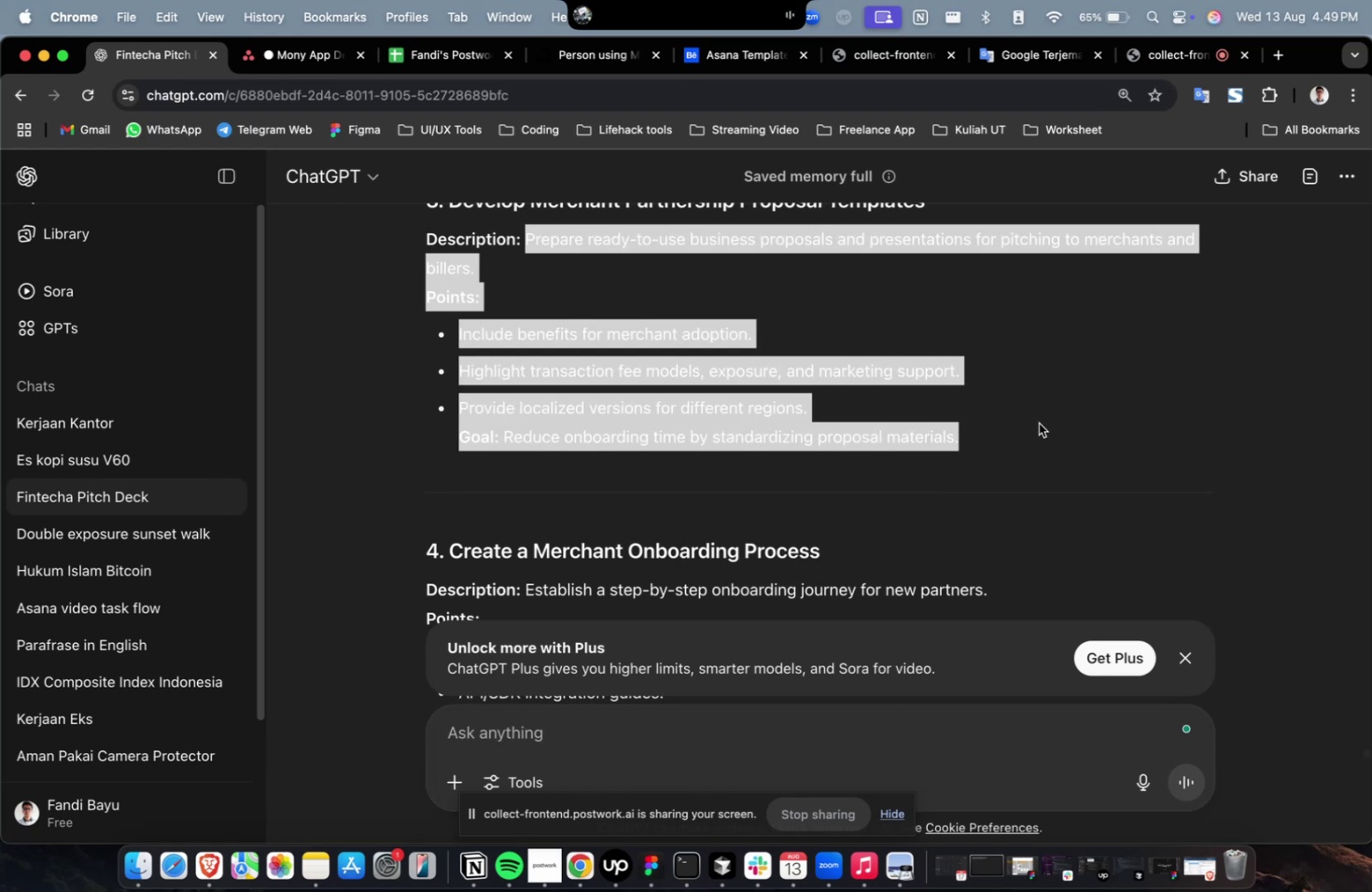 
key(Meta+C)
 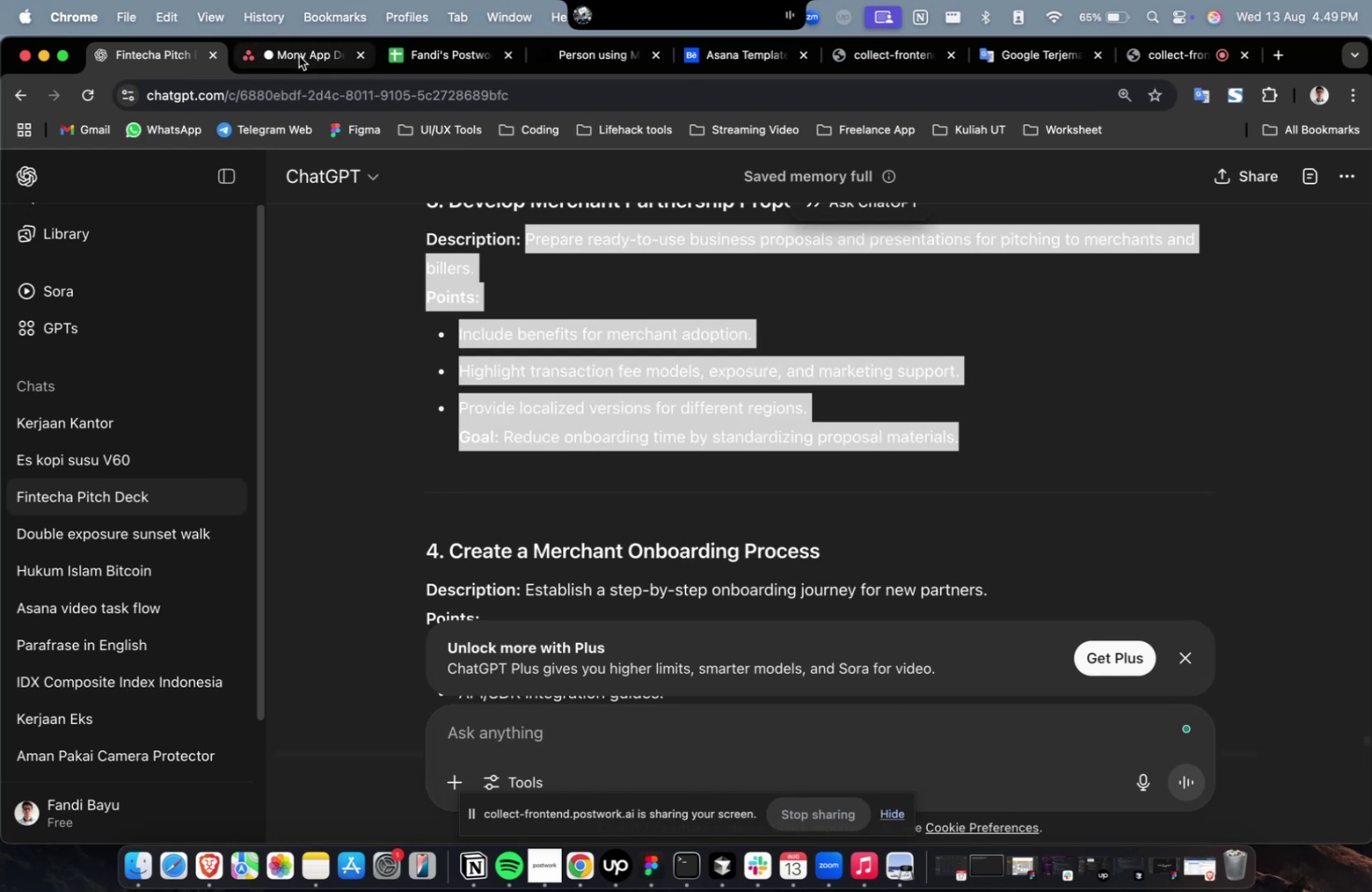 
key(Meta+C)
 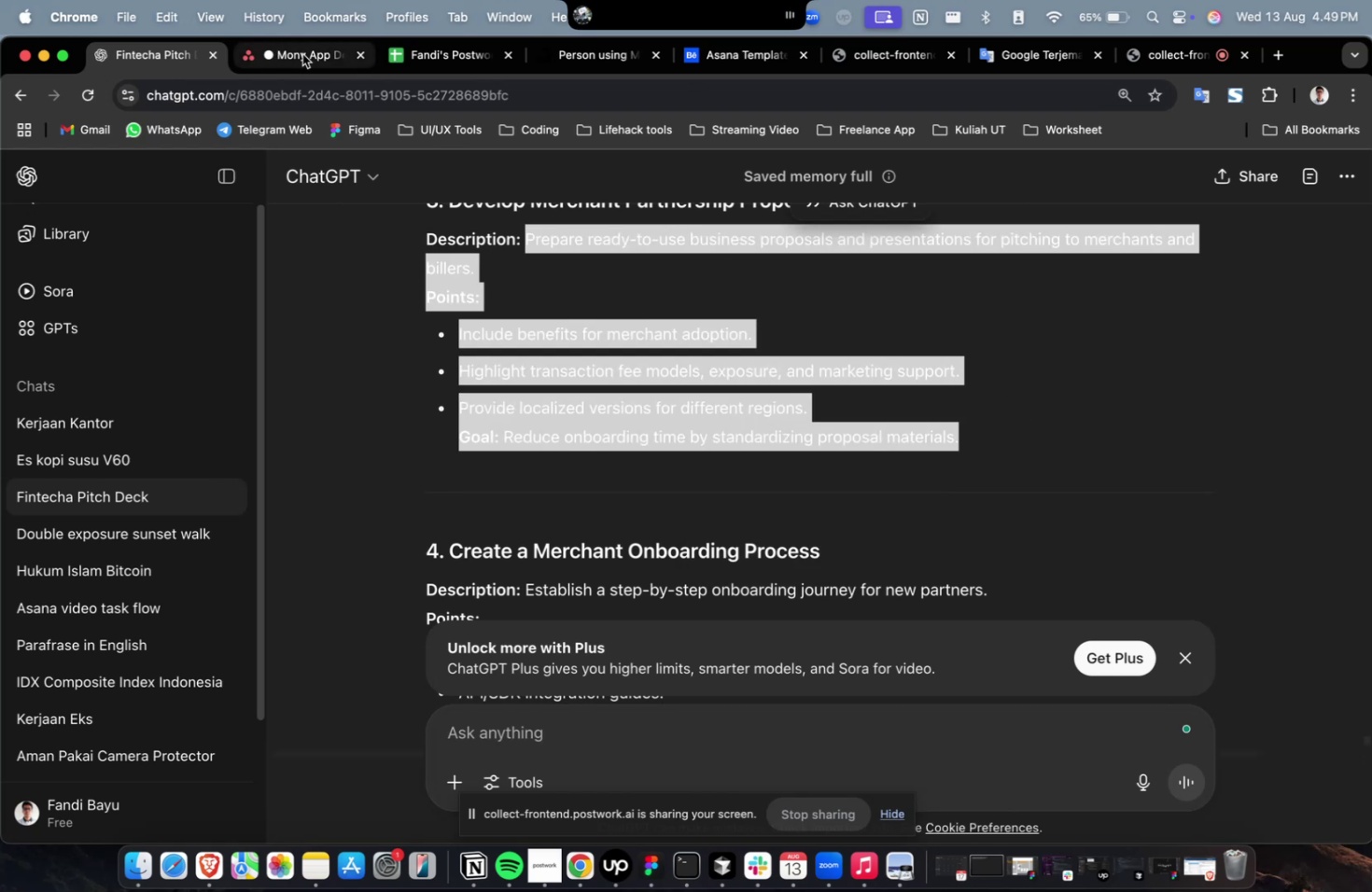 
left_click([302, 54])
 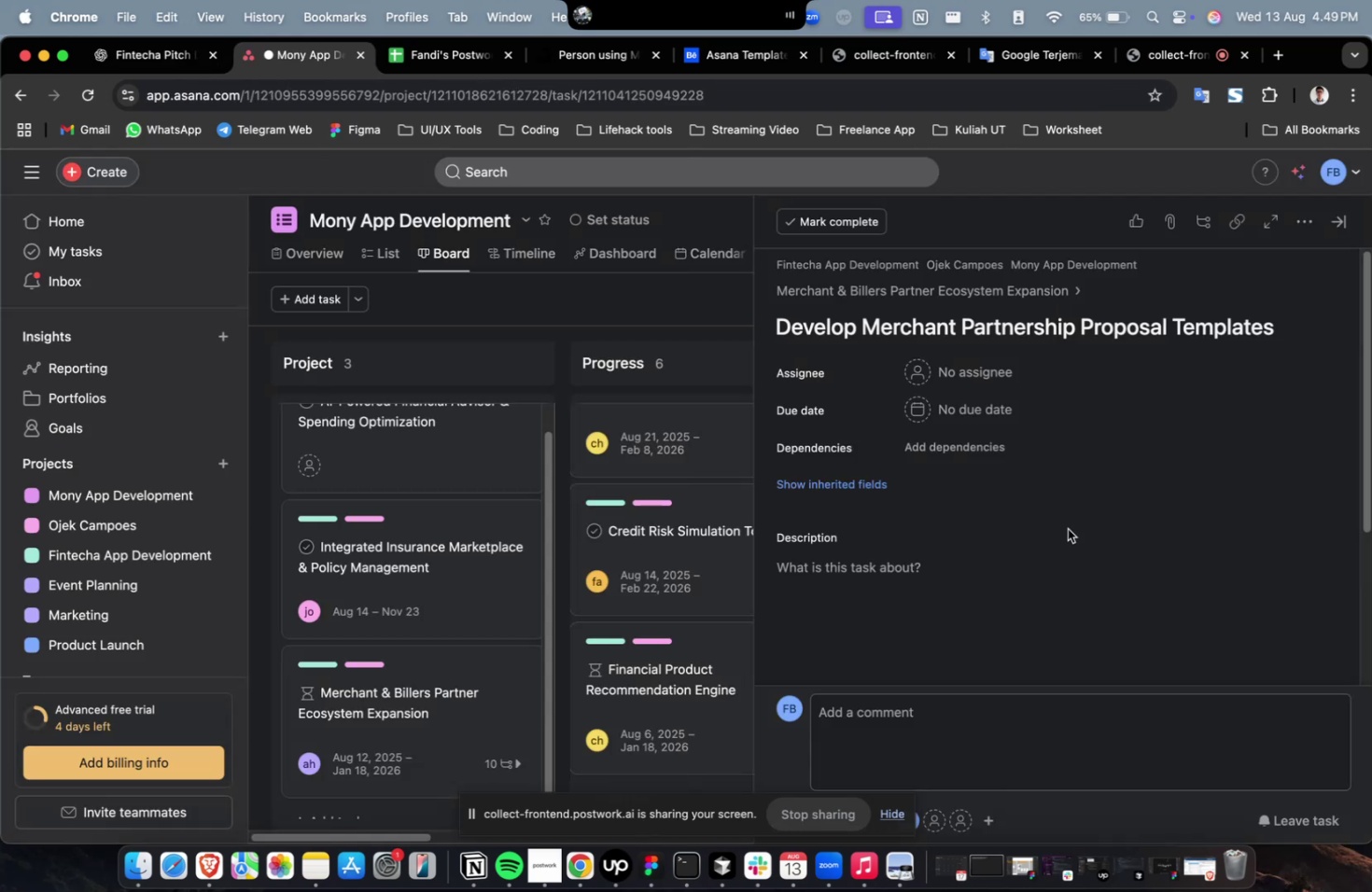 
double_click([1023, 576])
 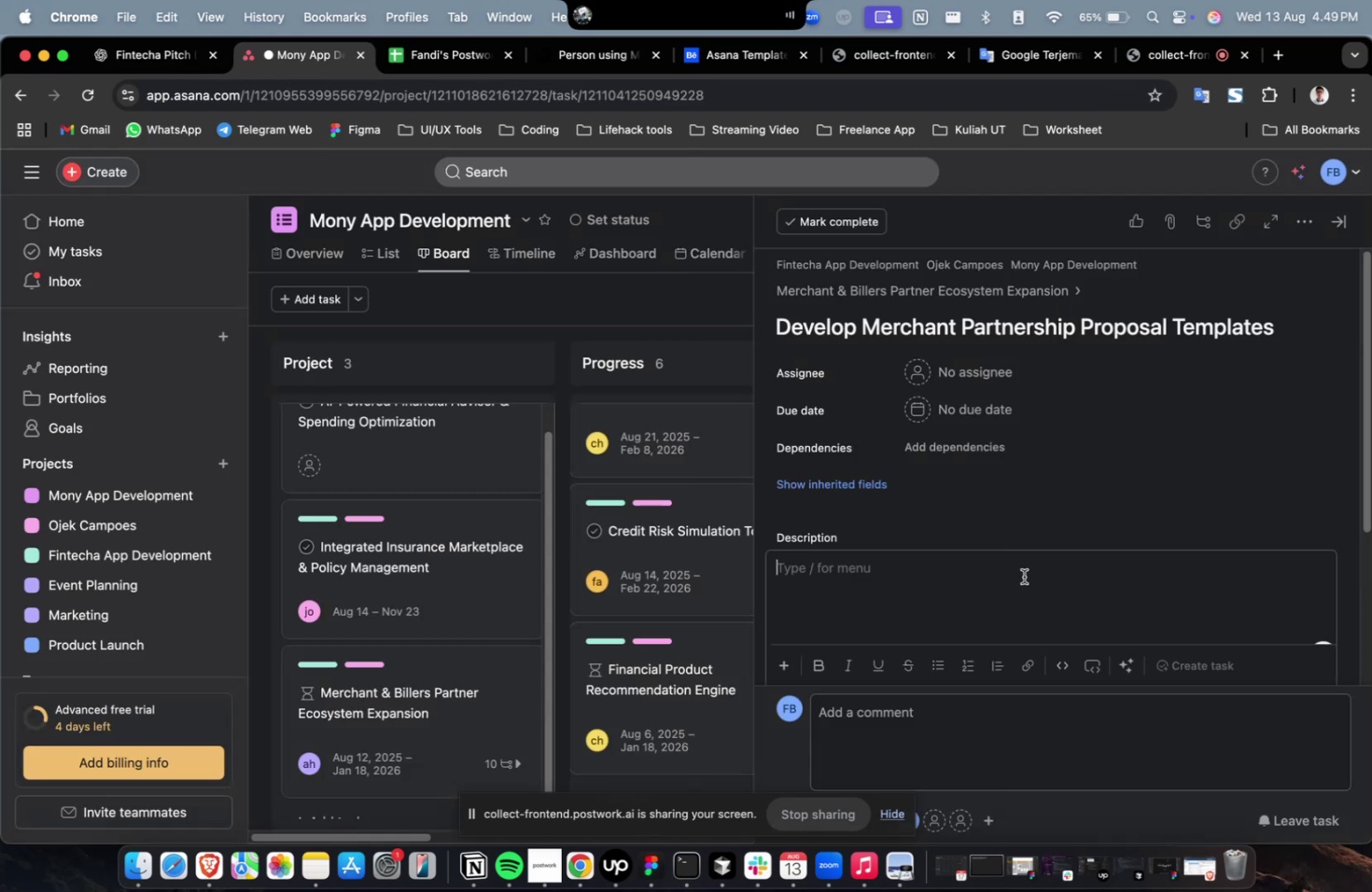 
key(Meta+V)
 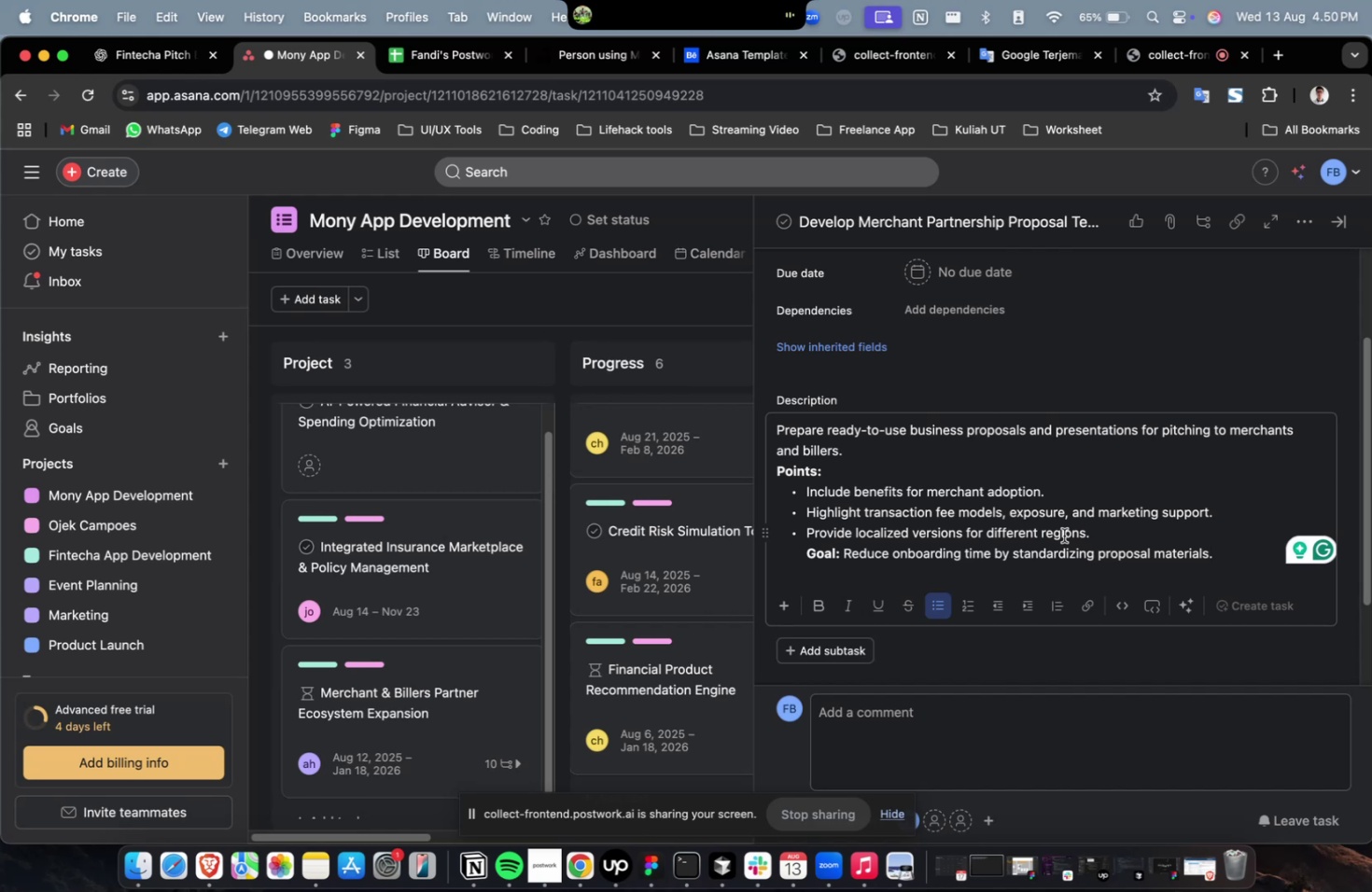 
wait(23.03)
 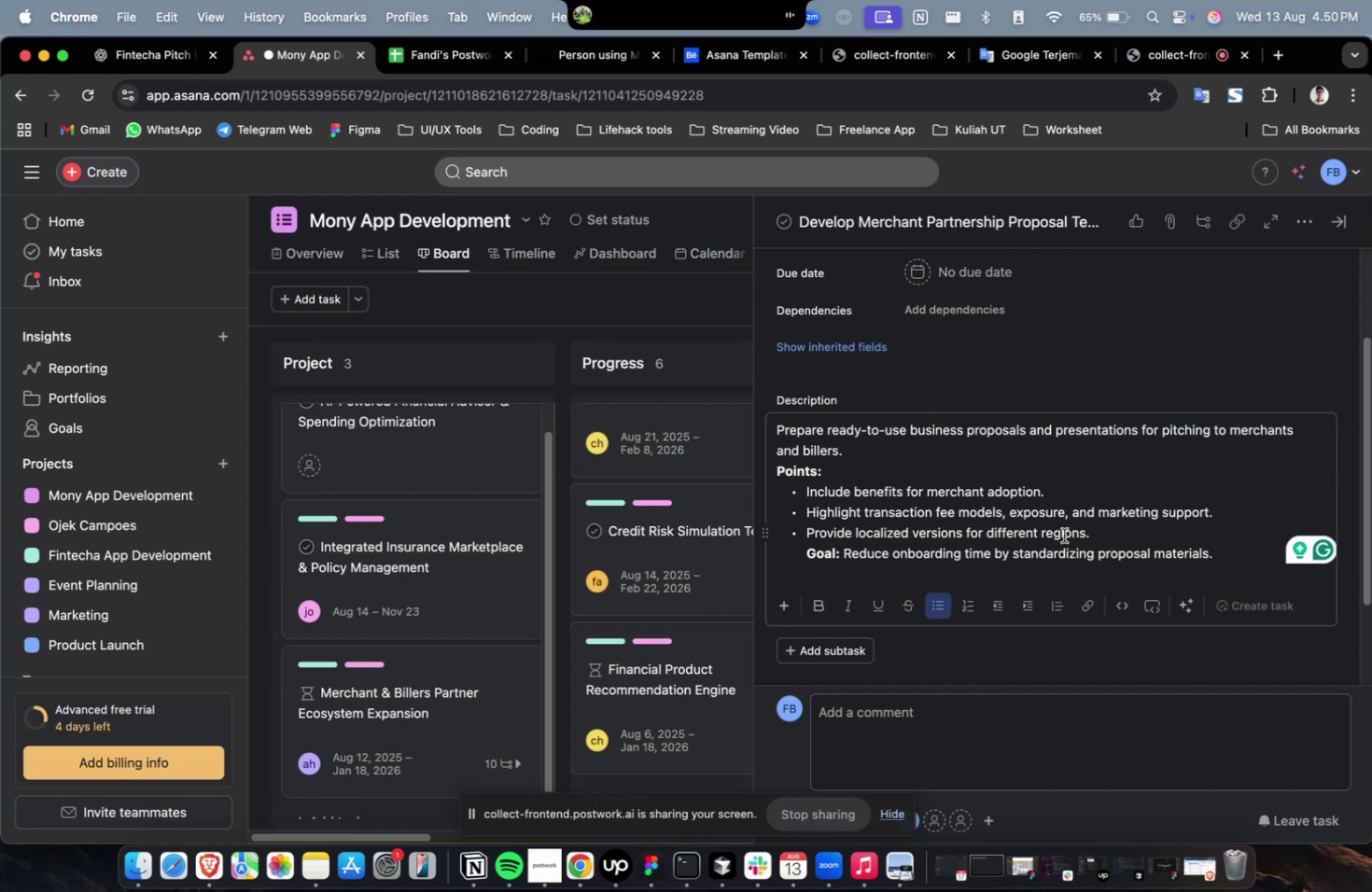 
scroll: coordinate [1063, 534], scroll_direction: down, amount: 6.0
 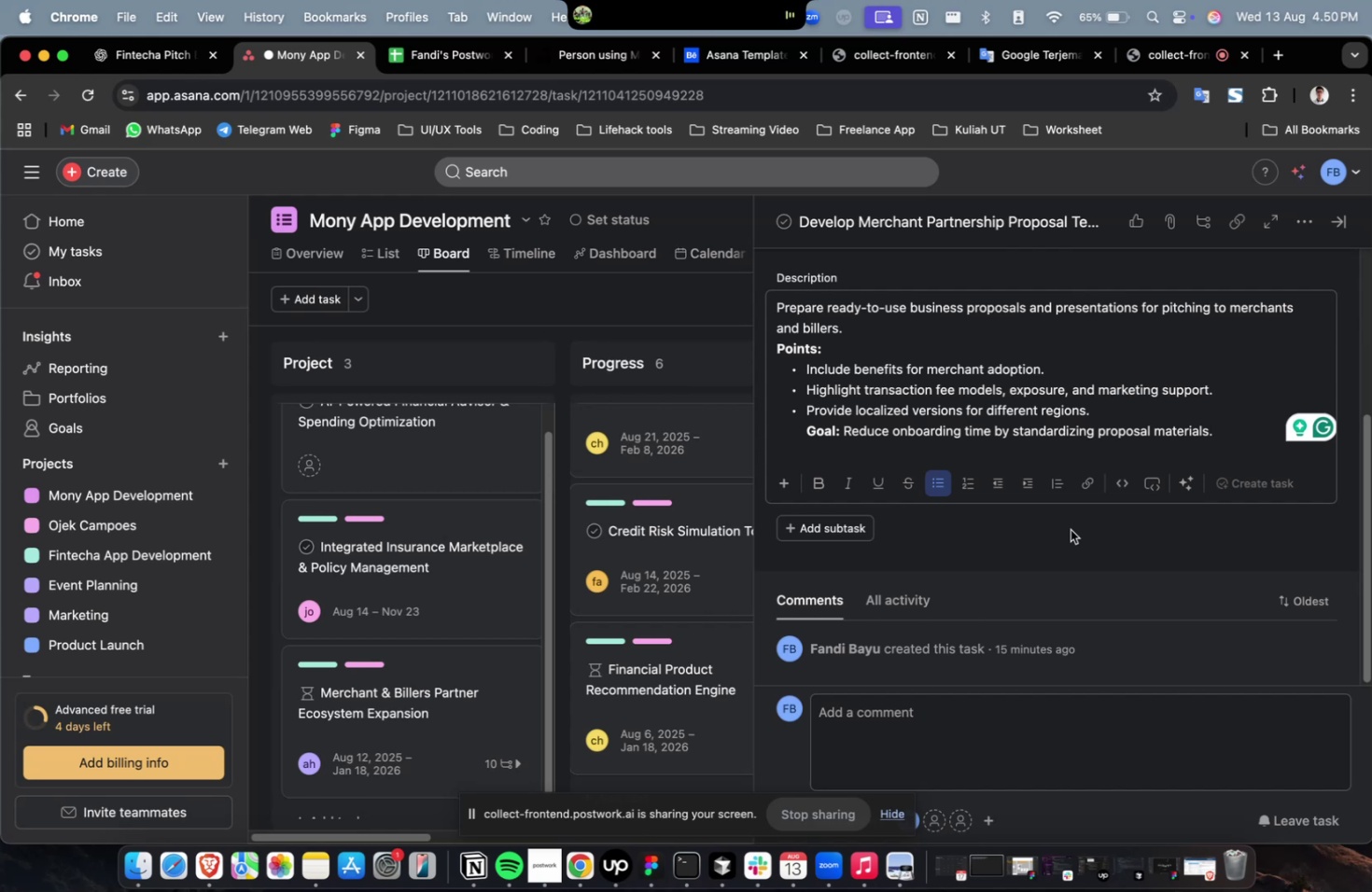 
wait(7.53)
 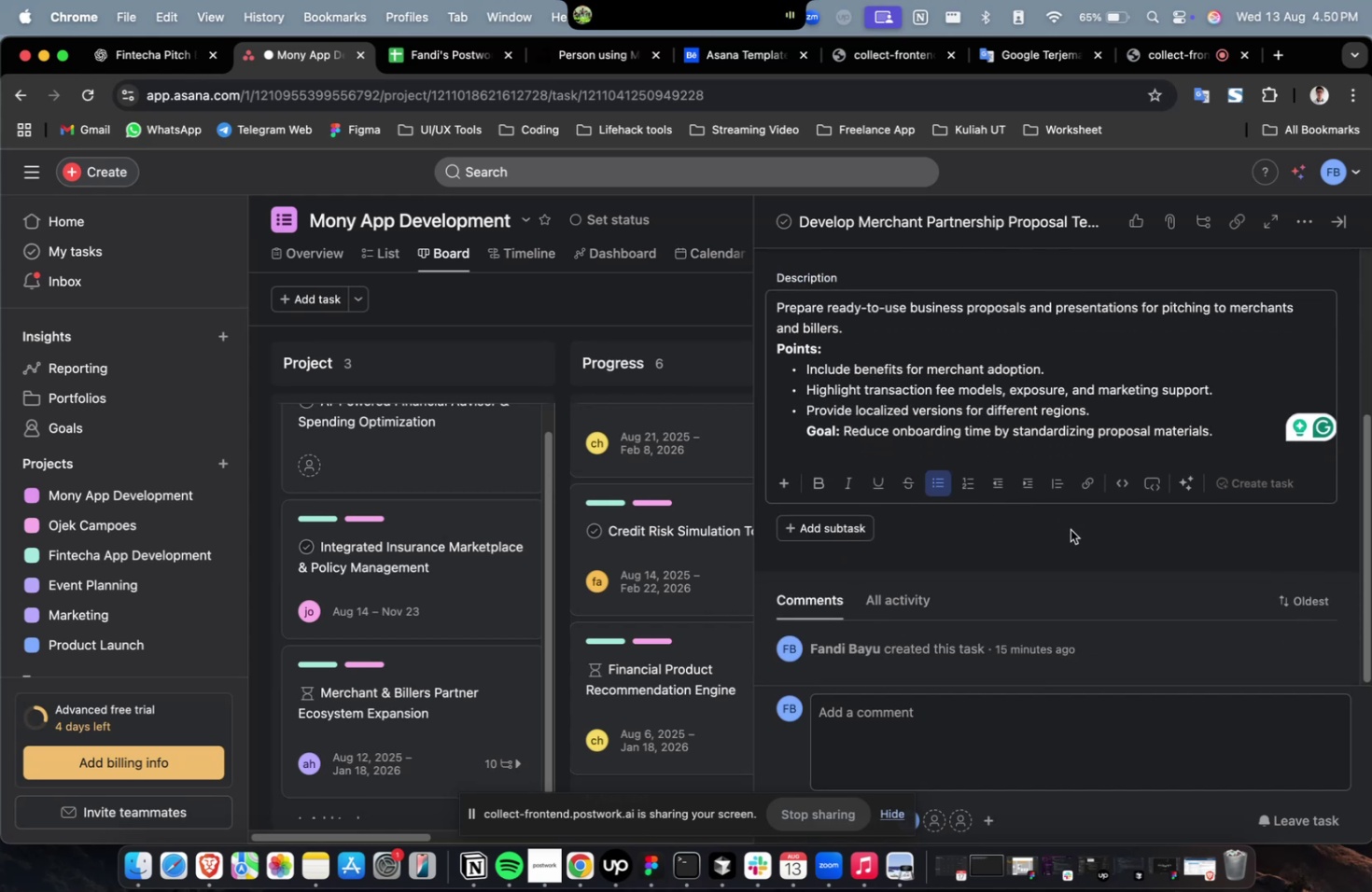 
scroll: coordinate [1079, 429], scroll_direction: down, amount: 6.0
 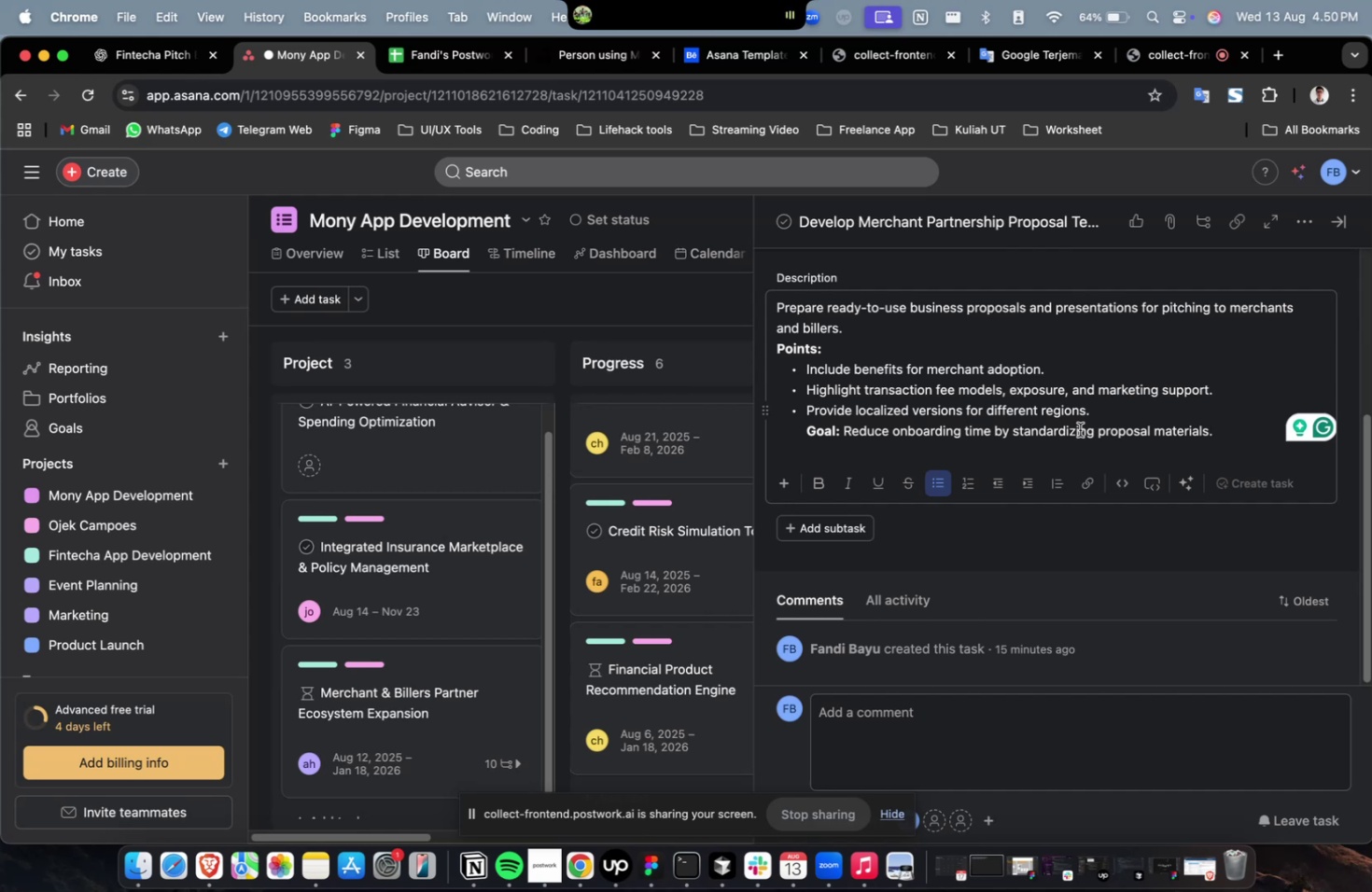 
wait(5.94)
 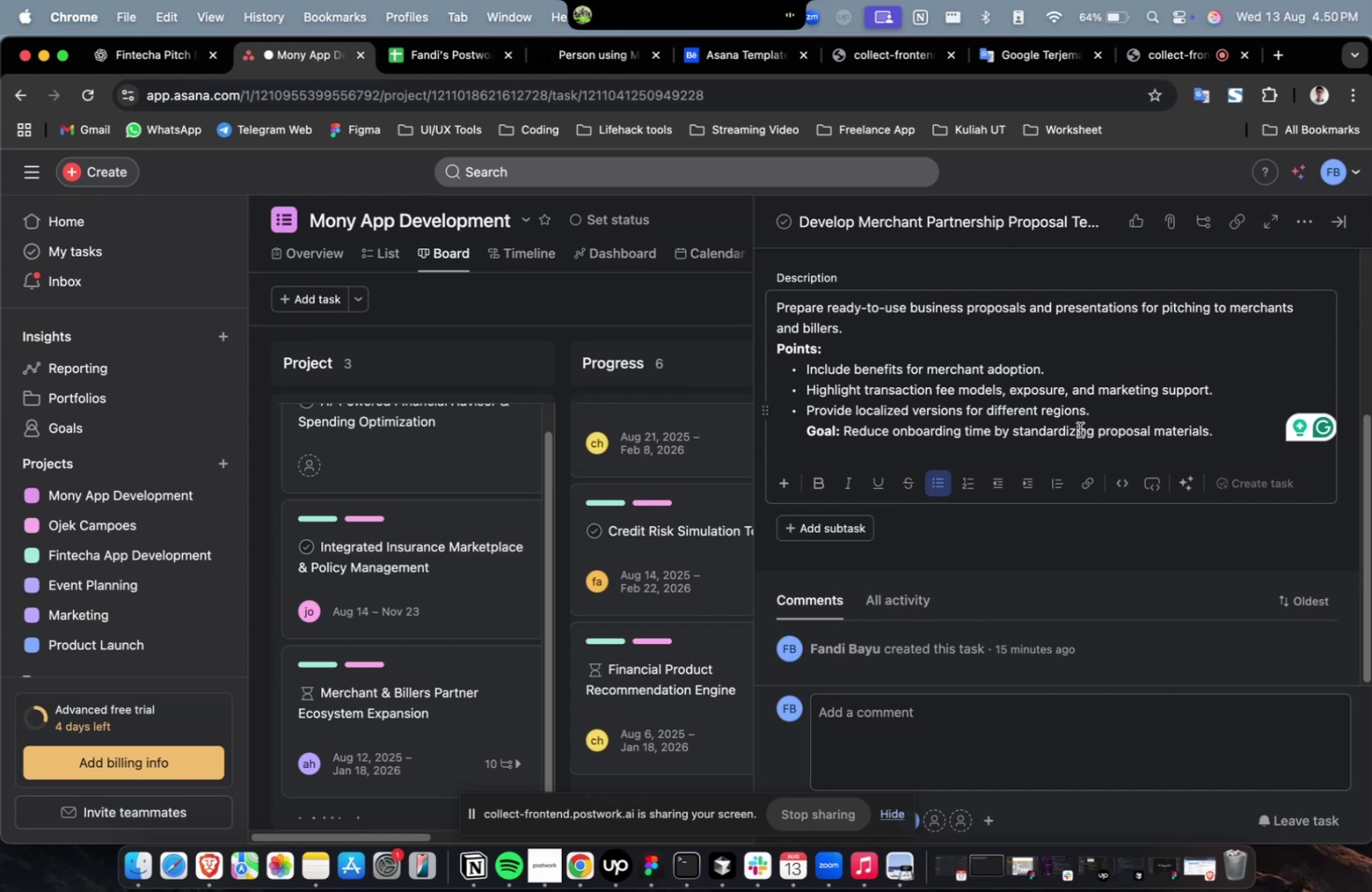 
scroll: coordinate [1079, 429], scroll_direction: down, amount: 2.0
 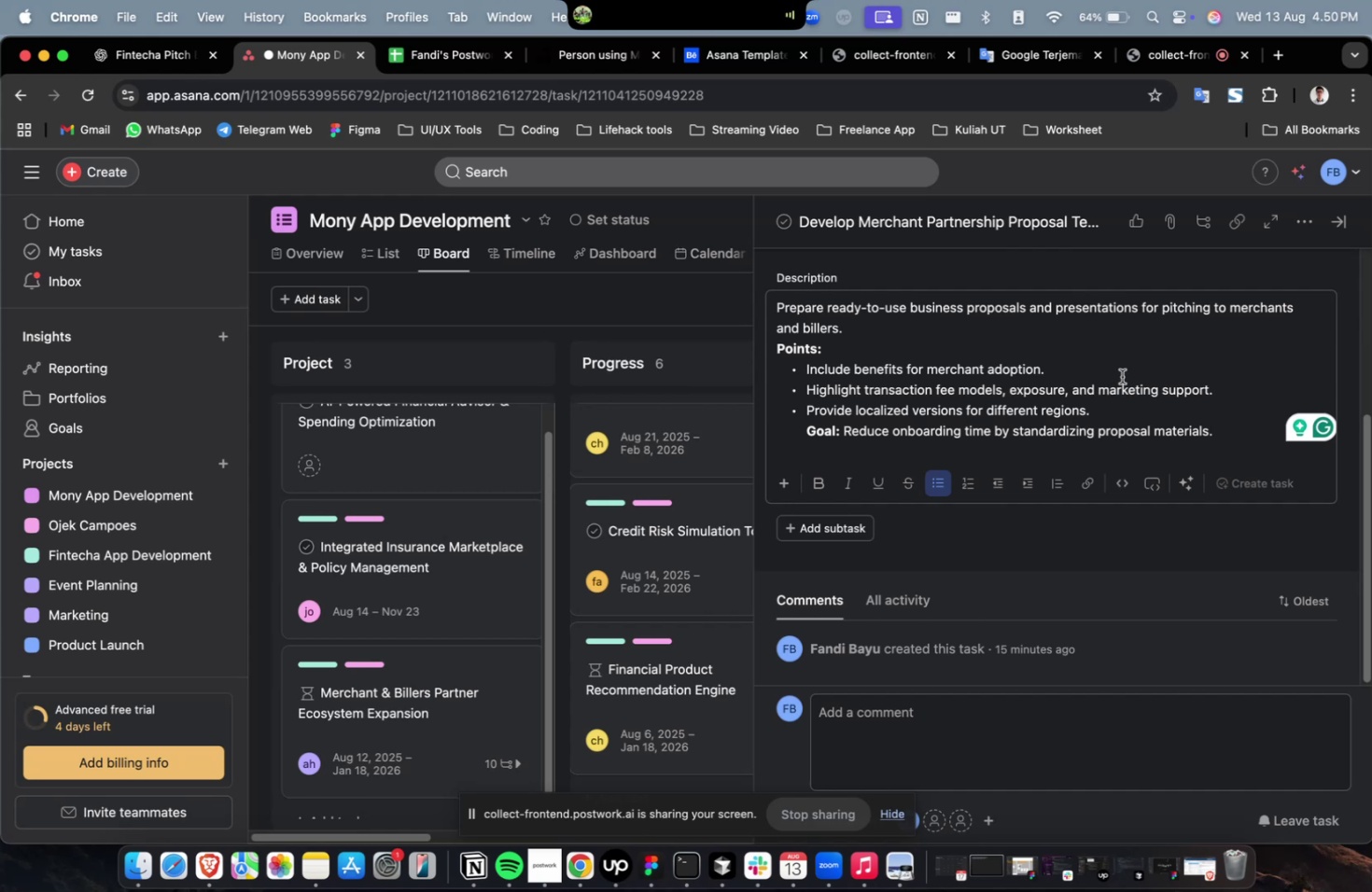 
scroll: coordinate [1137, 354], scroll_direction: up, amount: 8.0
 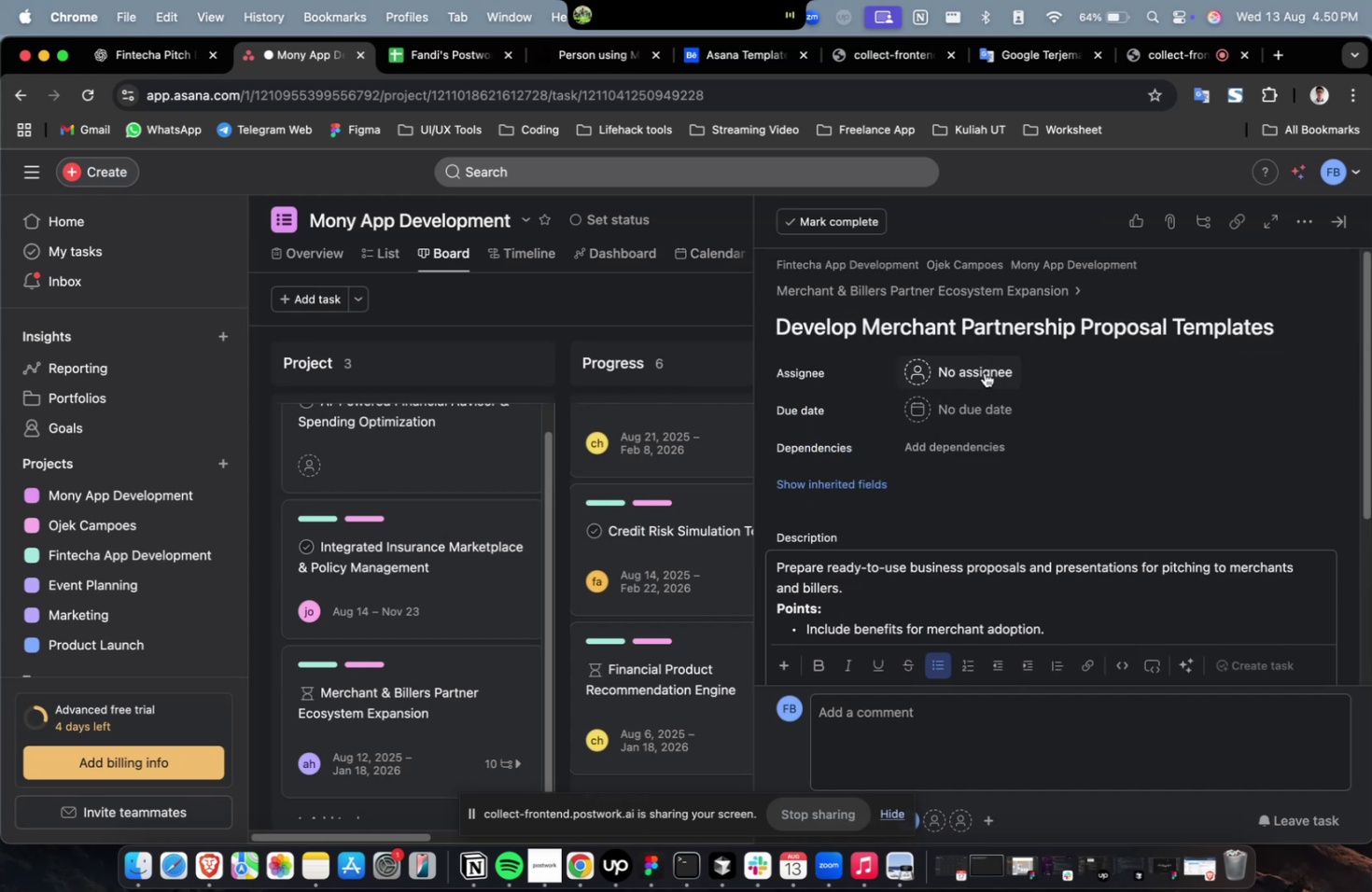 
left_click([980, 371])
 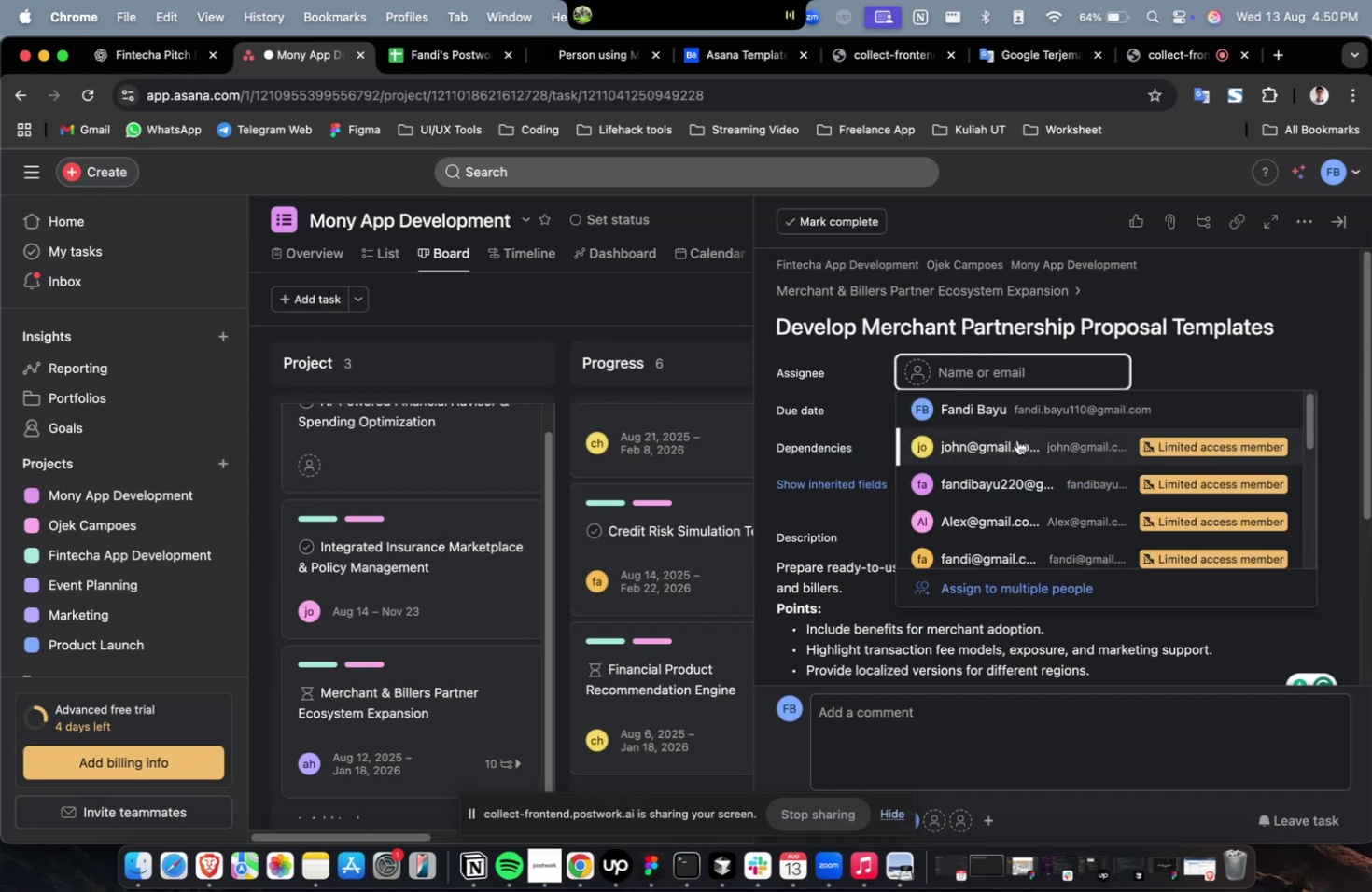 
left_click([1015, 442])
 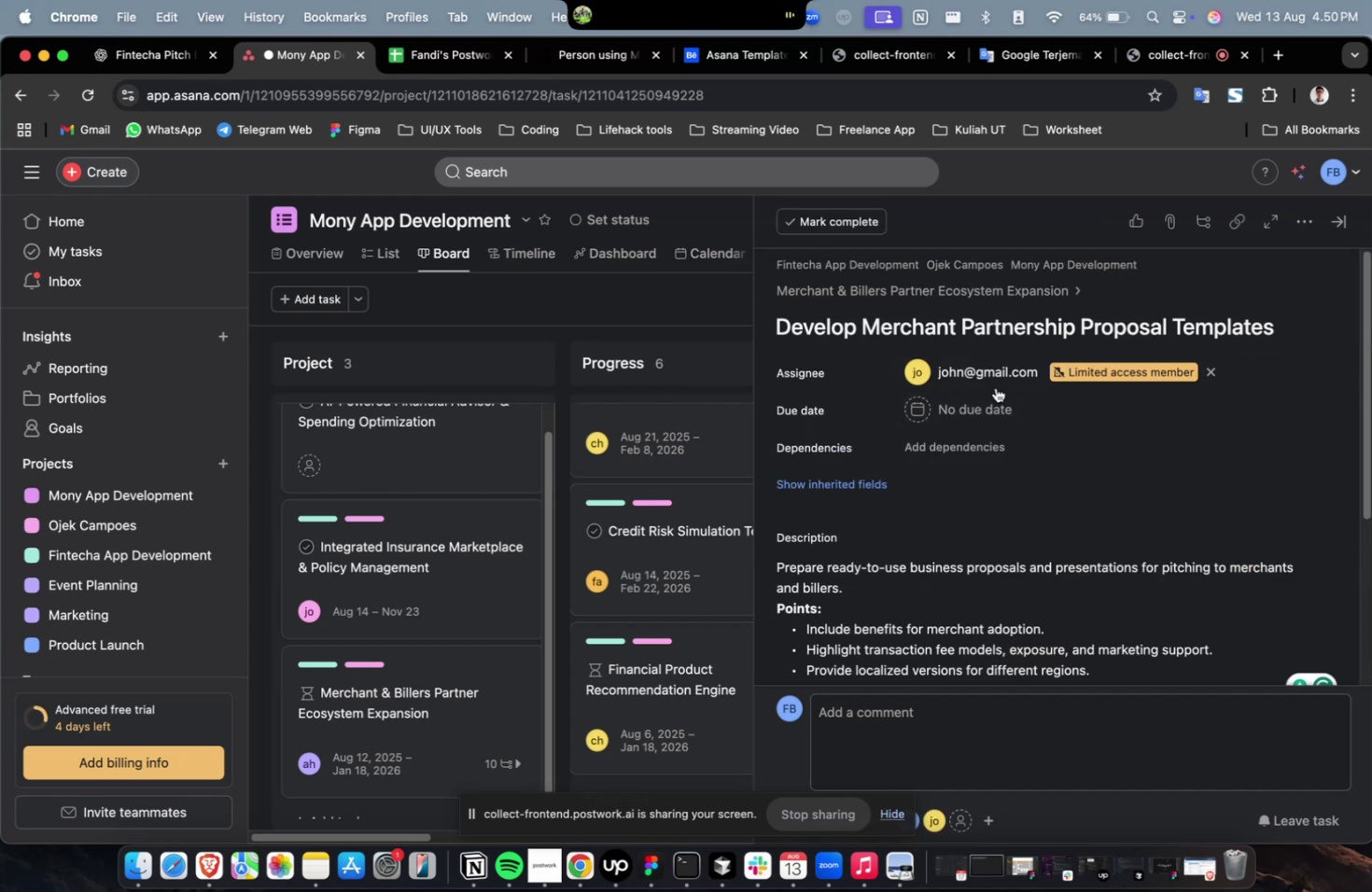 
left_click([992, 382])
 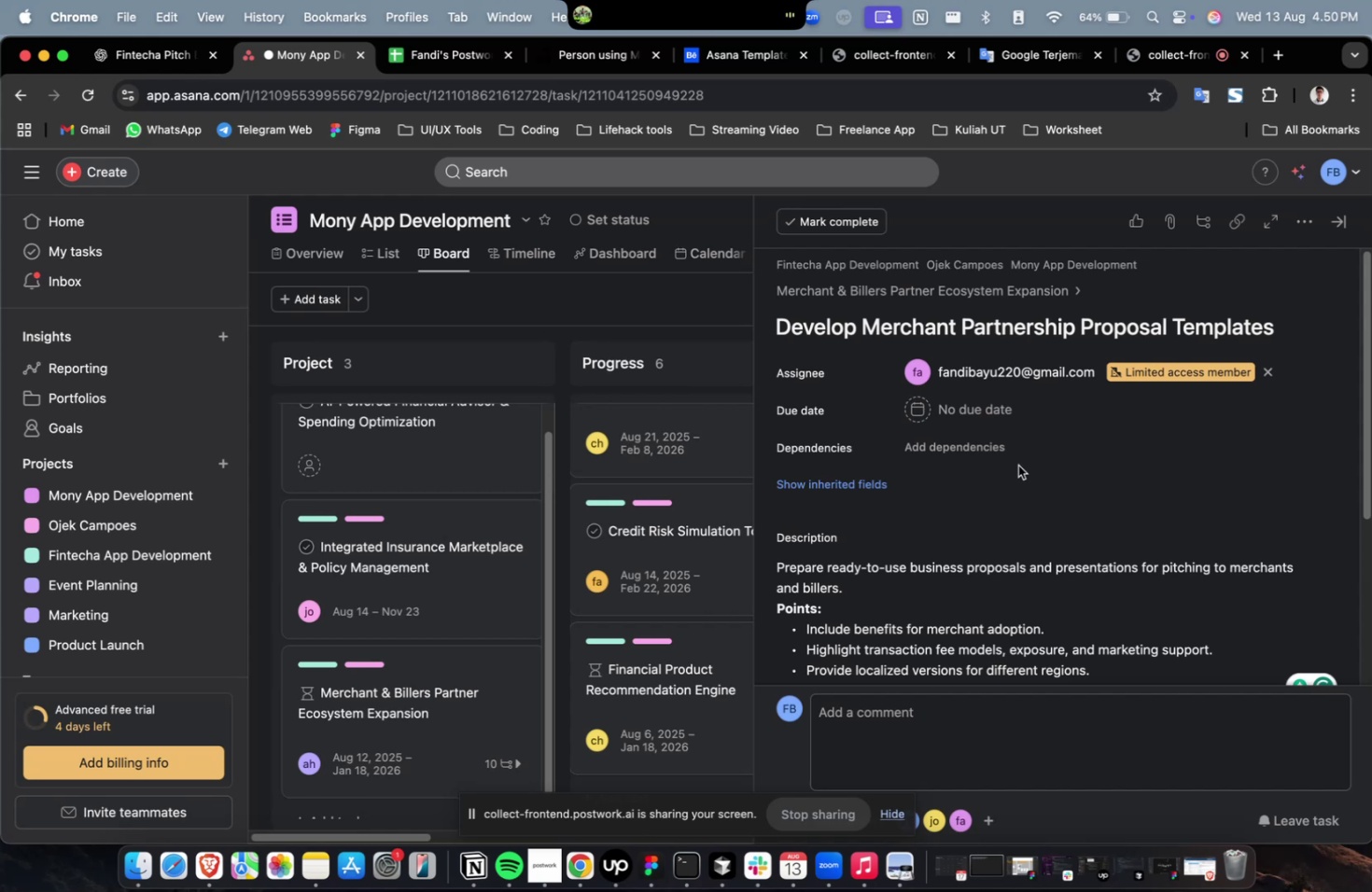 
wait(7.0)
 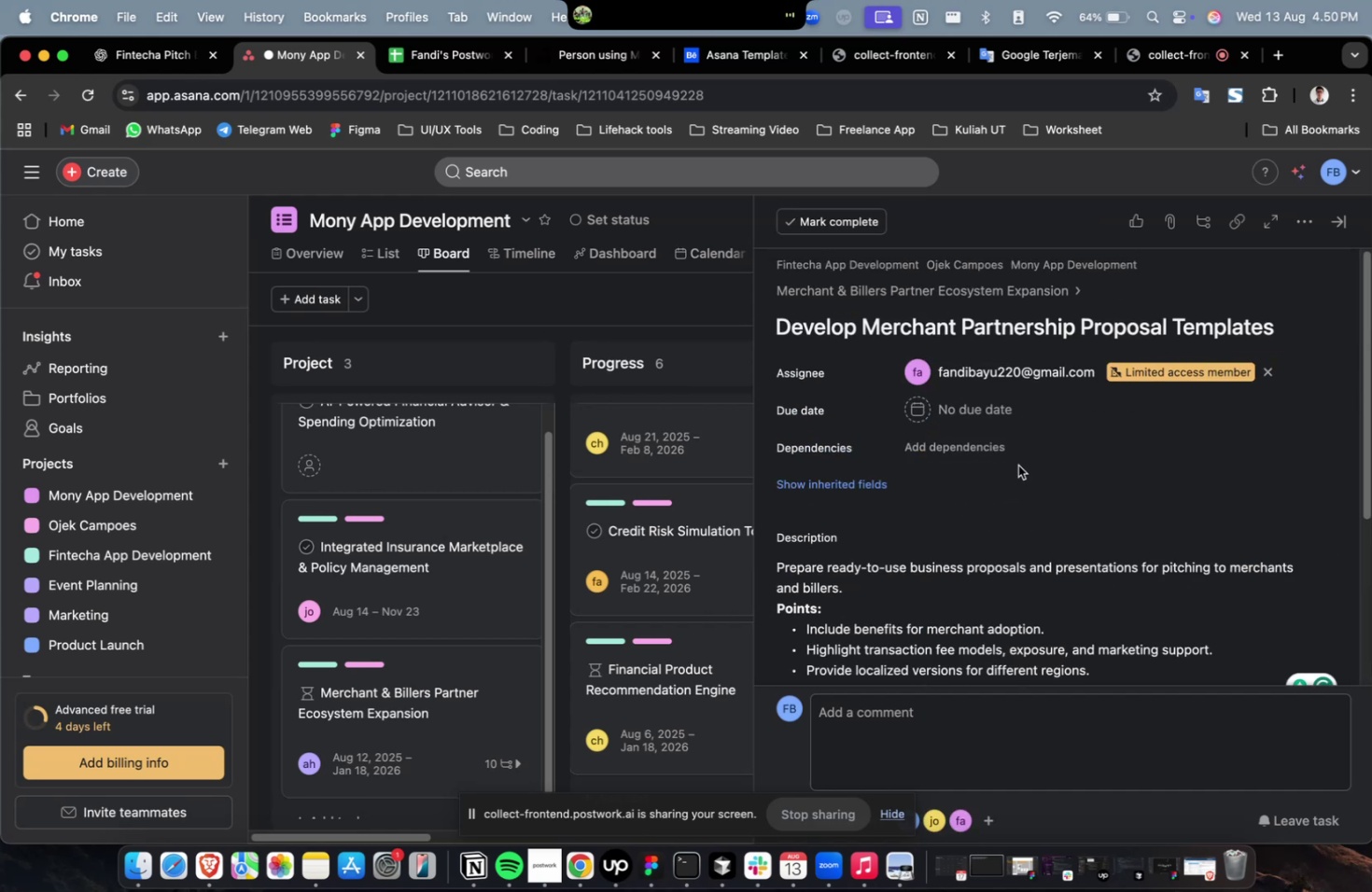 
scroll: coordinate [1017, 465], scroll_direction: up, amount: 1.0
 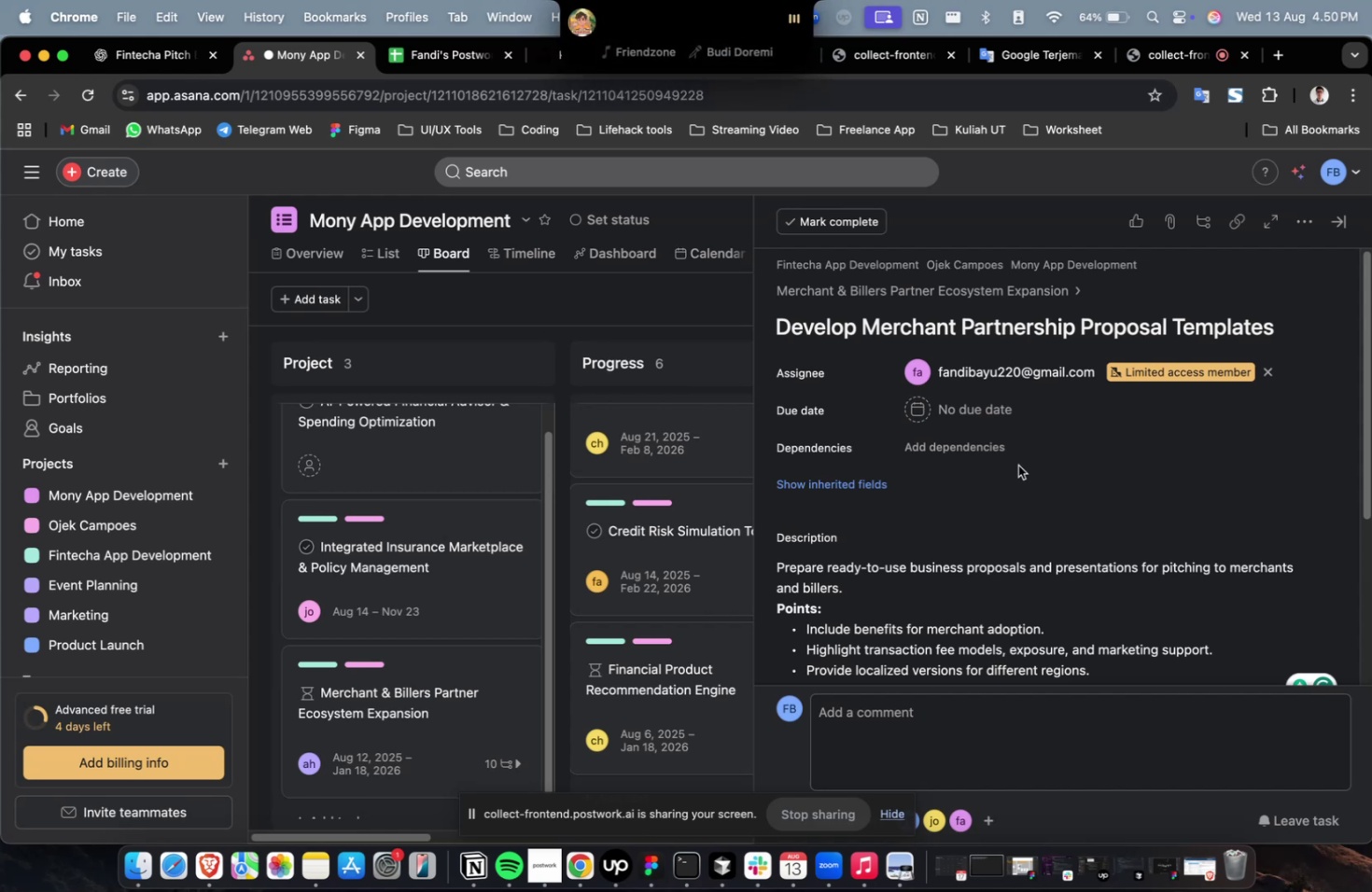 
left_click([987, 408])
 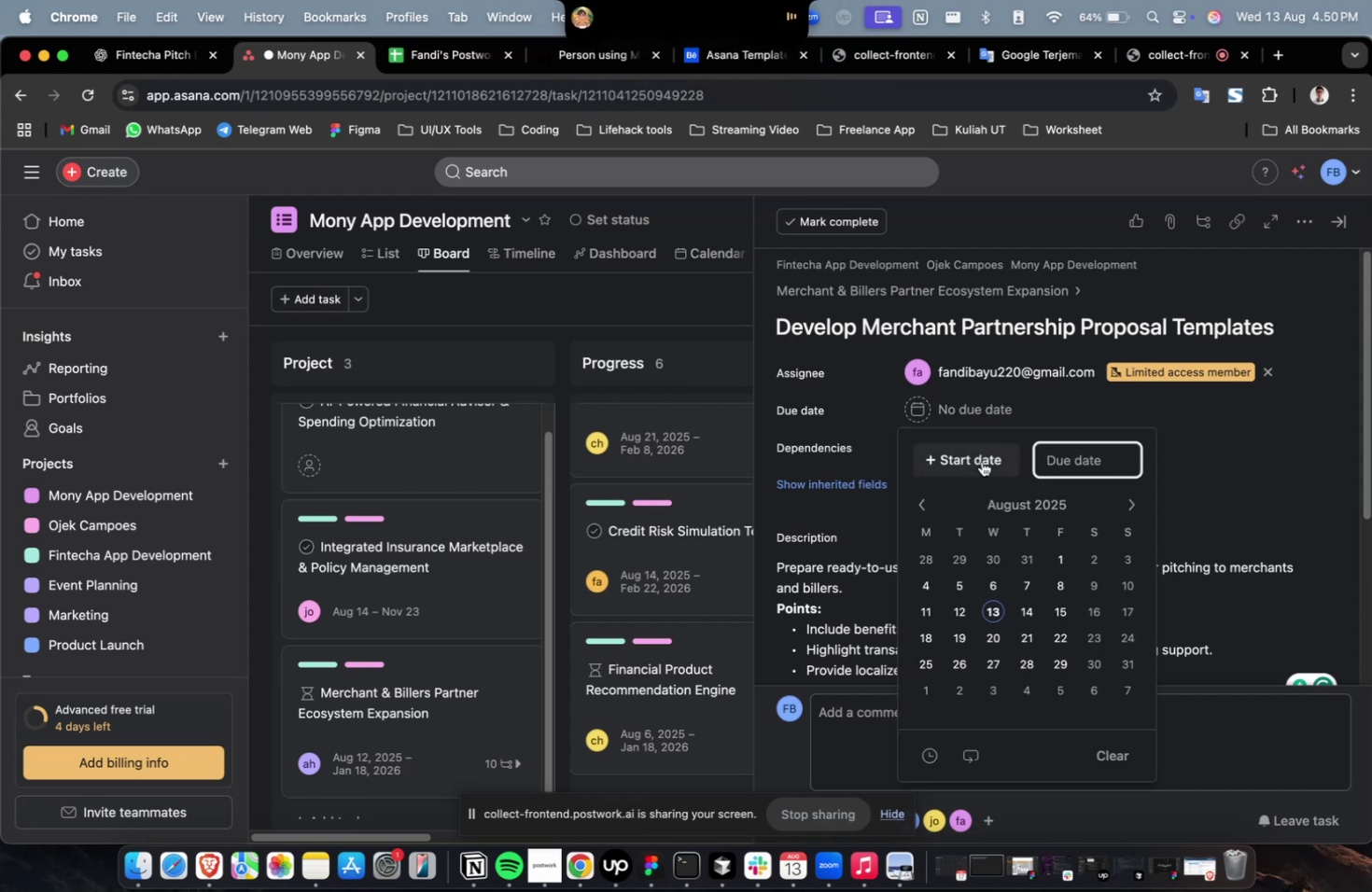 
left_click([979, 459])
 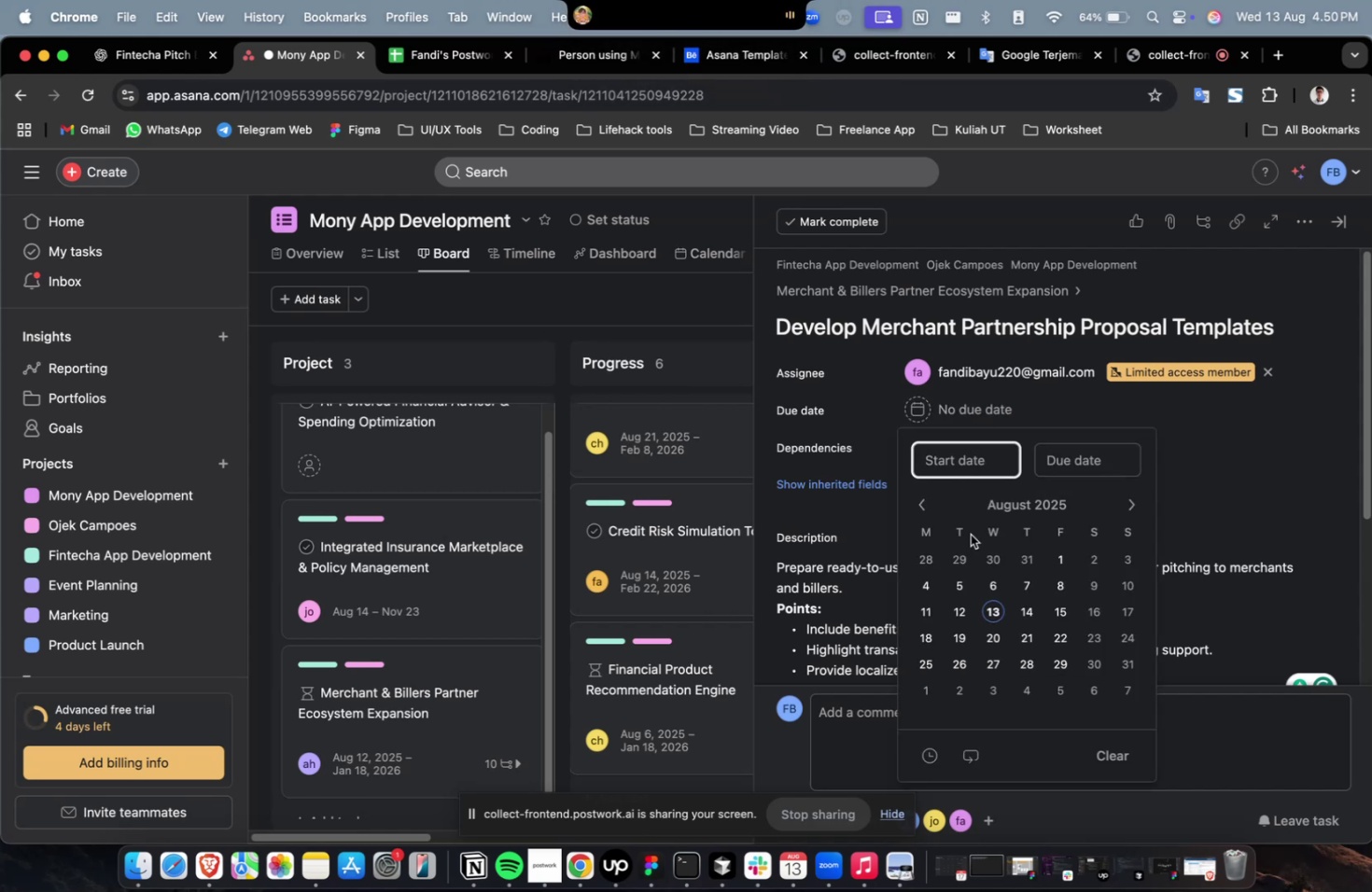 
left_click([989, 547])
 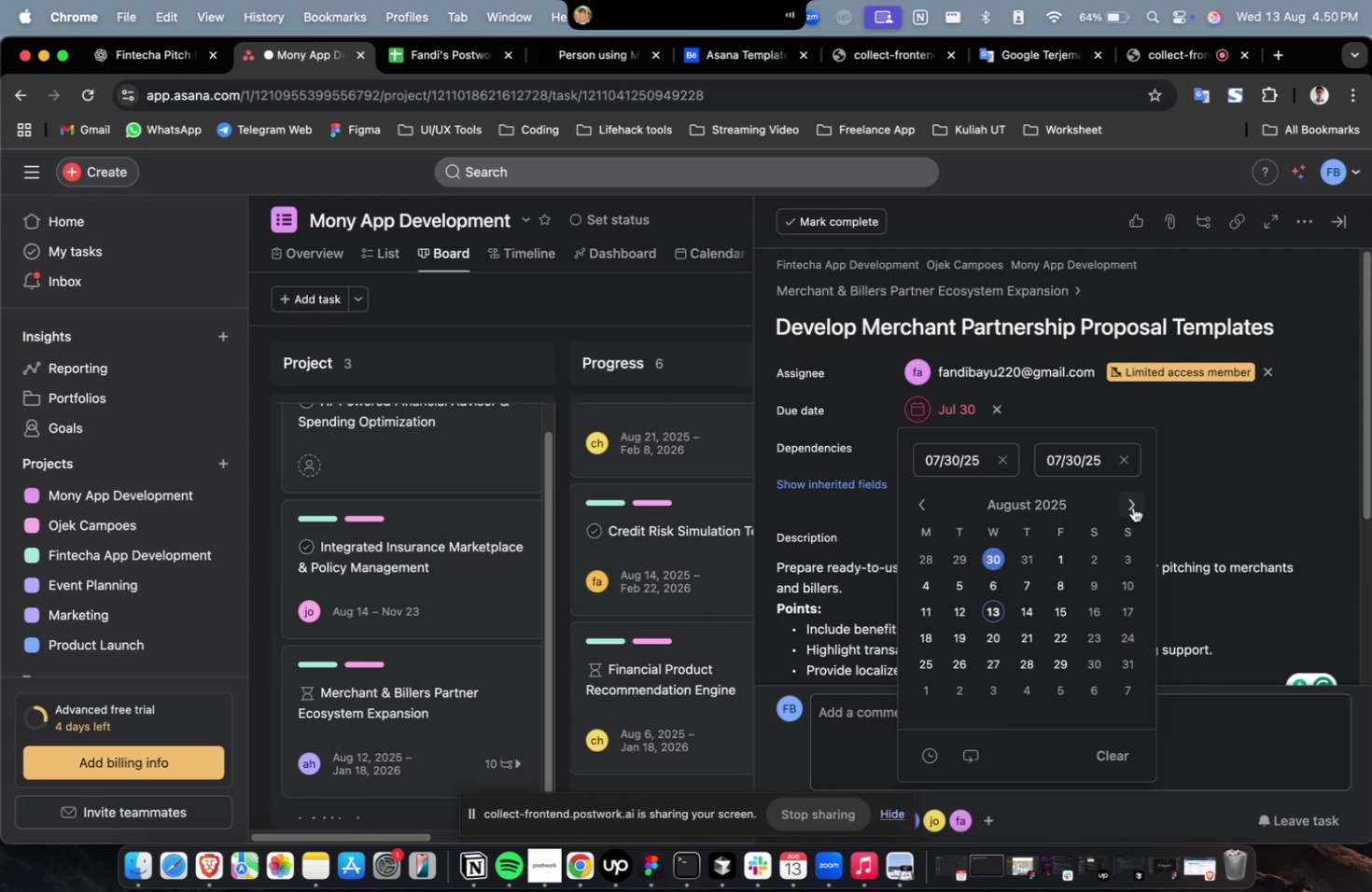 
double_click([1133, 507])
 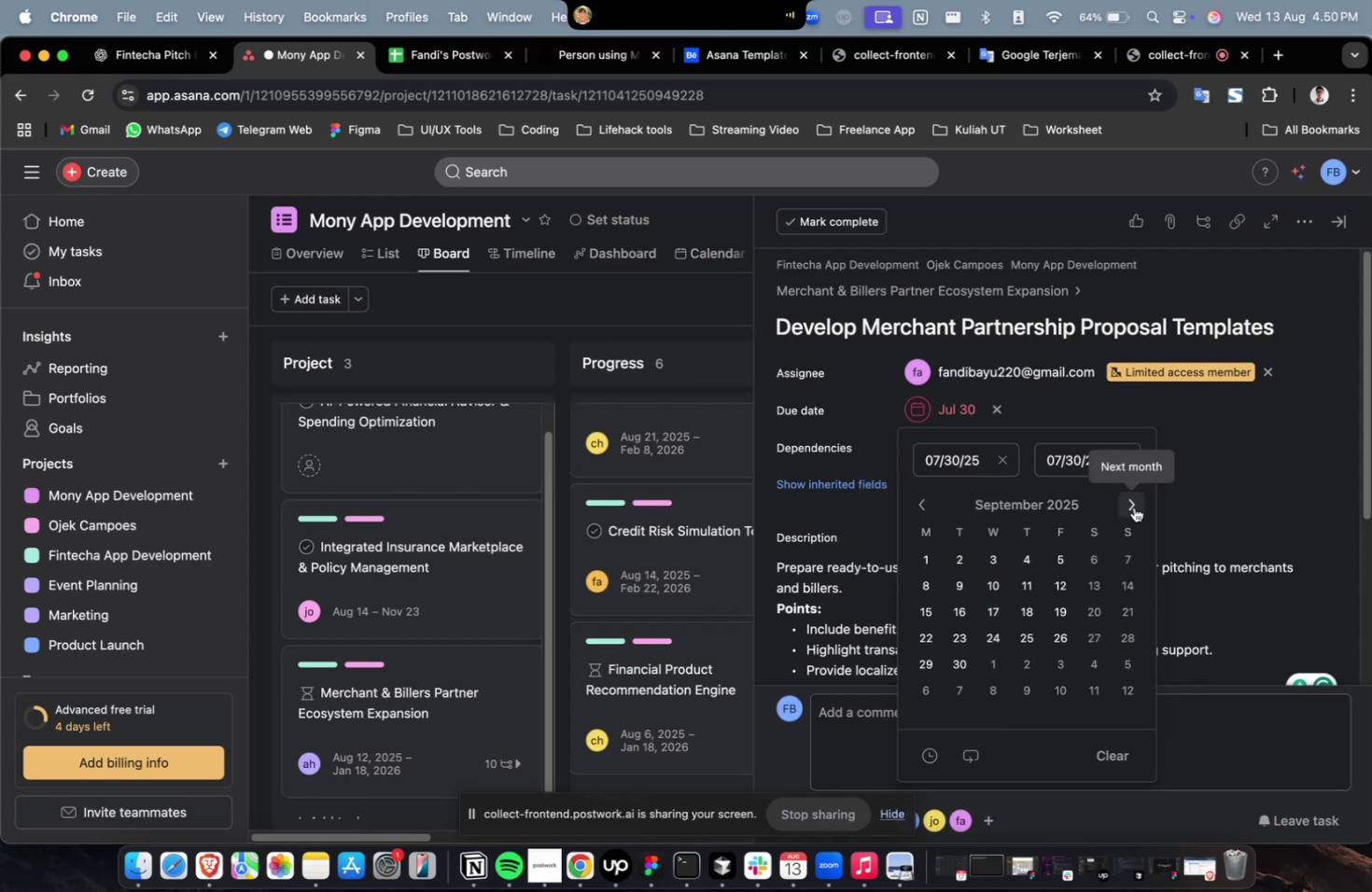 
triple_click([1133, 507])
 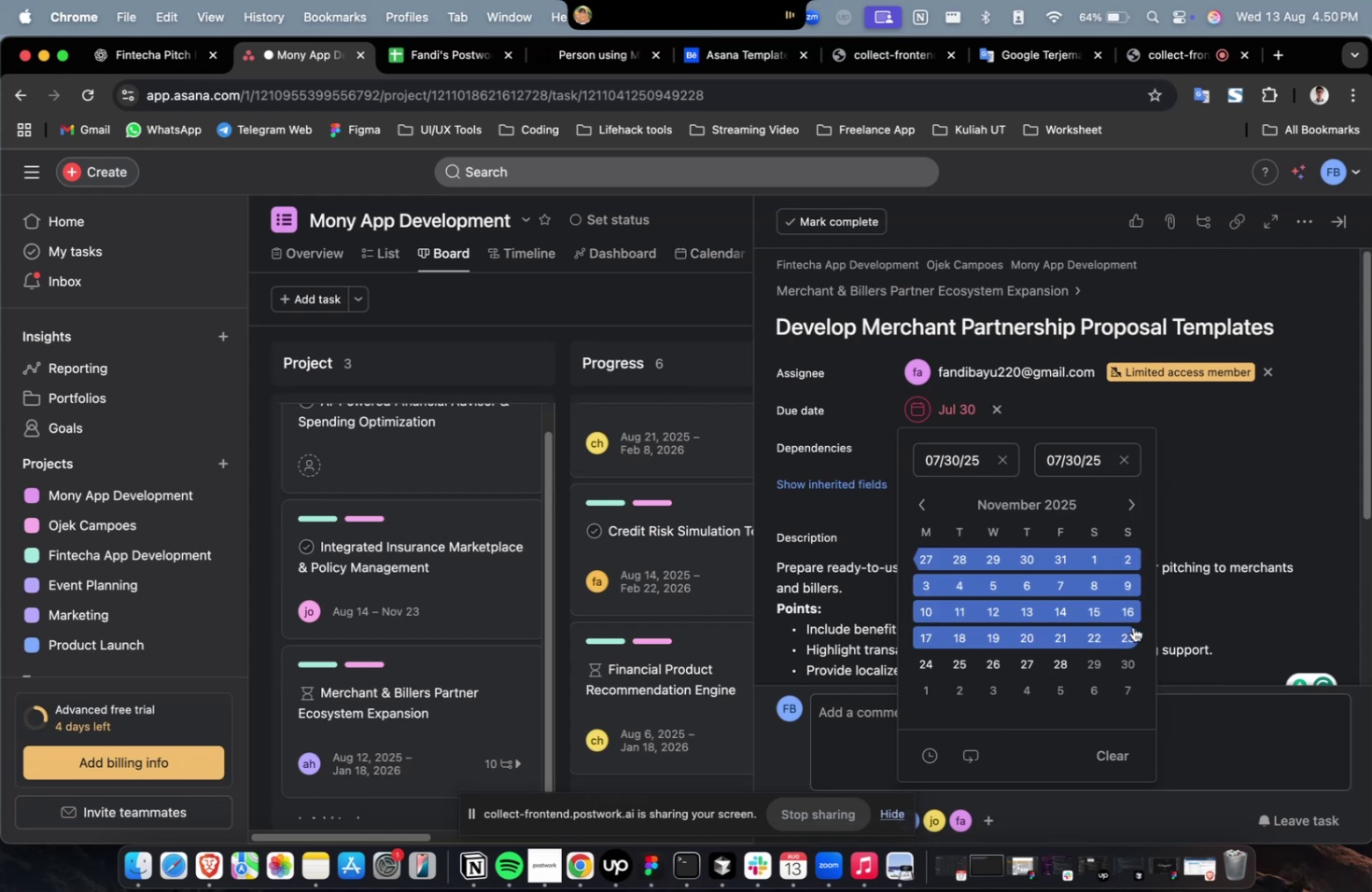 
left_click([1131, 614])
 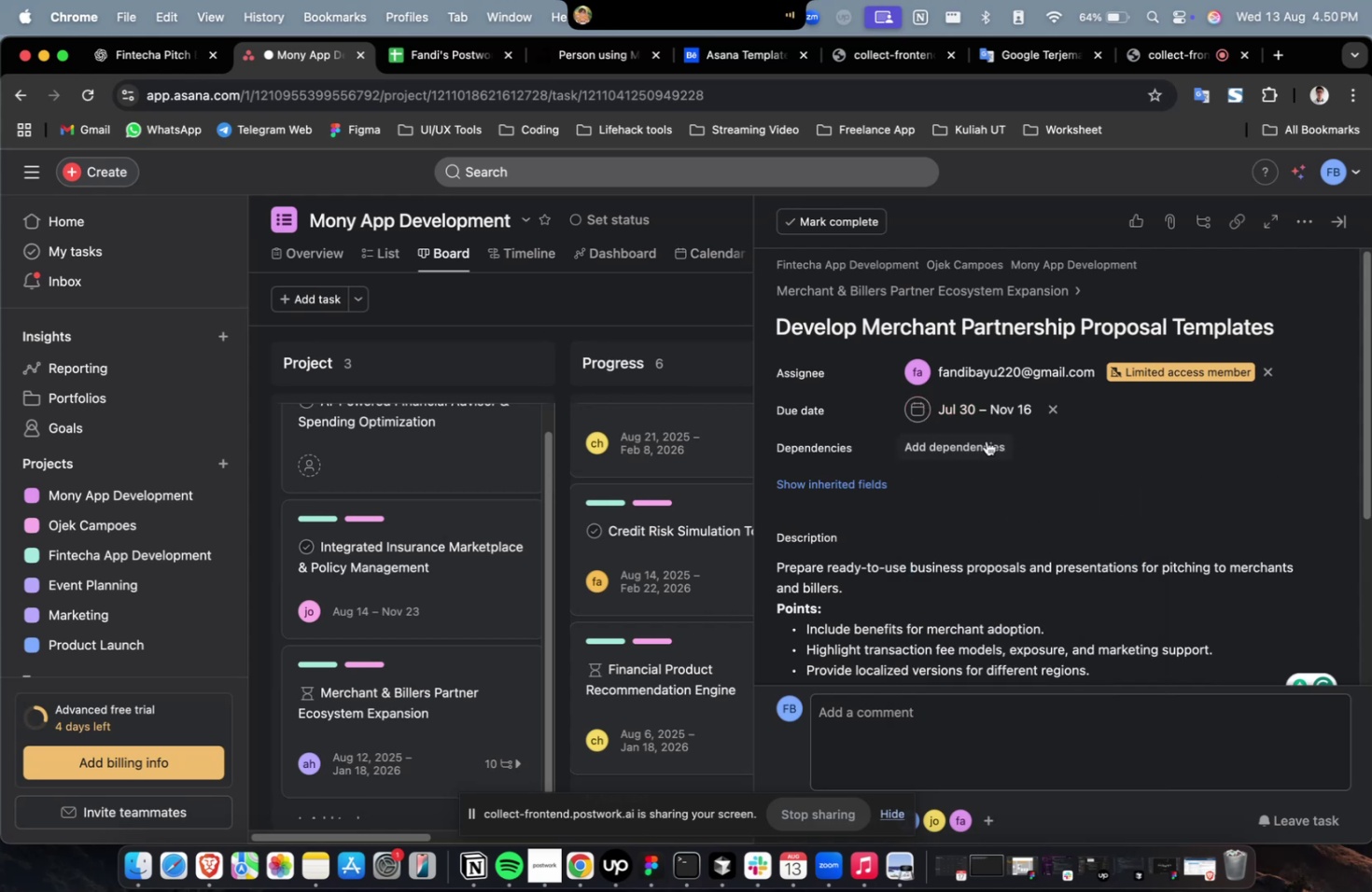 
triple_click([959, 439])
 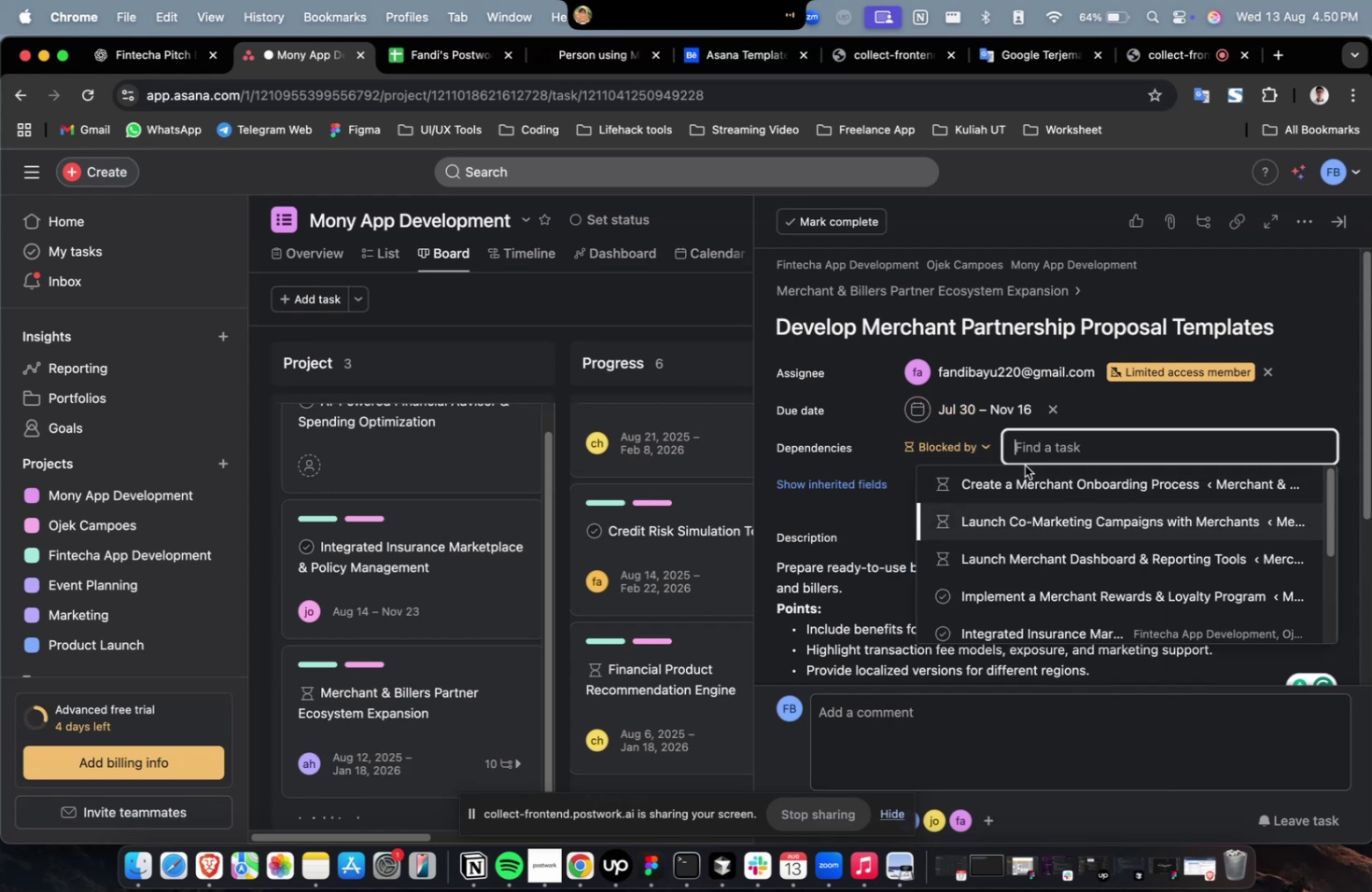 
triple_click([1025, 466])
 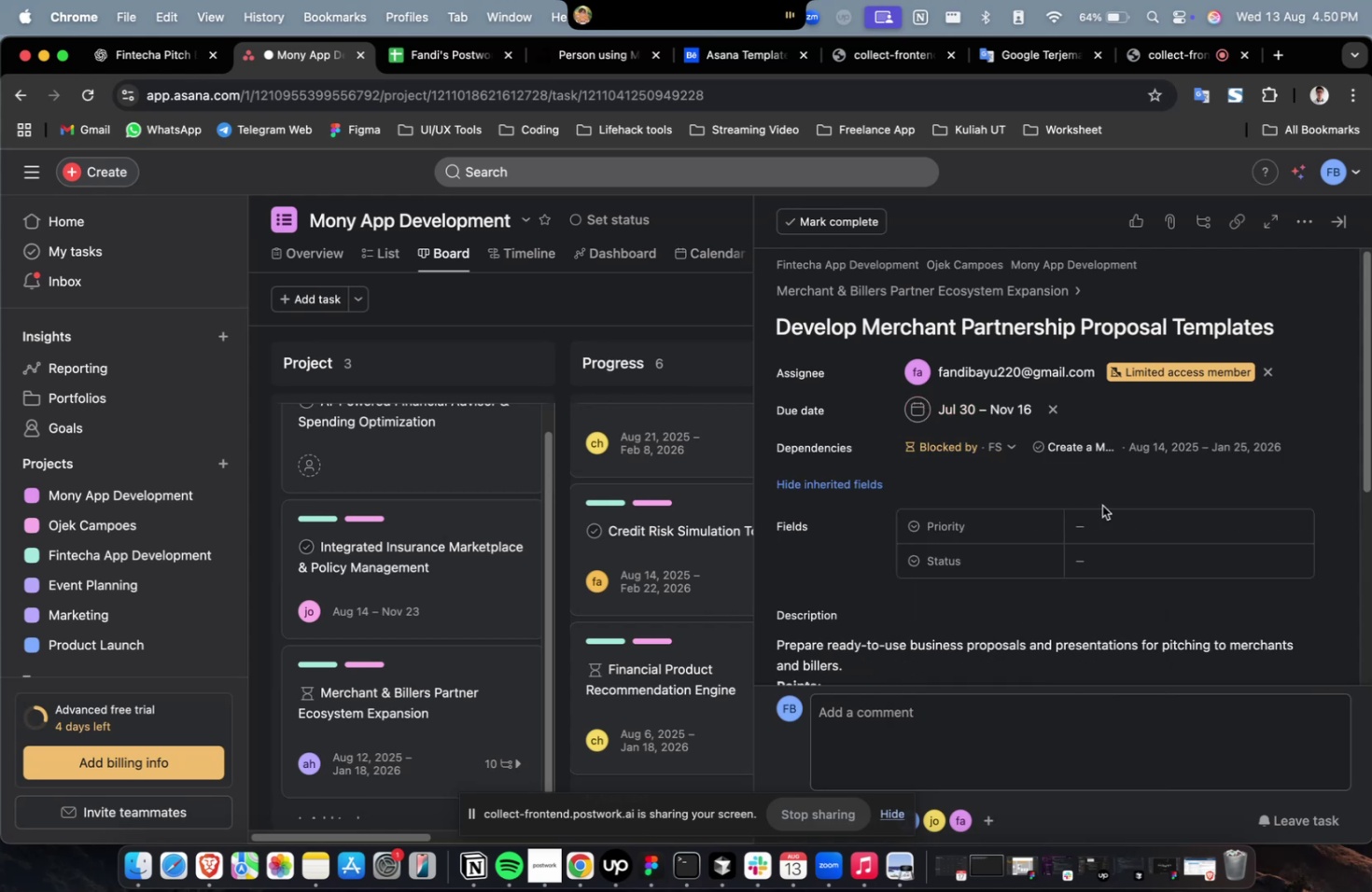 
triple_click([1183, 532])
 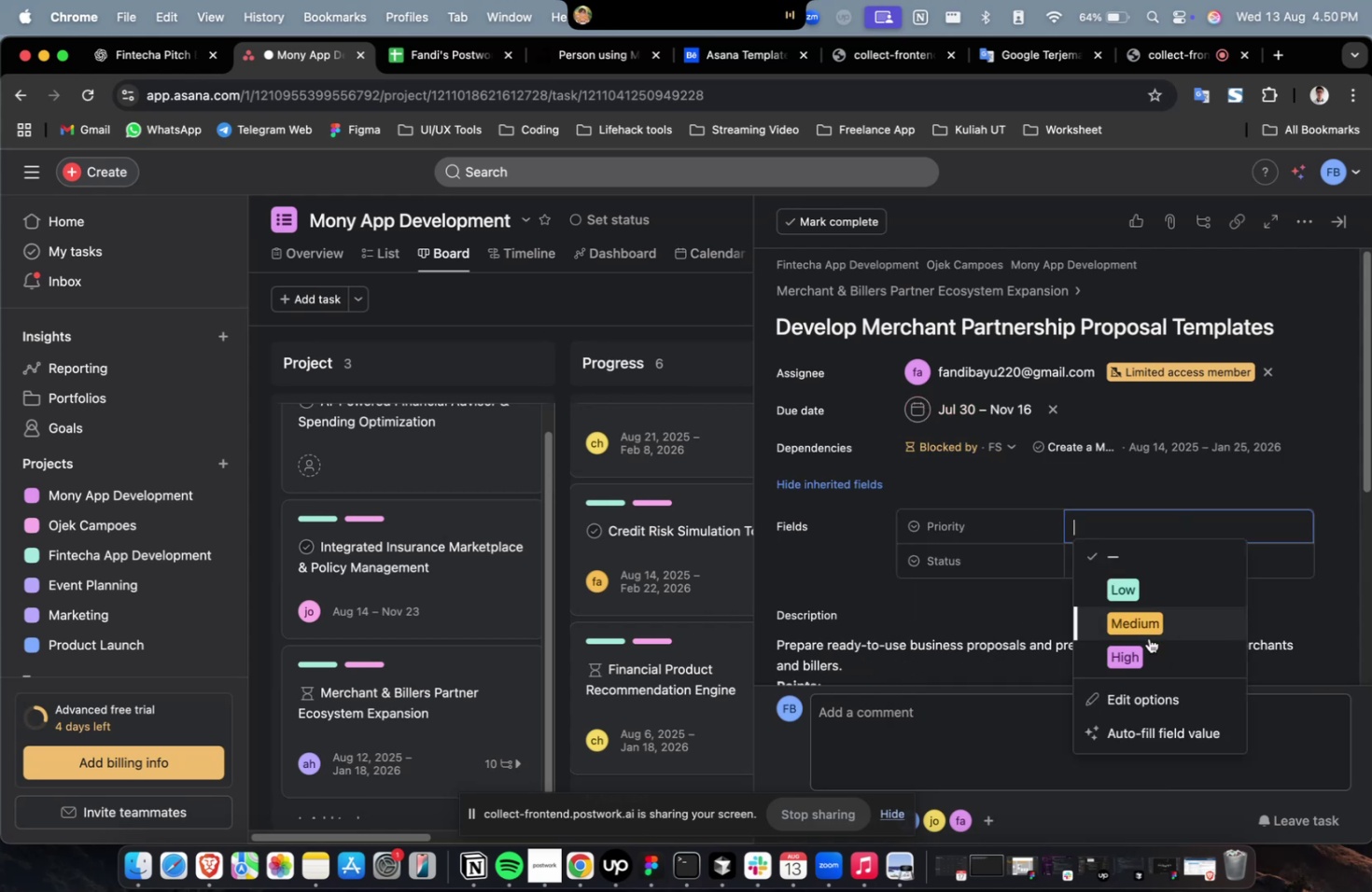 
triple_click([1144, 645])
 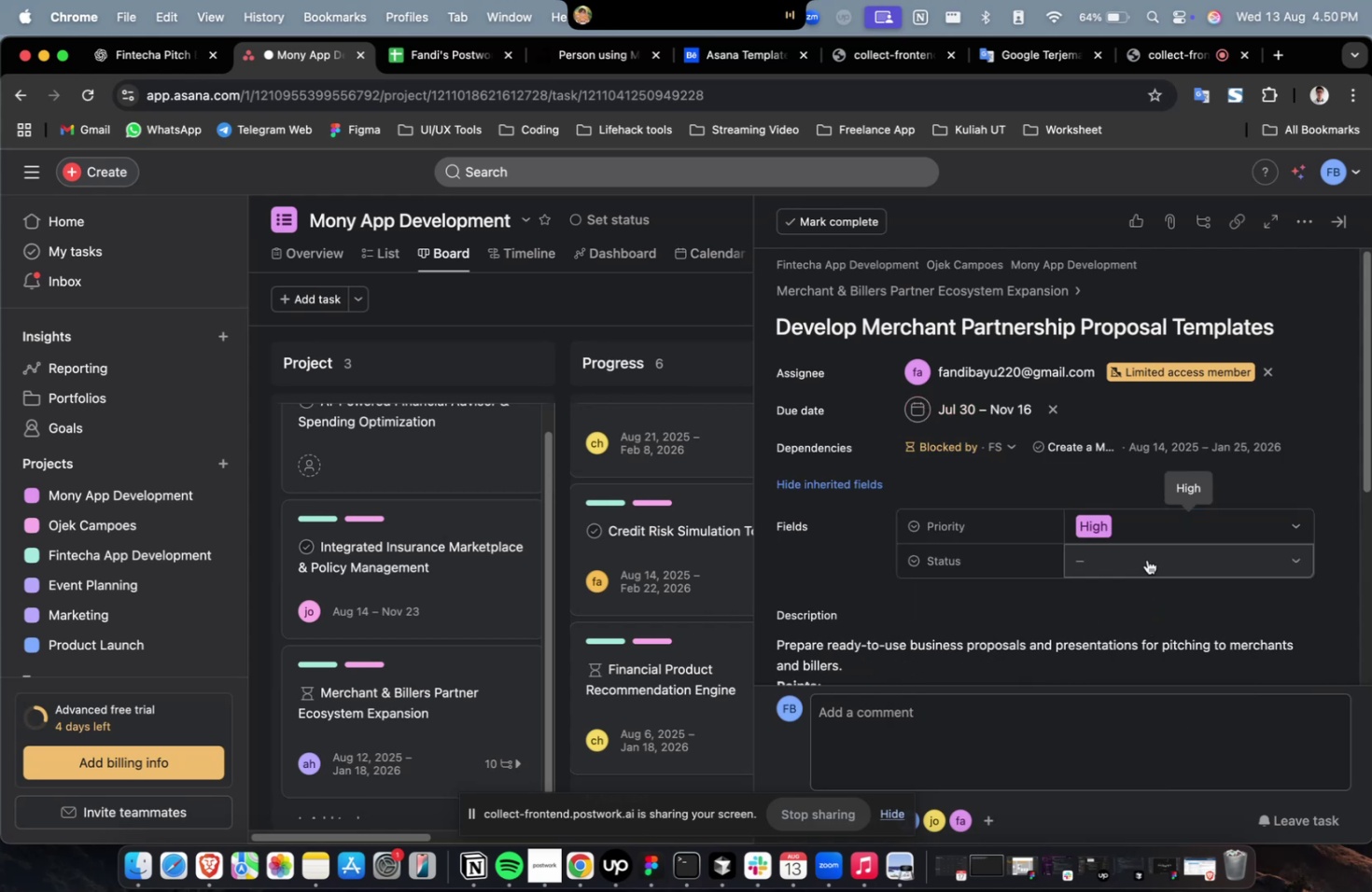 
triple_click([1147, 559])
 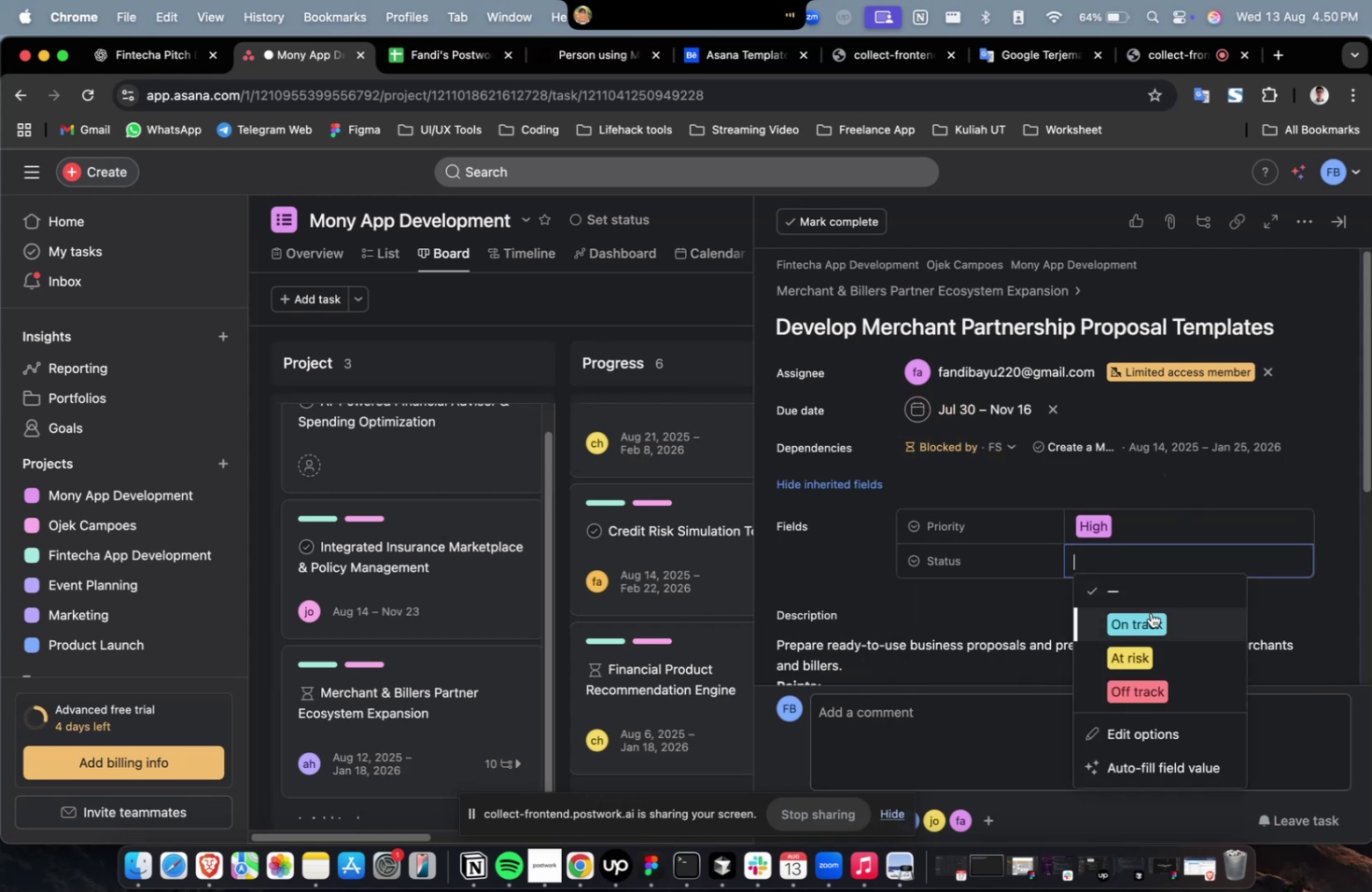 
triple_click([1149, 614])
 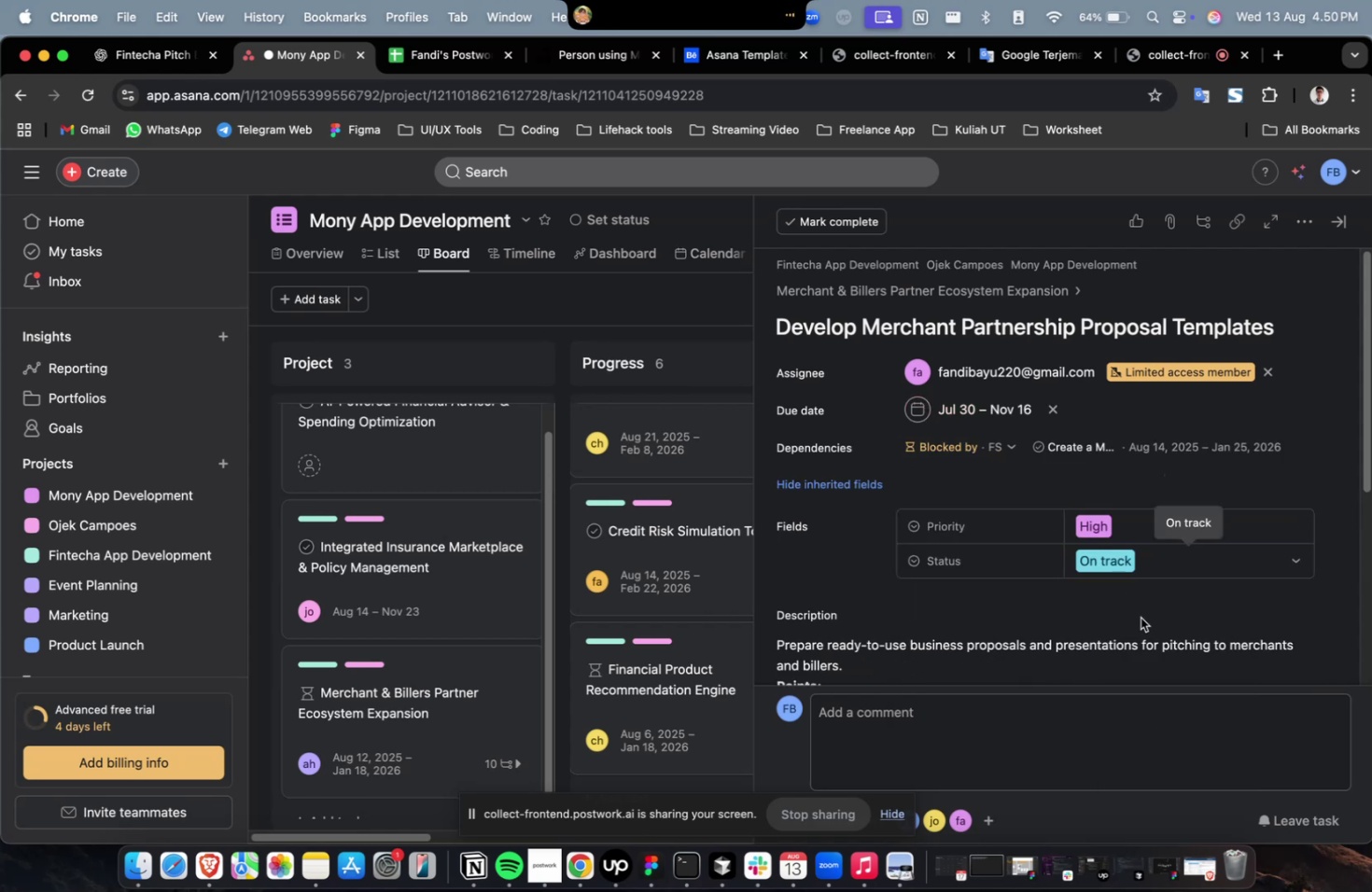 
scroll: coordinate [1162, 554], scroll_direction: down, amount: 35.0
 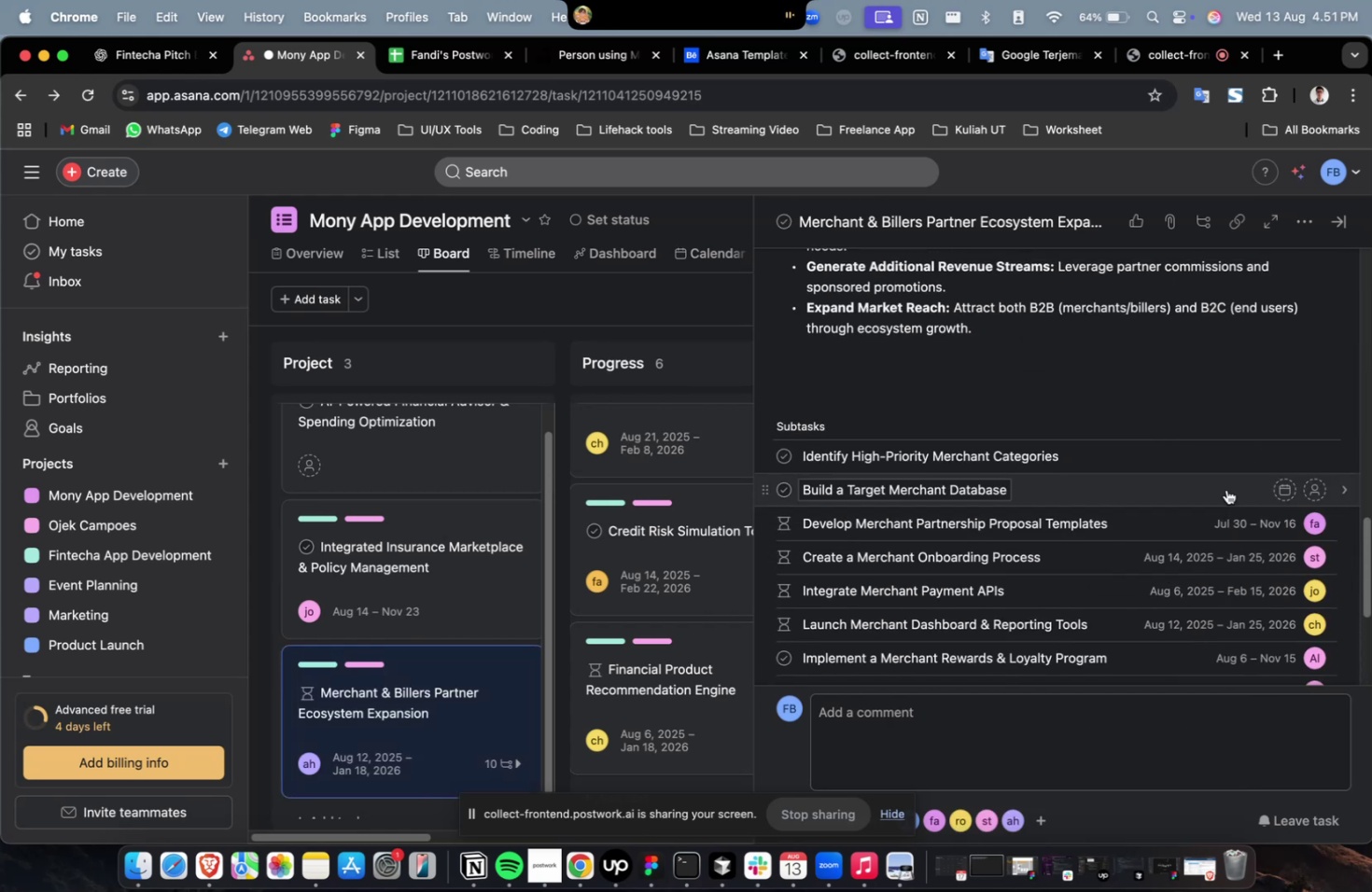 
left_click([1225, 487])
 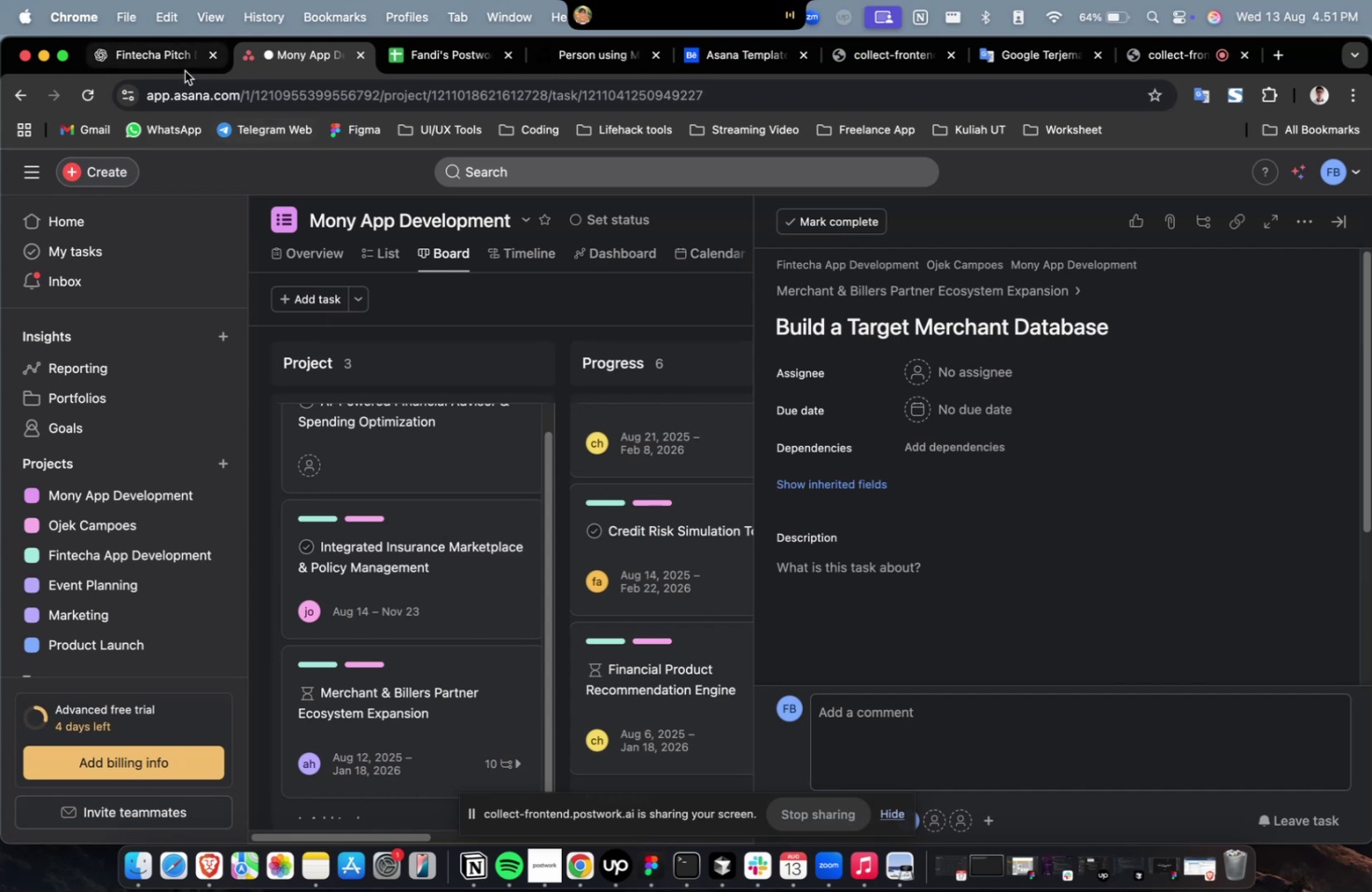 
left_click([183, 69])
 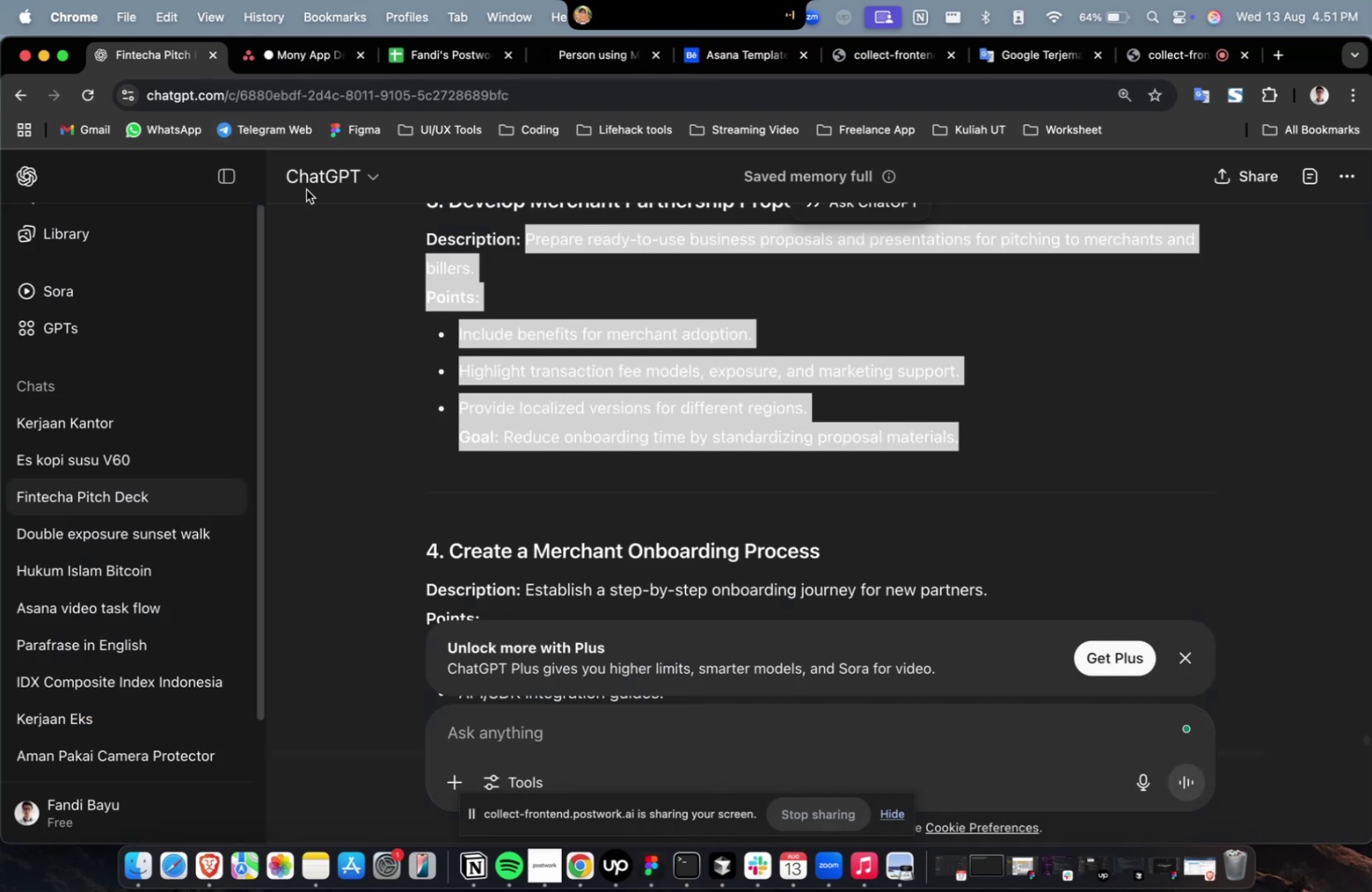 
scroll: coordinate [752, 437], scroll_direction: up, amount: 13.0
 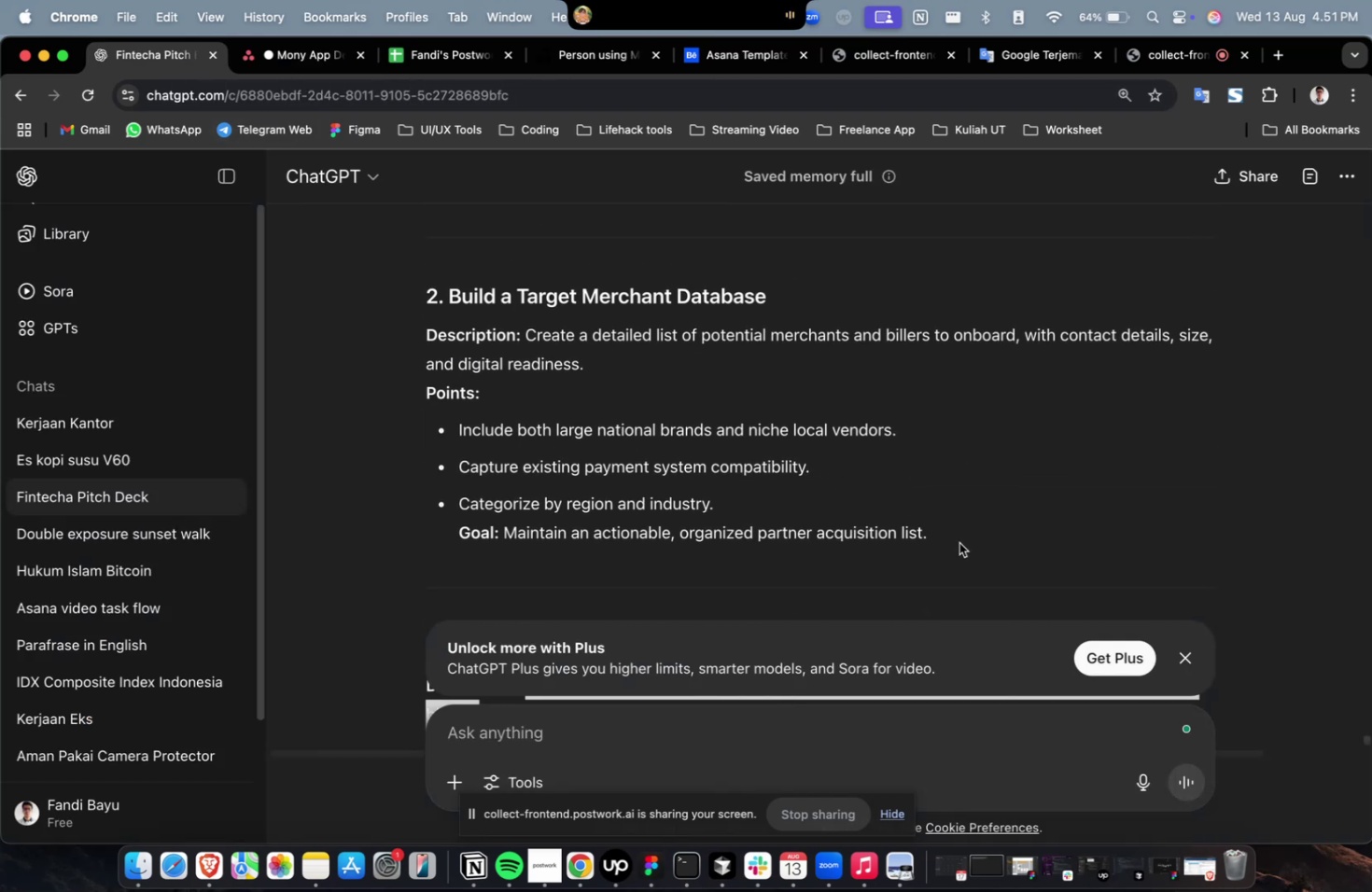 
left_click_drag(start_coordinate=[959, 539], to_coordinate=[525, 338])
 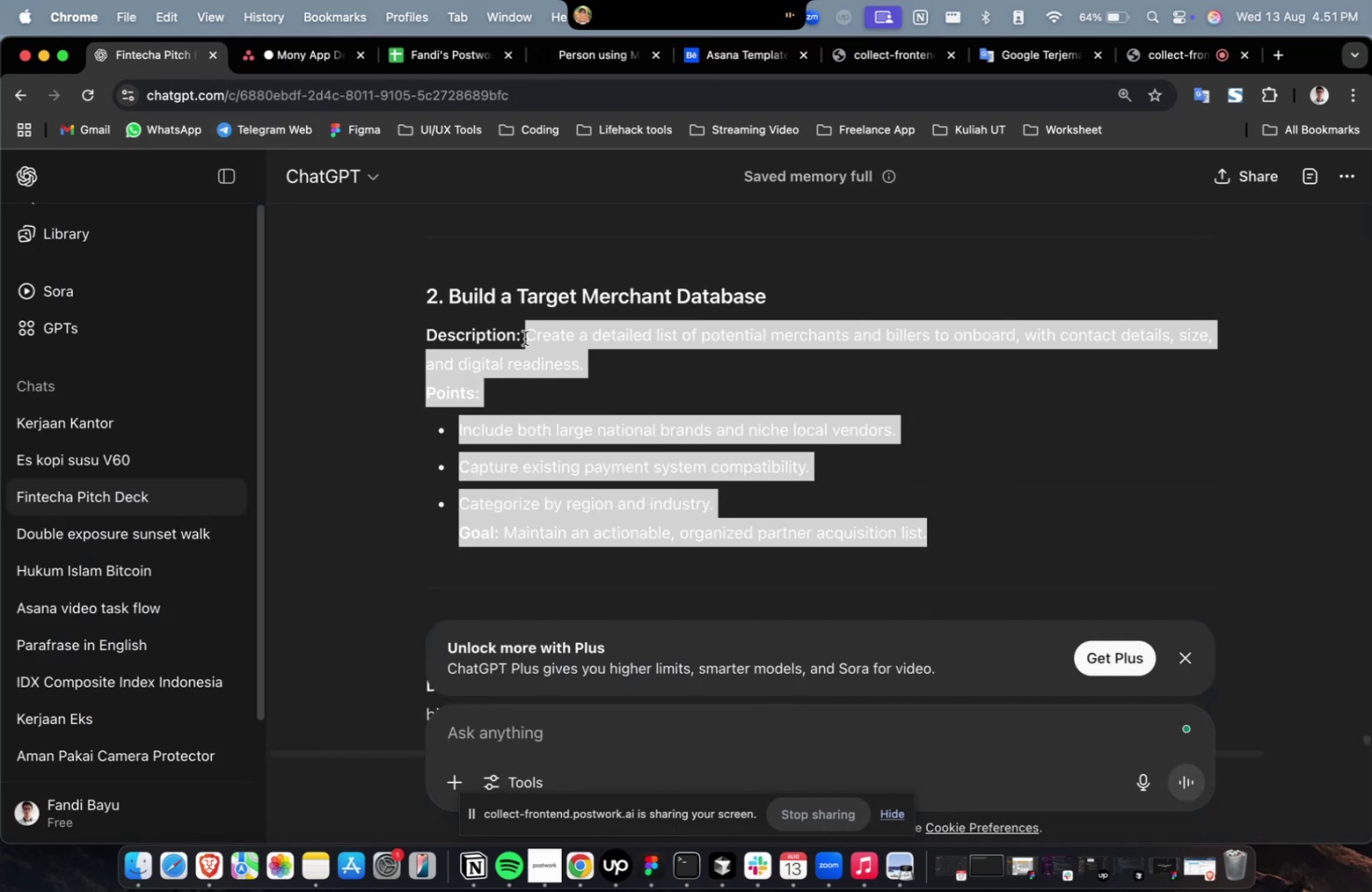 
key(Meta+C)
 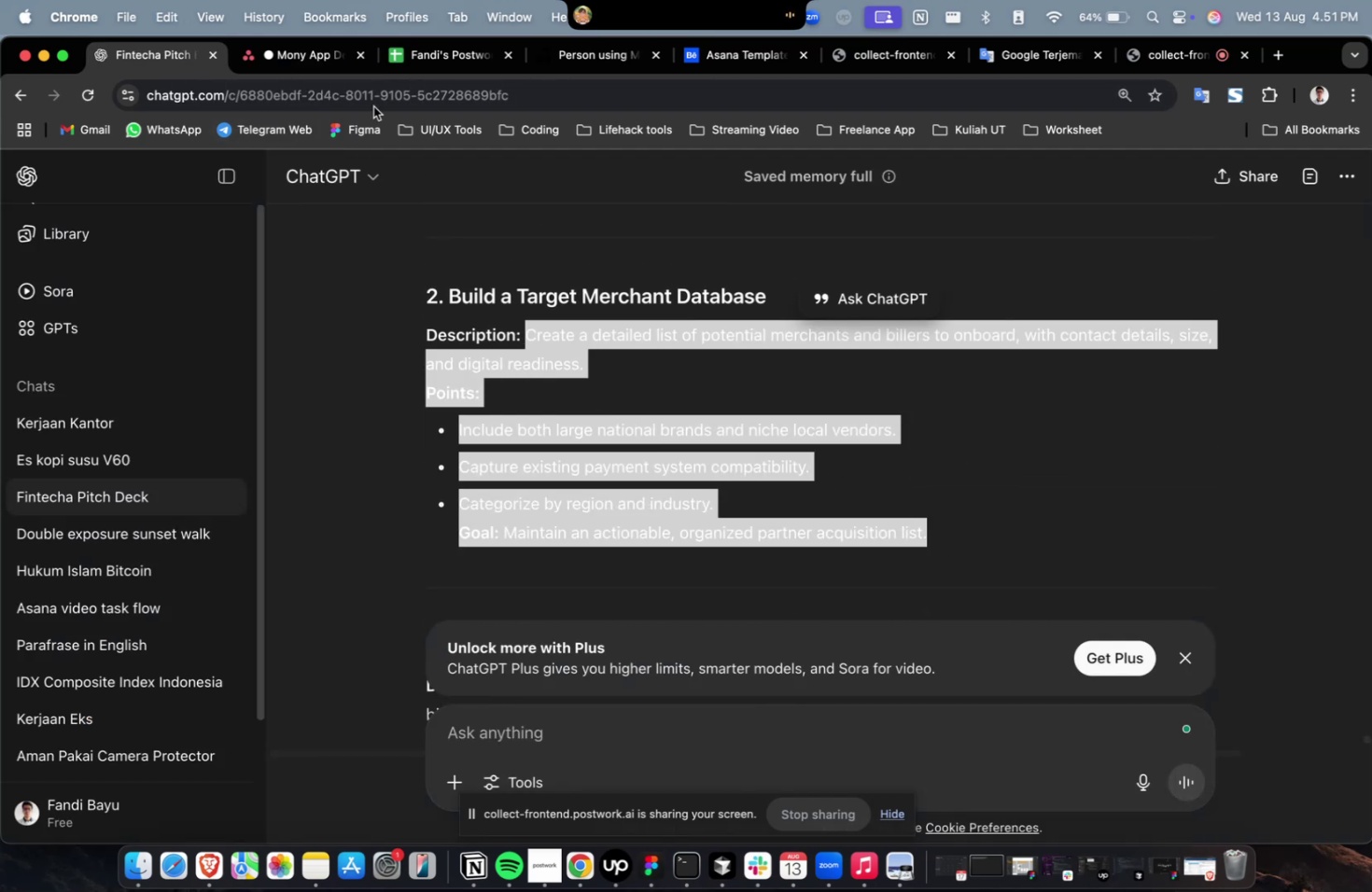 
key(Meta+C)
 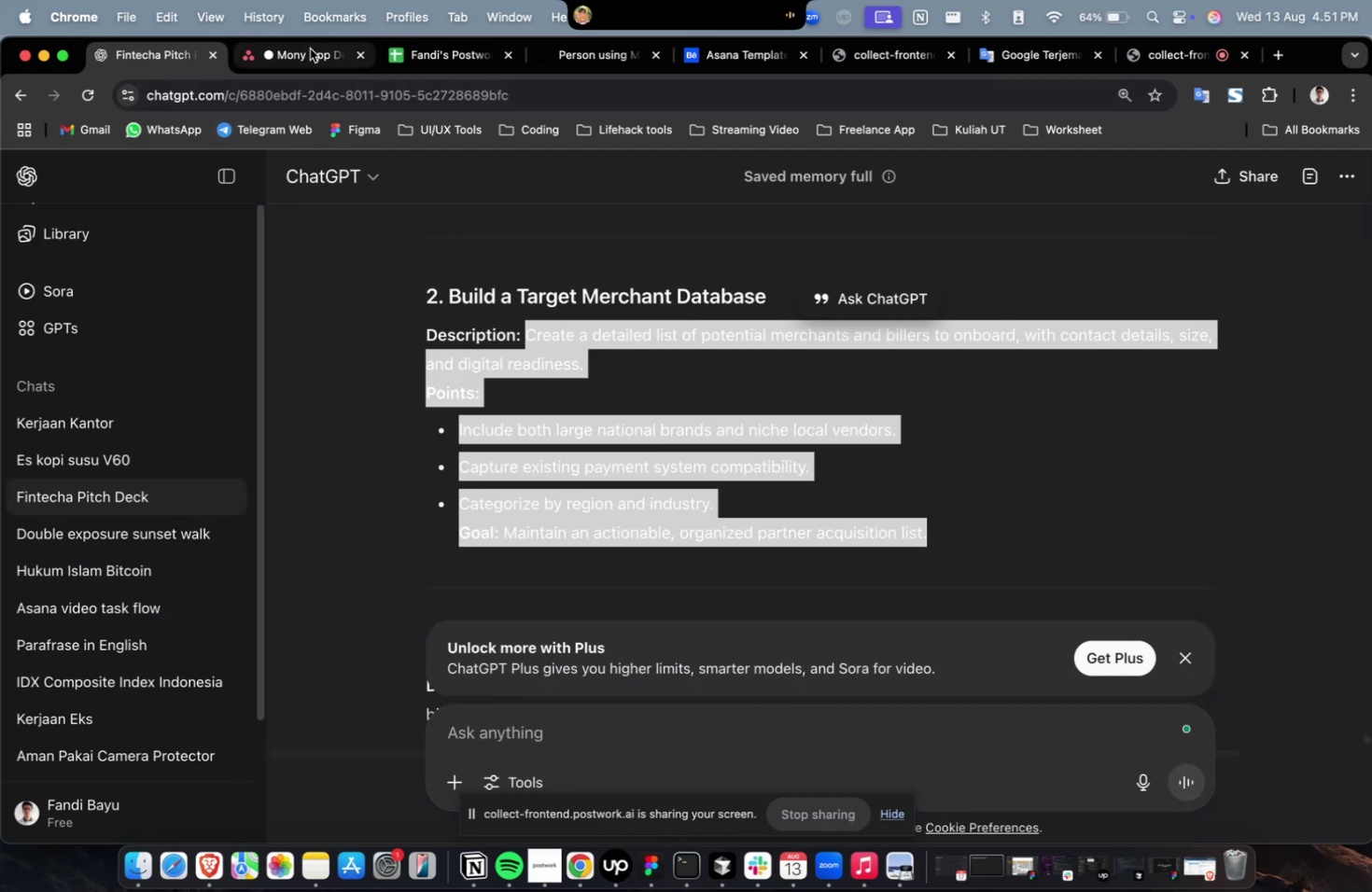 
left_click([310, 49])
 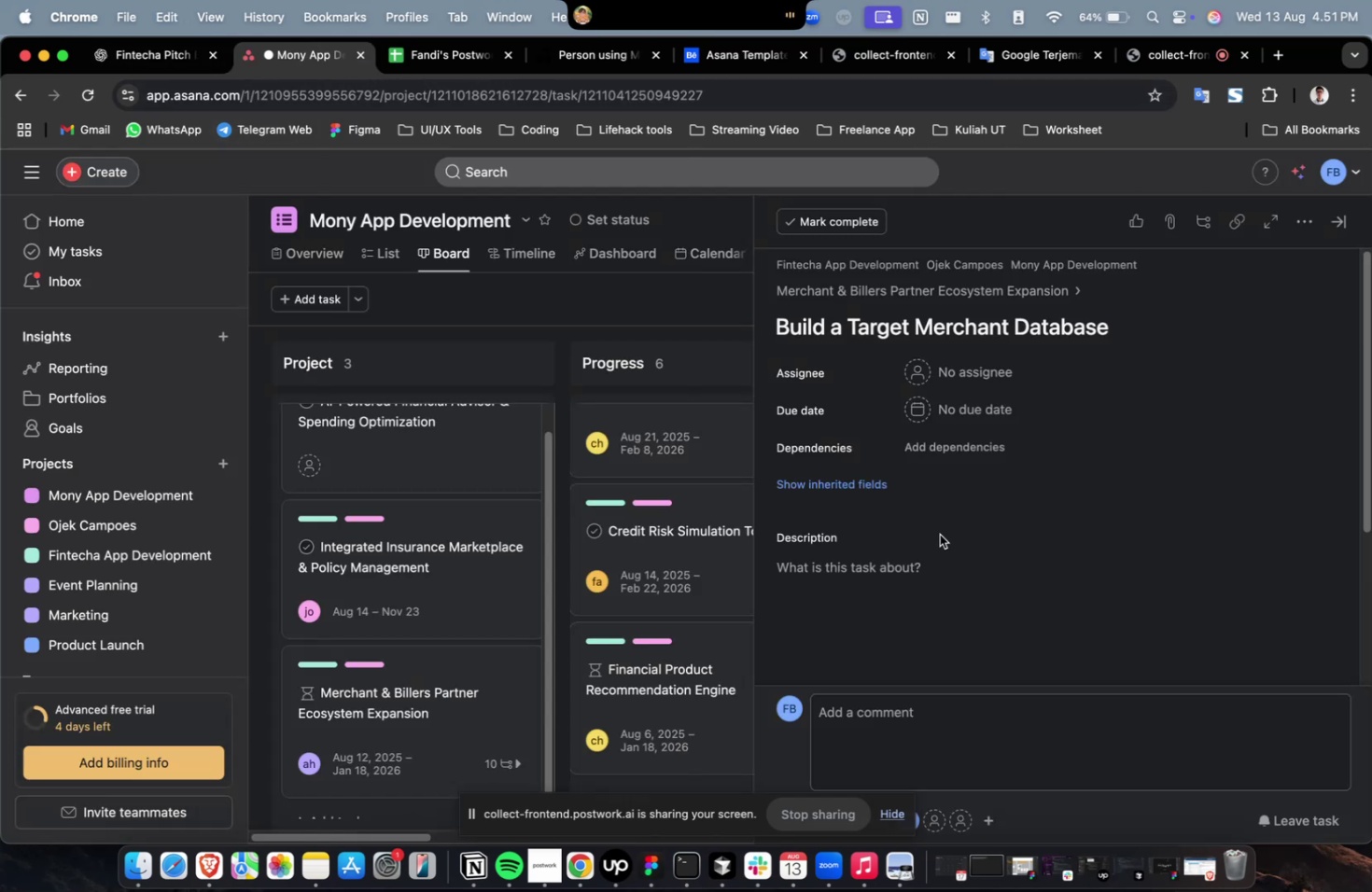 
double_click([915, 625])
 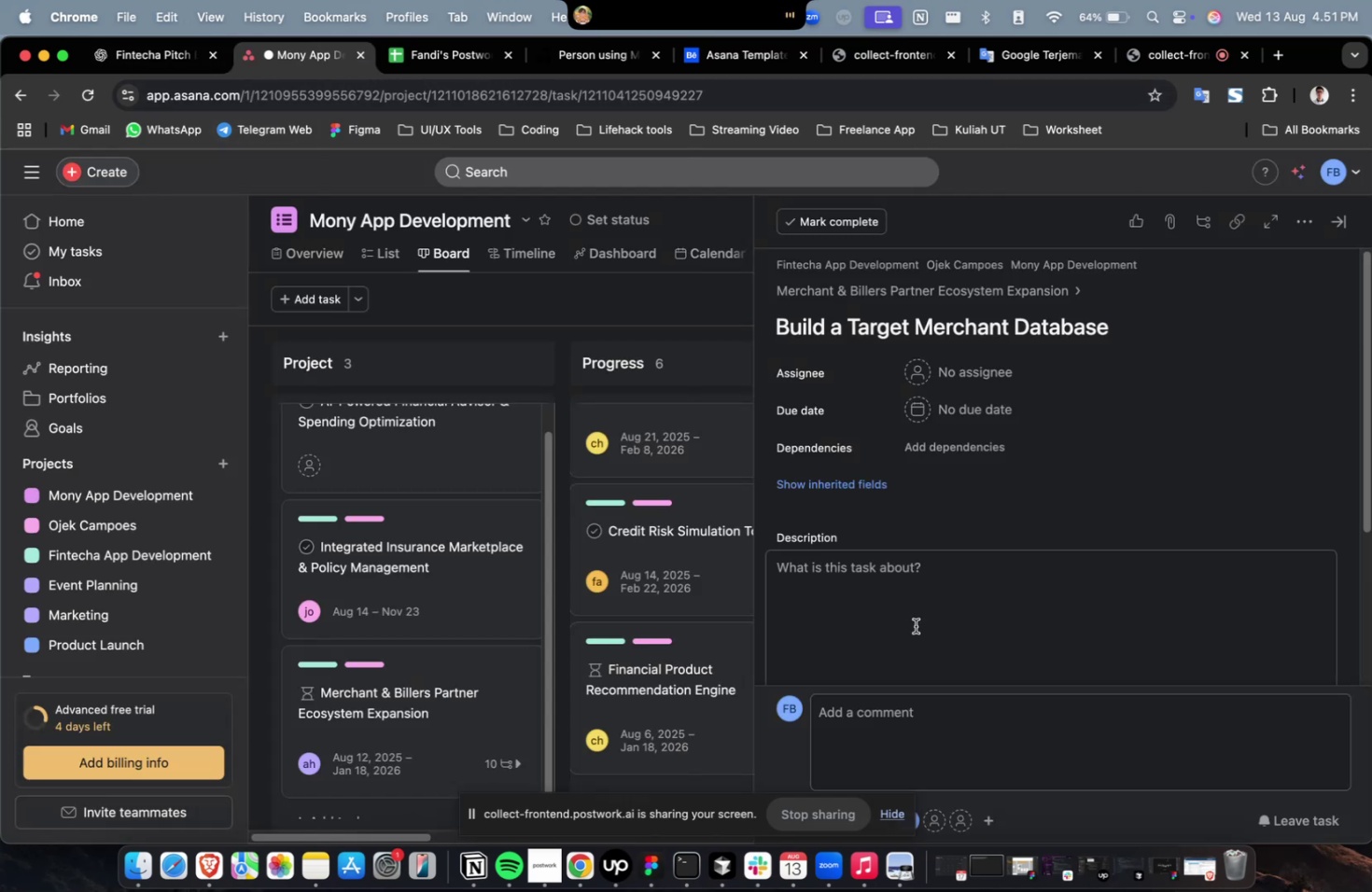 
key(Meta+CommandLeft)
 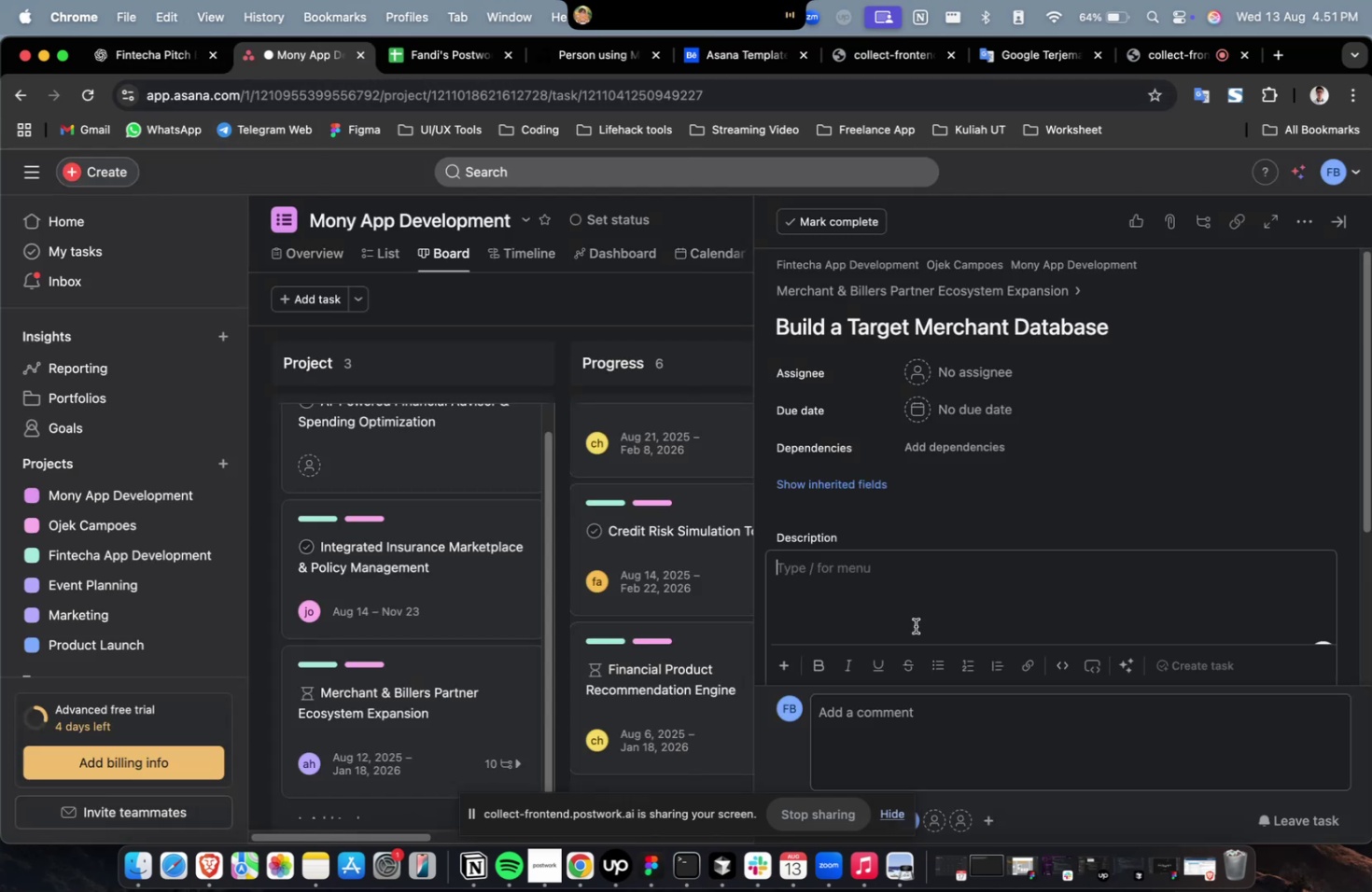 
key(Meta+V)
 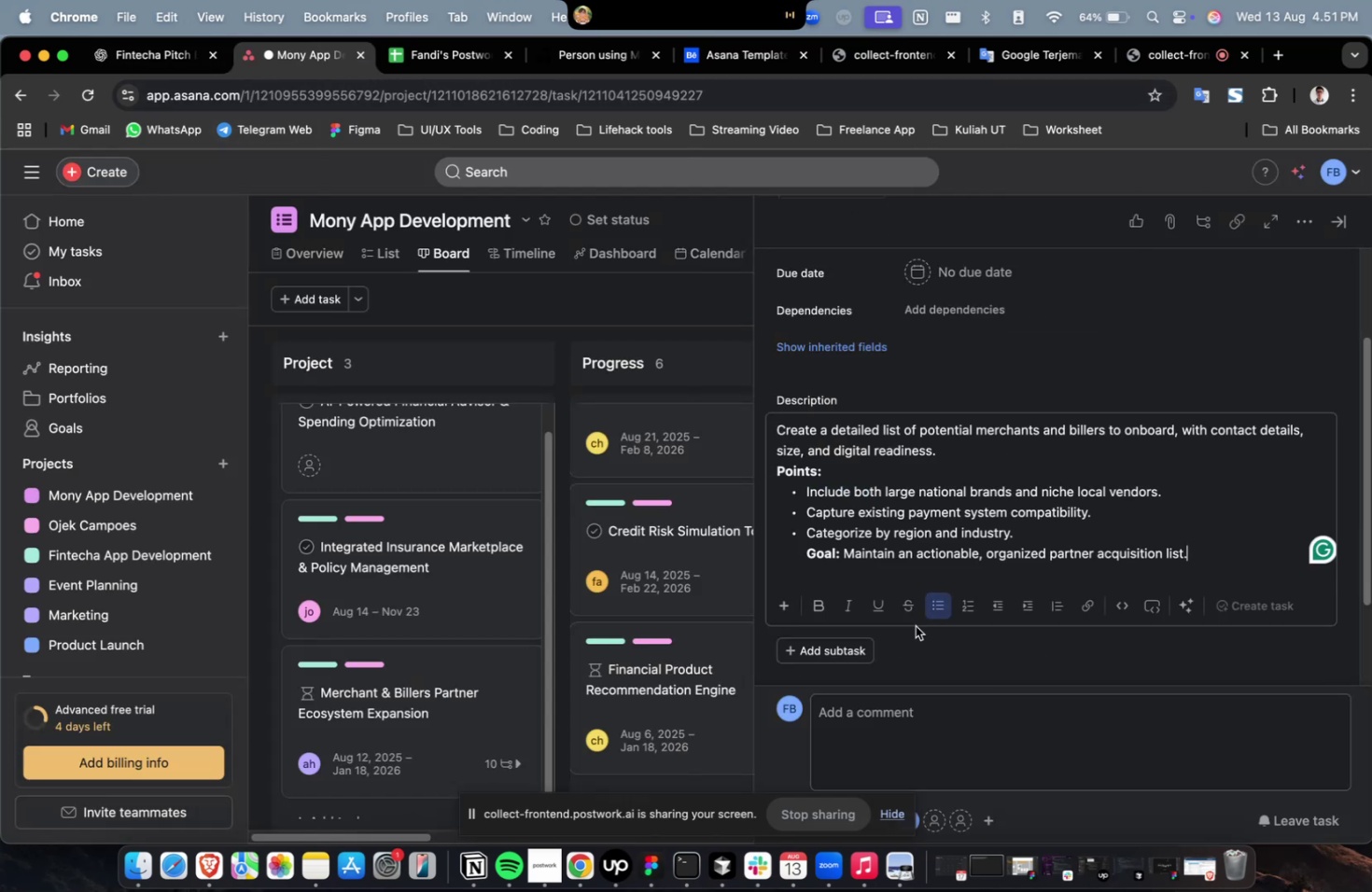 
scroll: coordinate [915, 625], scroll_direction: up, amount: 12.0
 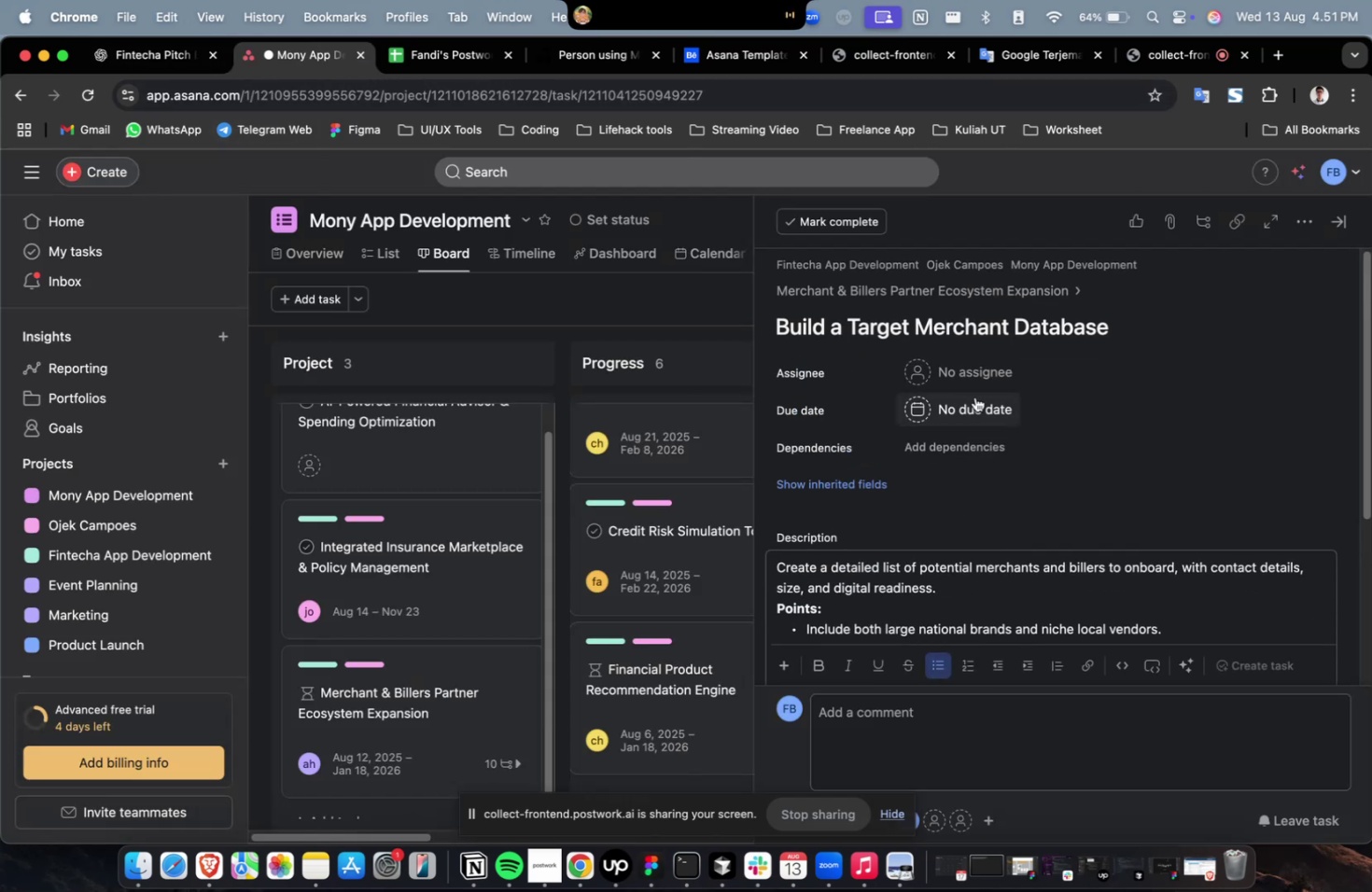 
left_click([977, 363])
 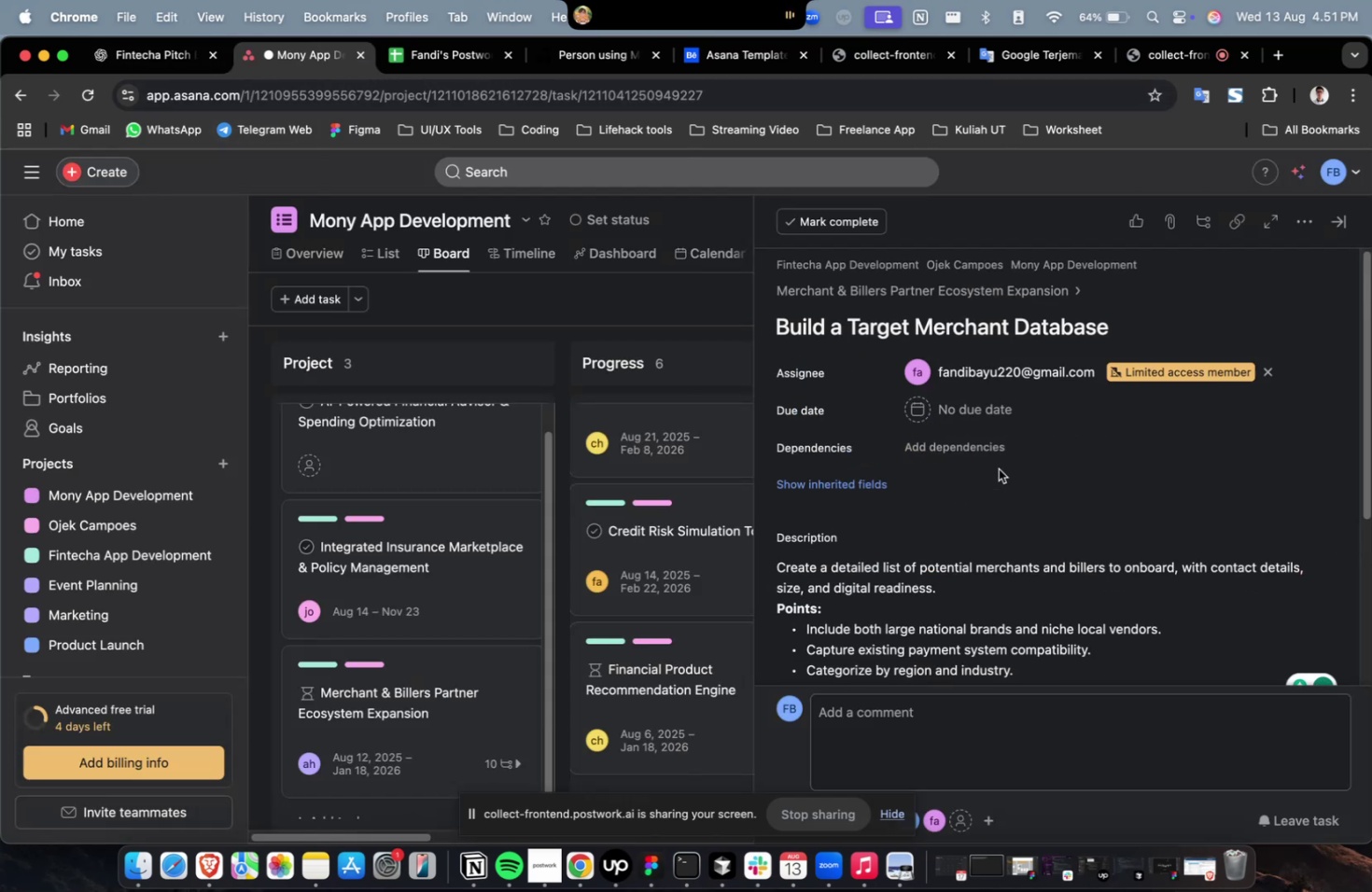 
double_click([985, 381])
 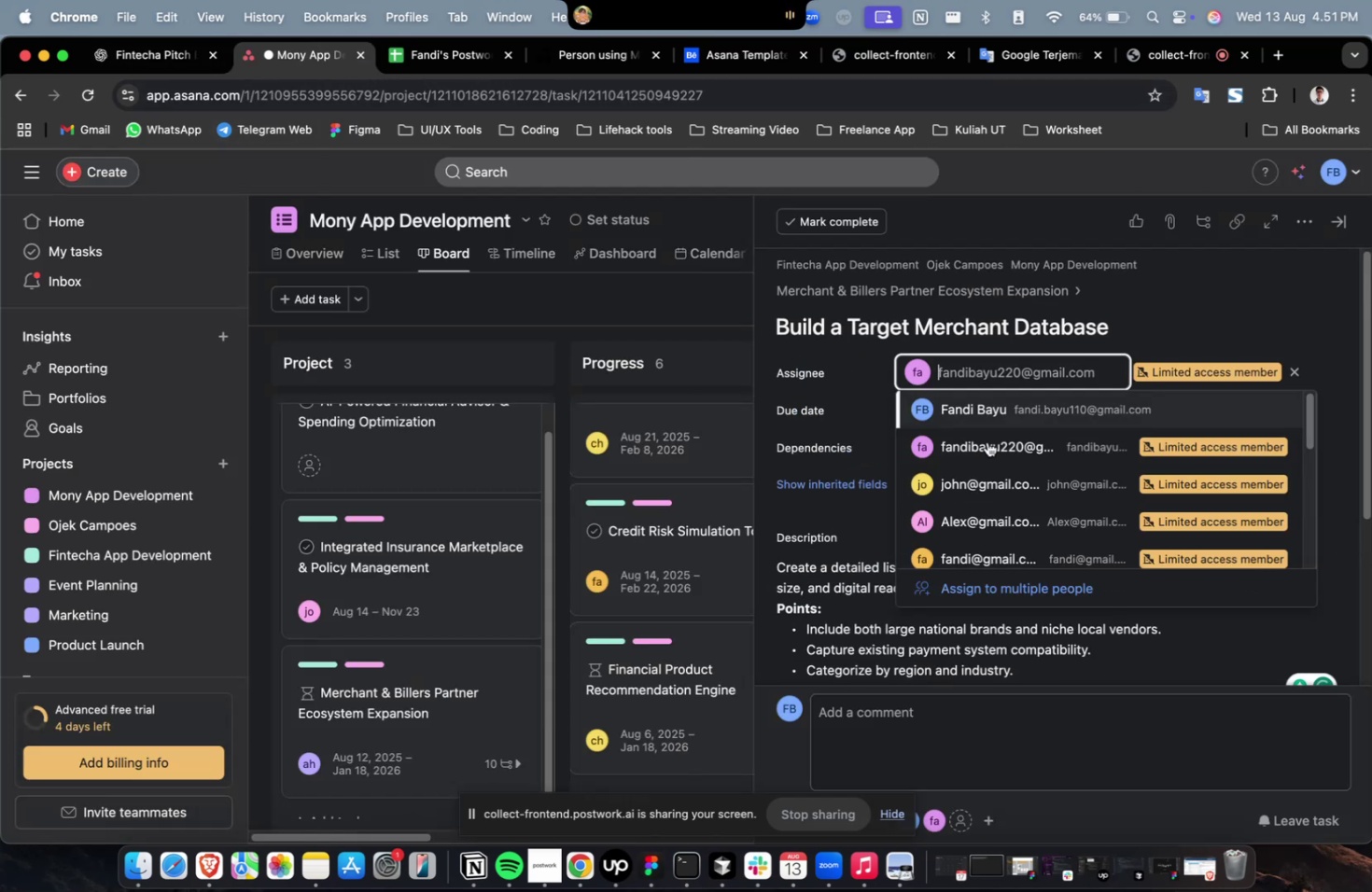 
scroll: coordinate [991, 455], scroll_direction: down, amount: 9.0
 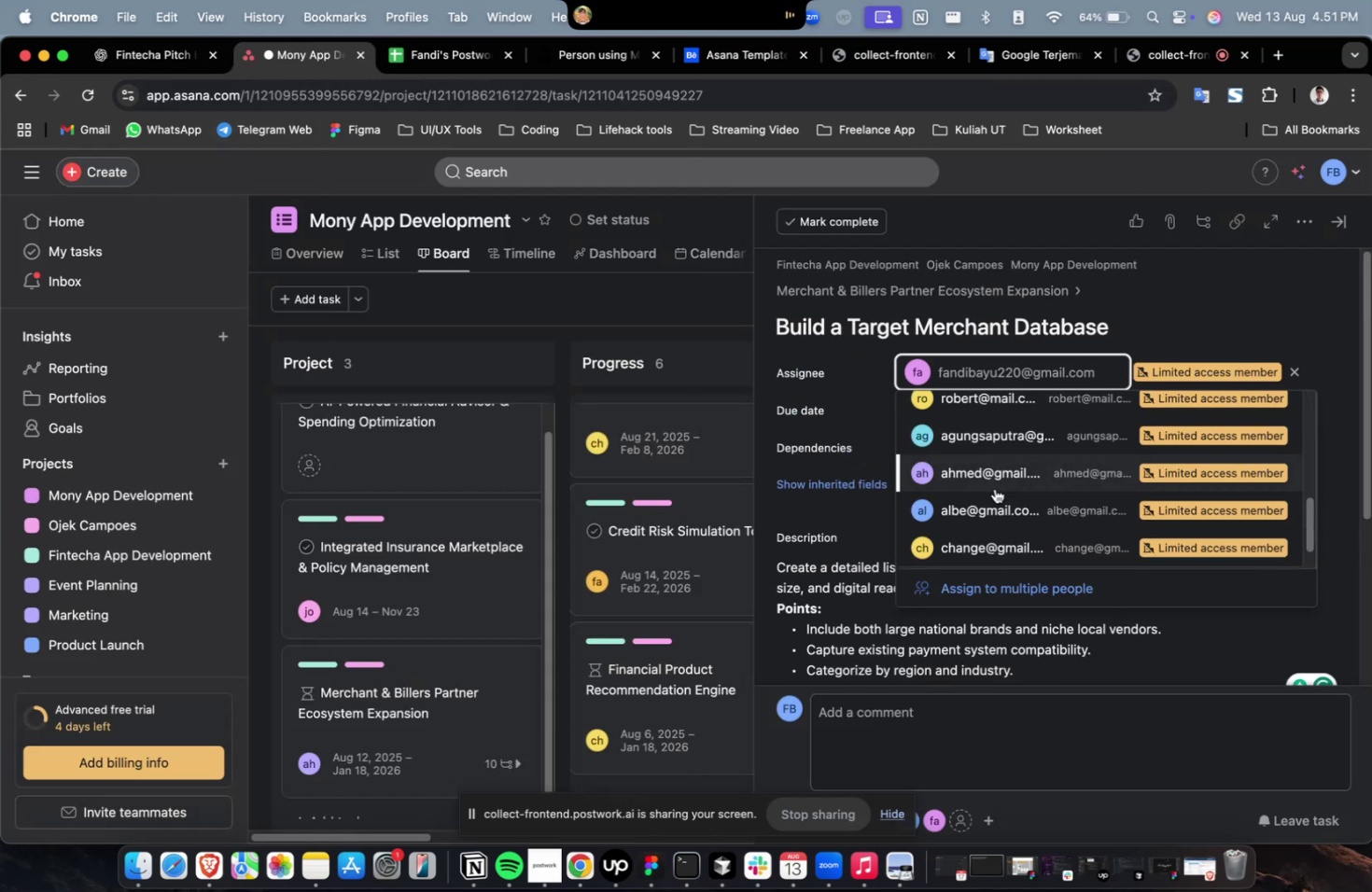 
left_click([994, 488])
 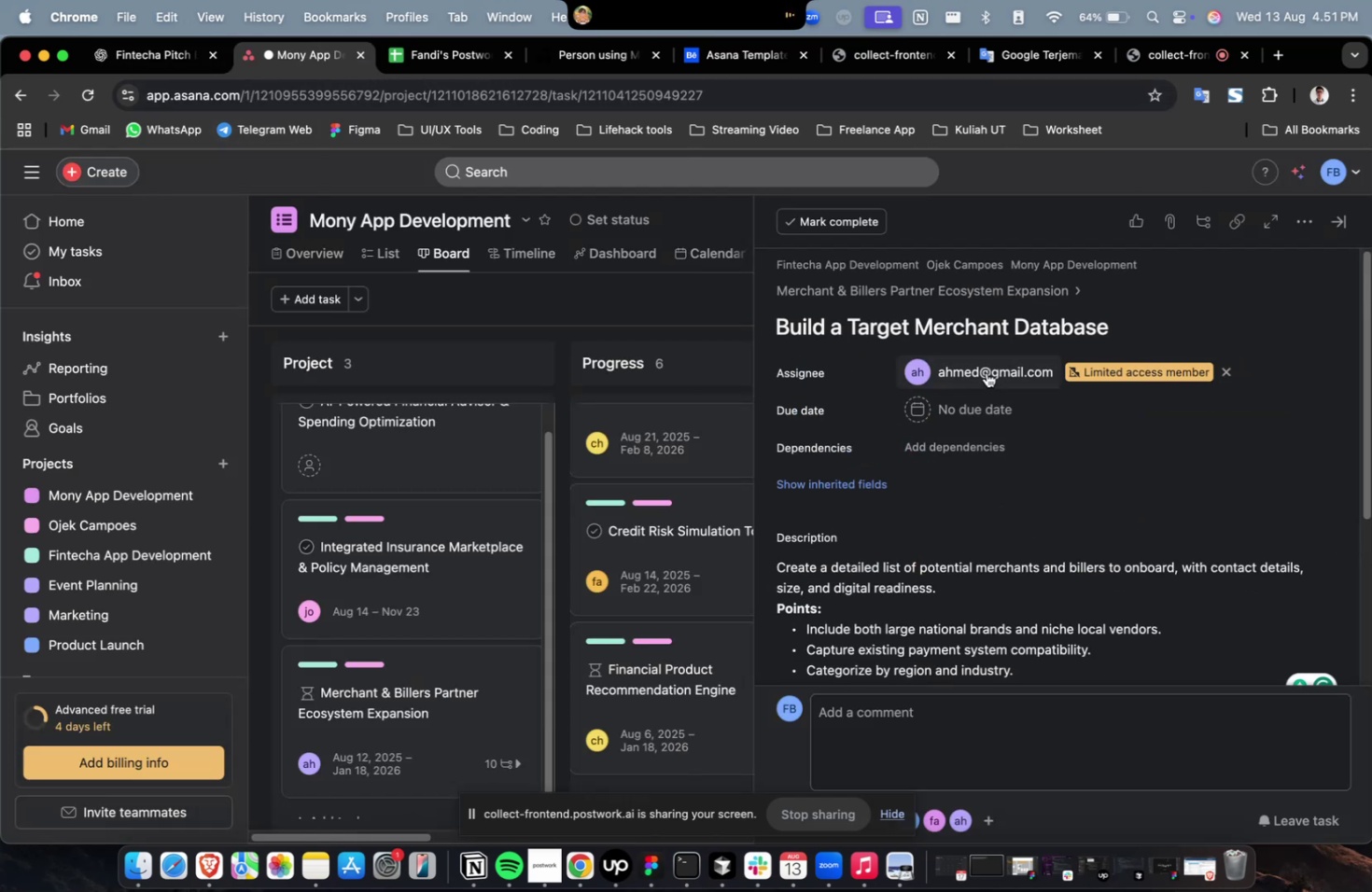 
double_click([986, 370])
 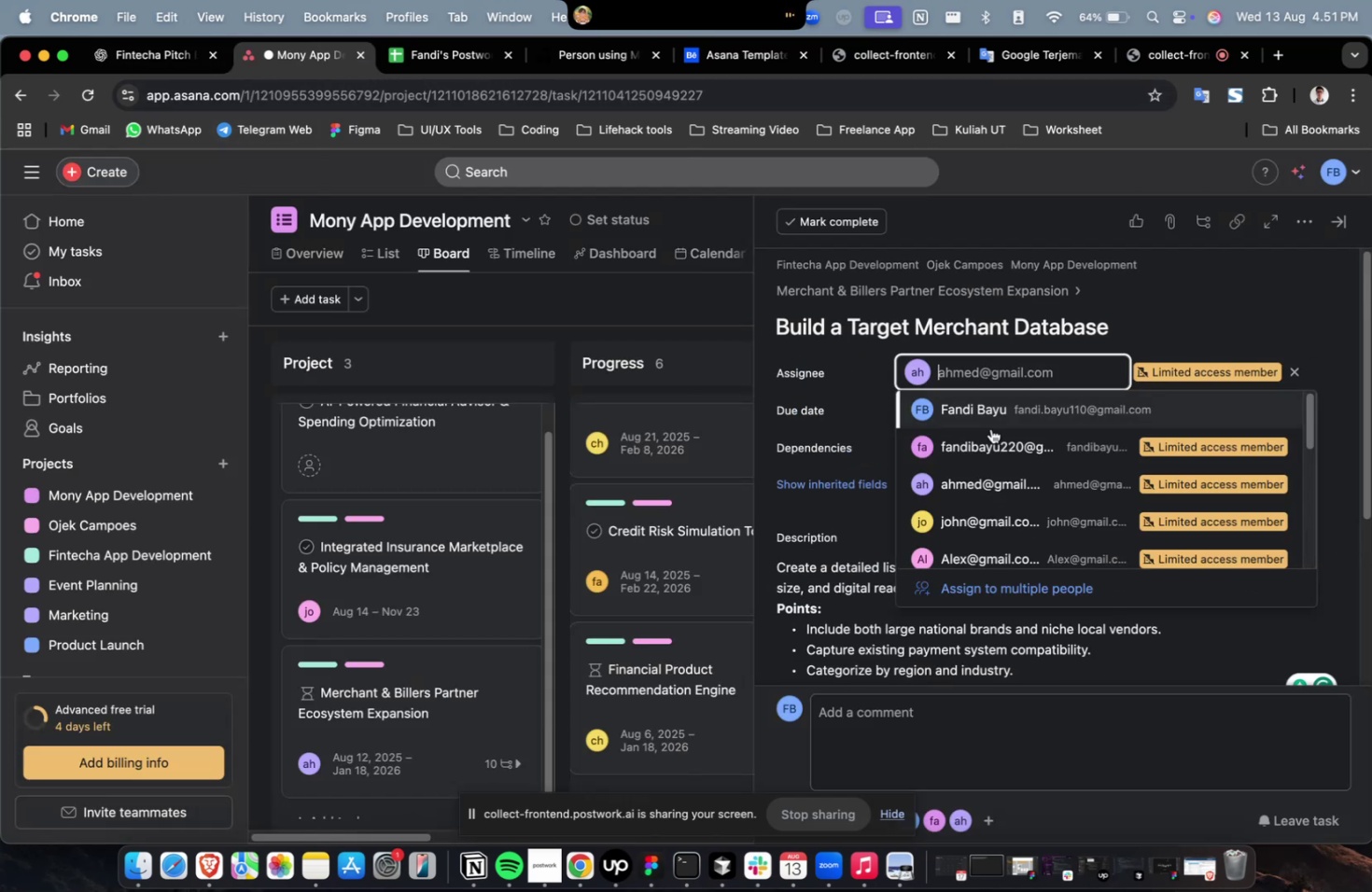 
scroll: coordinate [992, 454], scroll_direction: down, amount: 13.0
 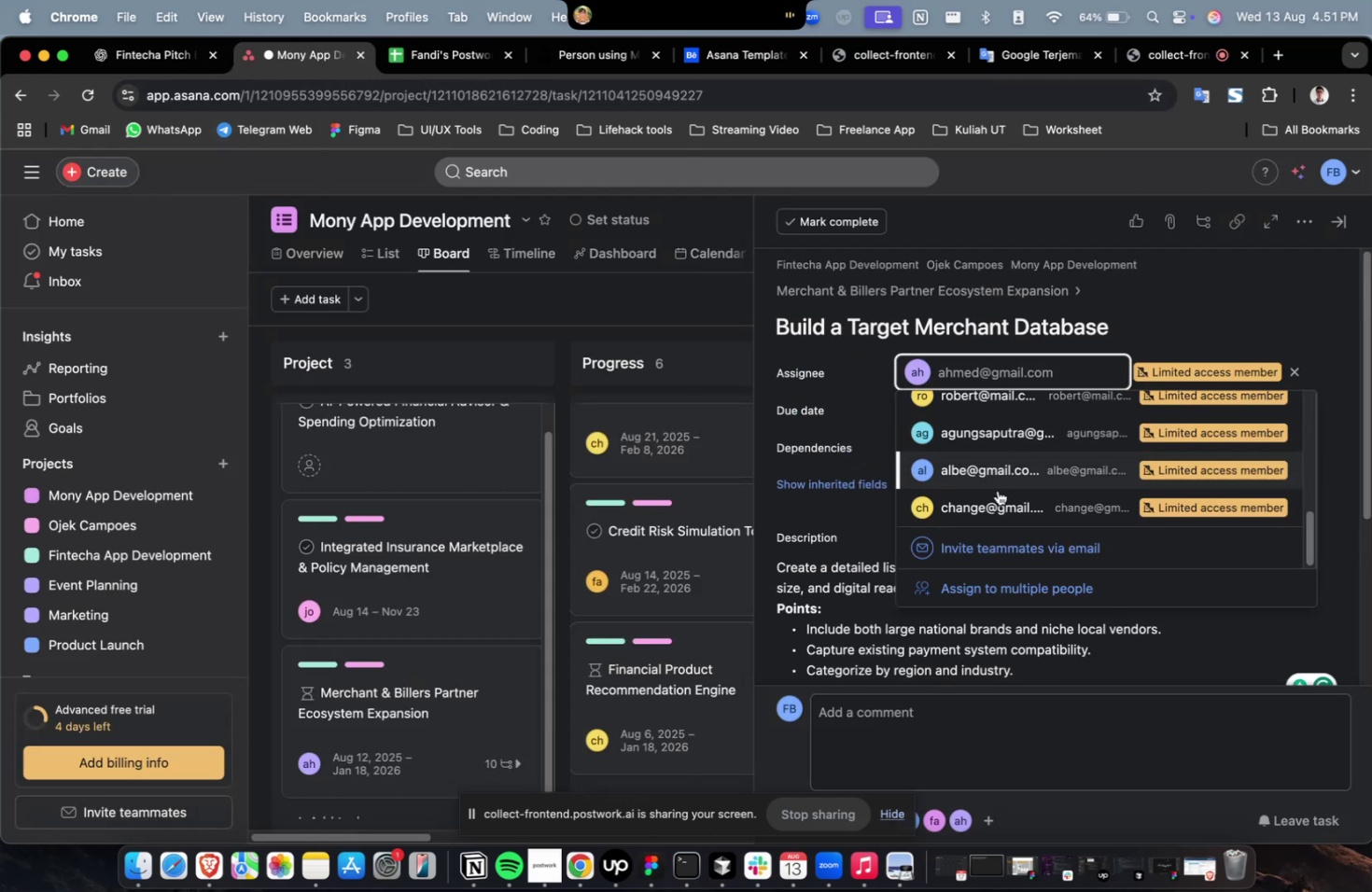 
left_click([997, 498])
 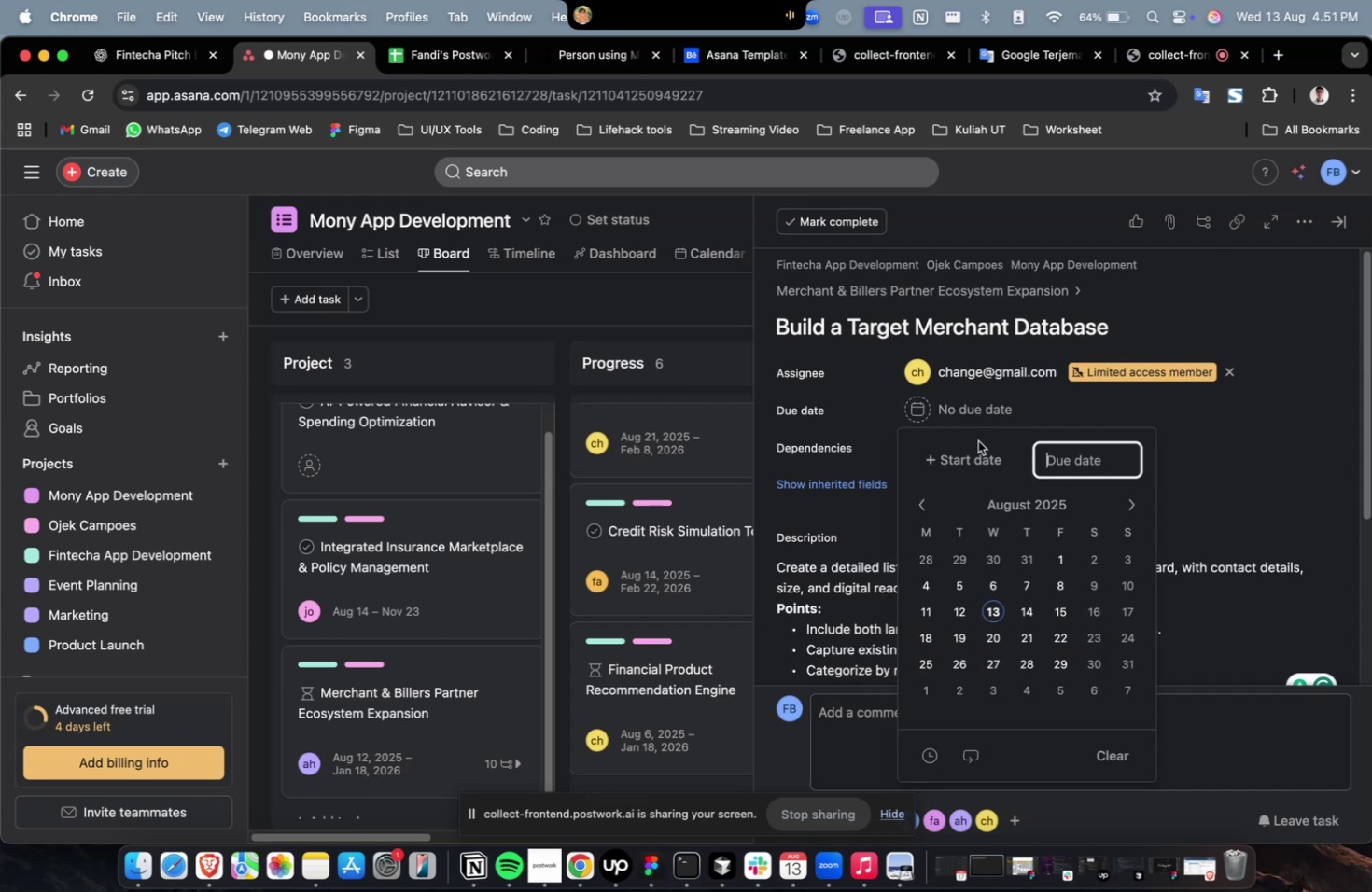 
triple_click([976, 454])
 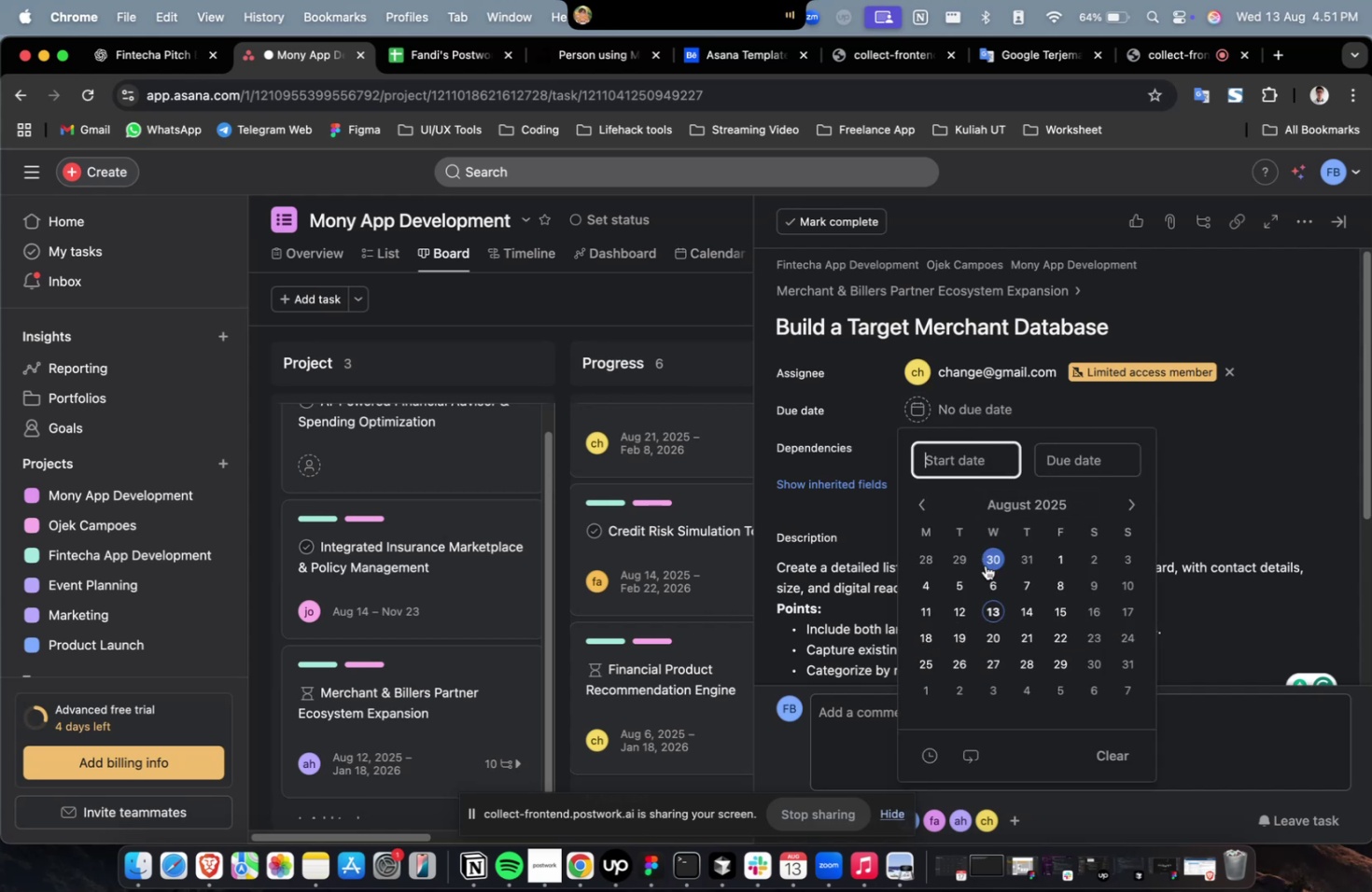 
triple_click([986, 567])
 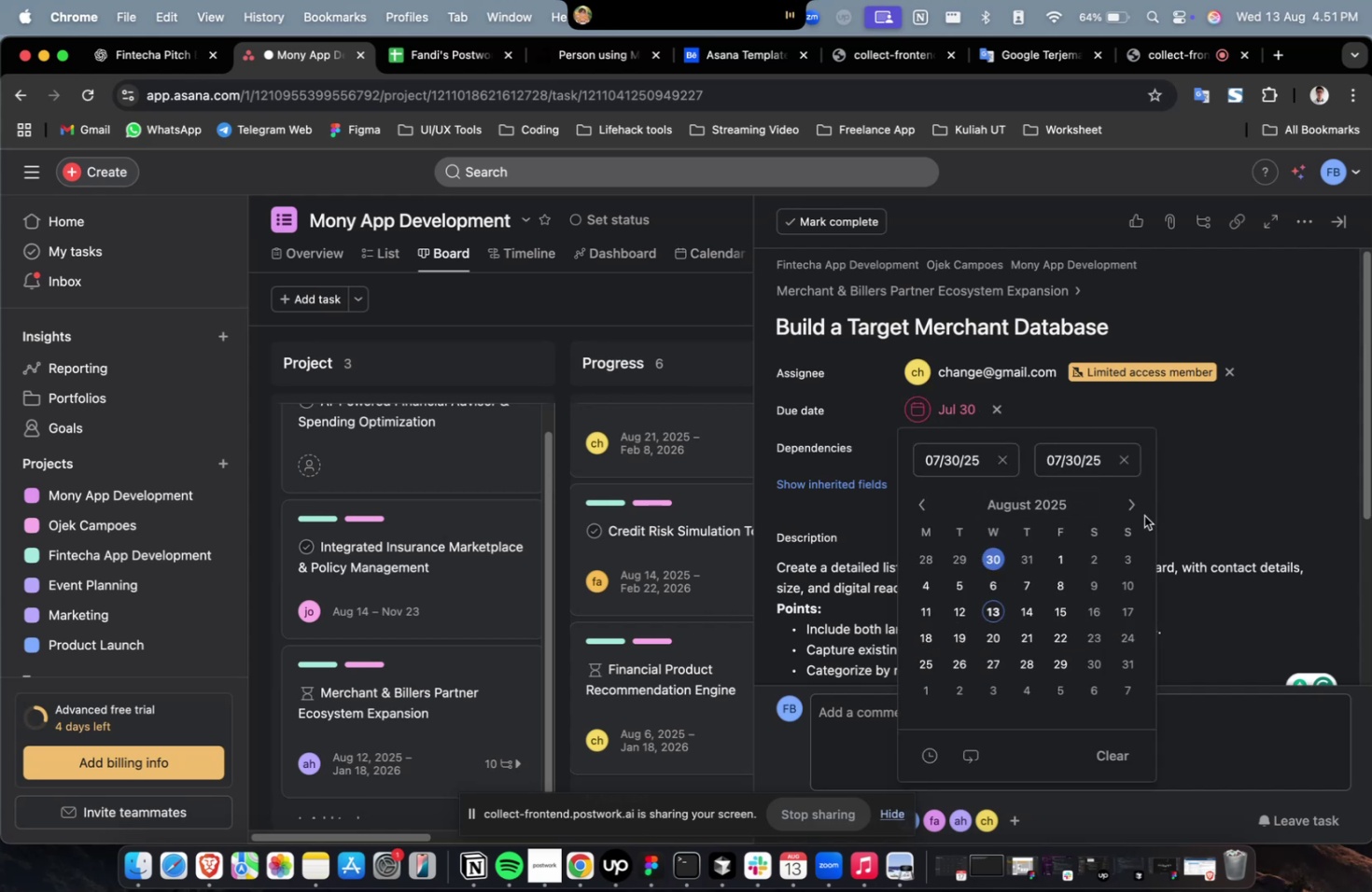 
triple_click([1136, 509])
 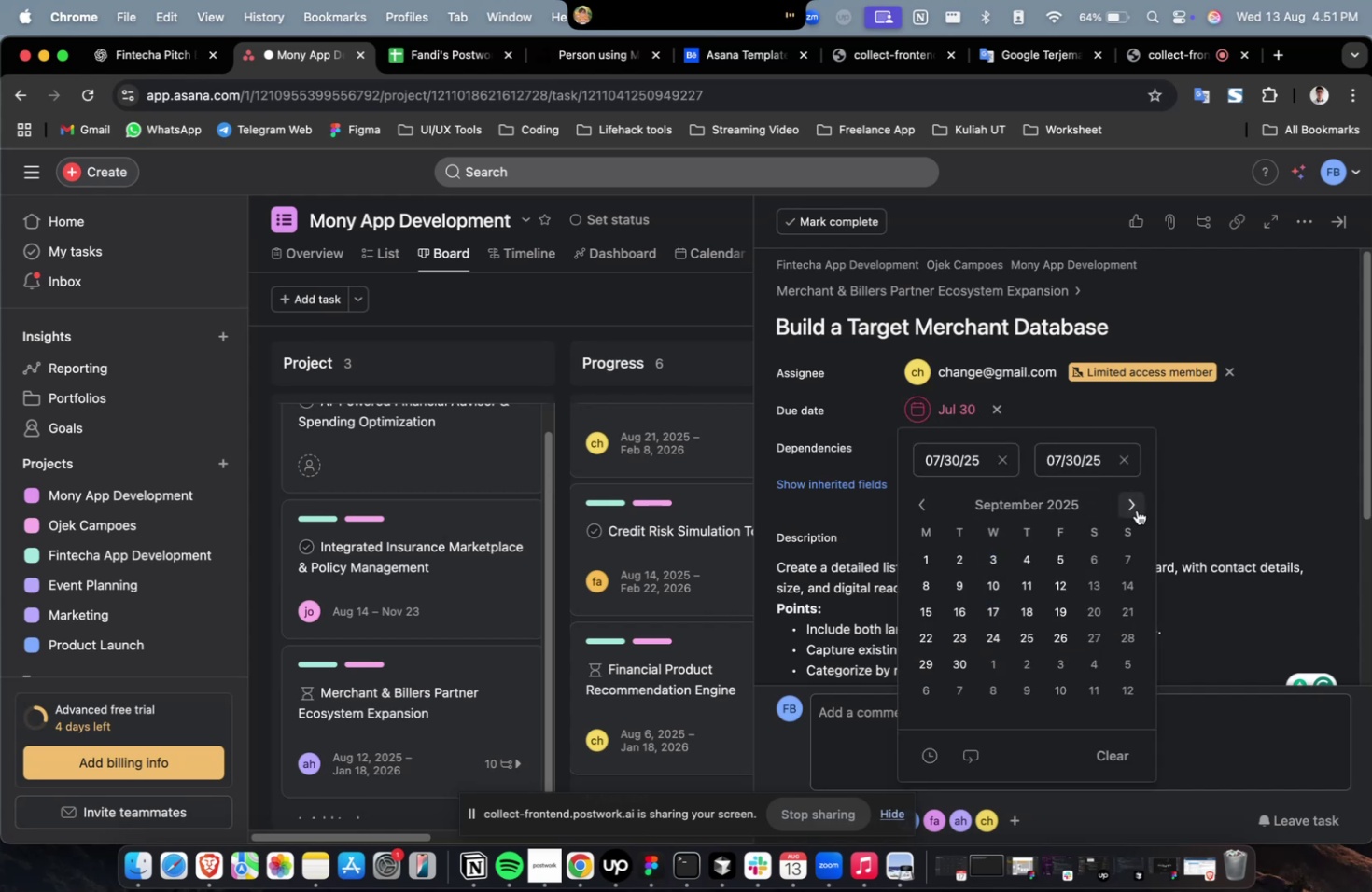 
triple_click([1136, 509])
 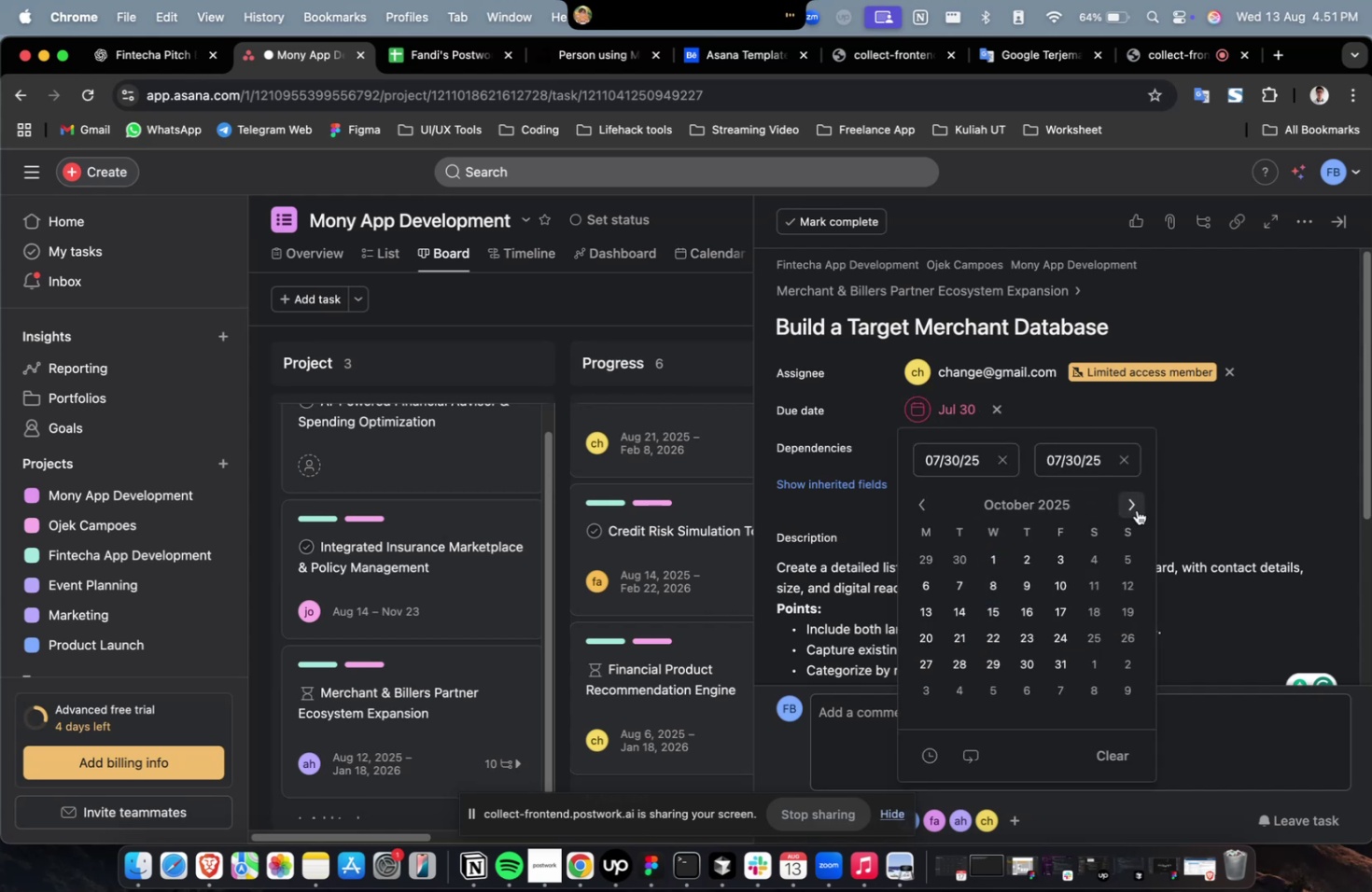 
triple_click([1136, 509])
 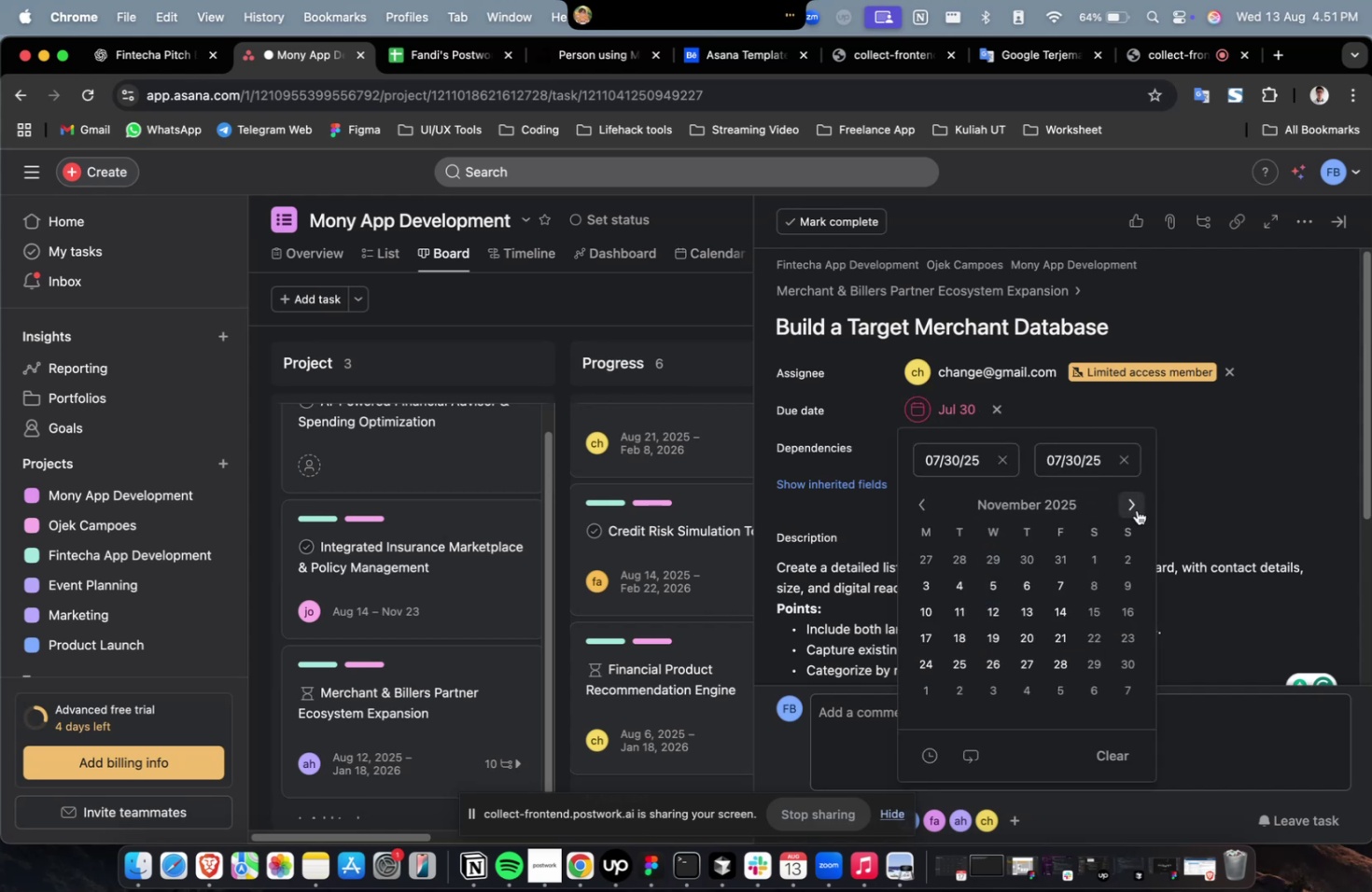 
triple_click([1136, 509])
 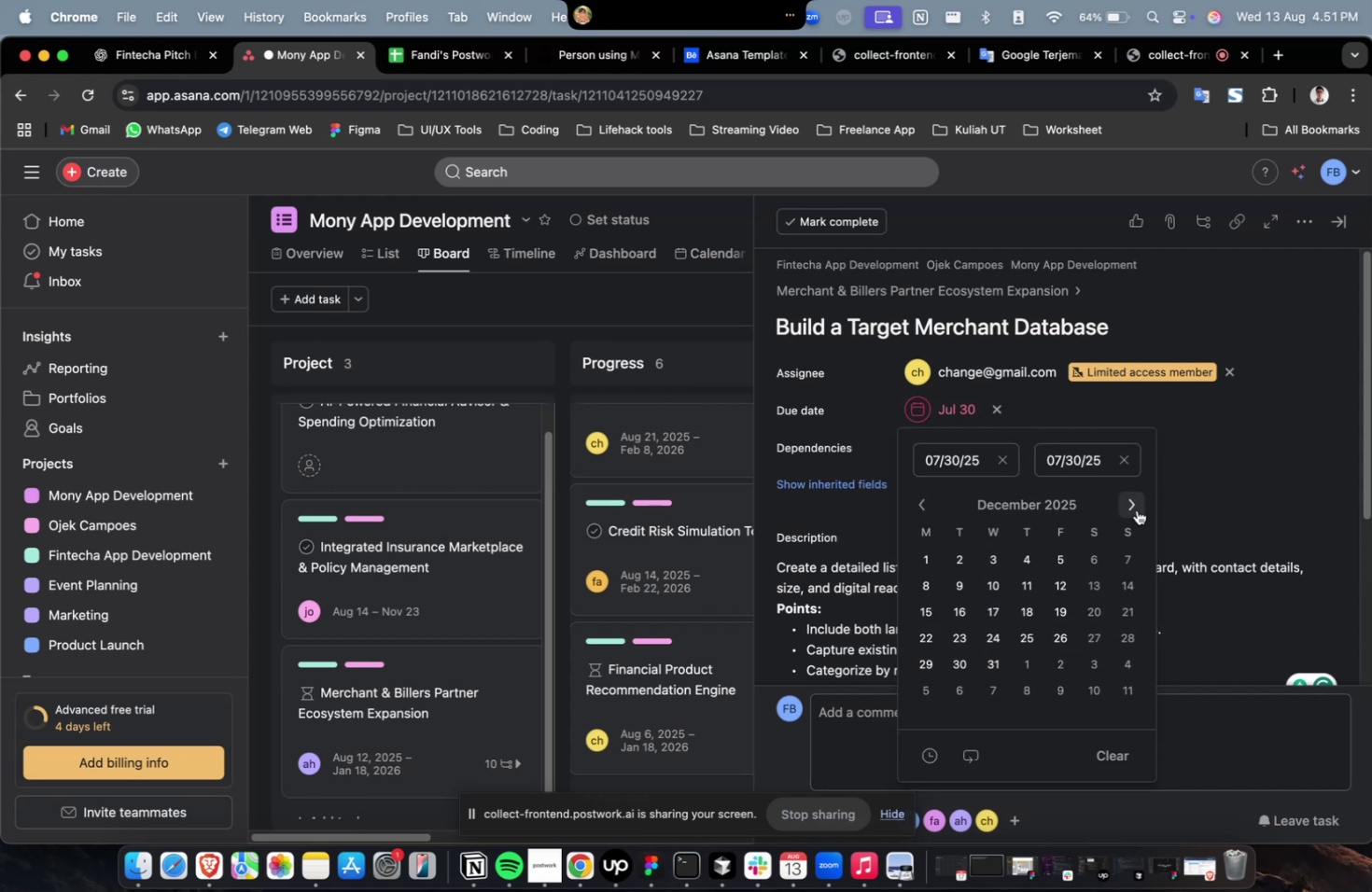 
triple_click([1136, 509])
 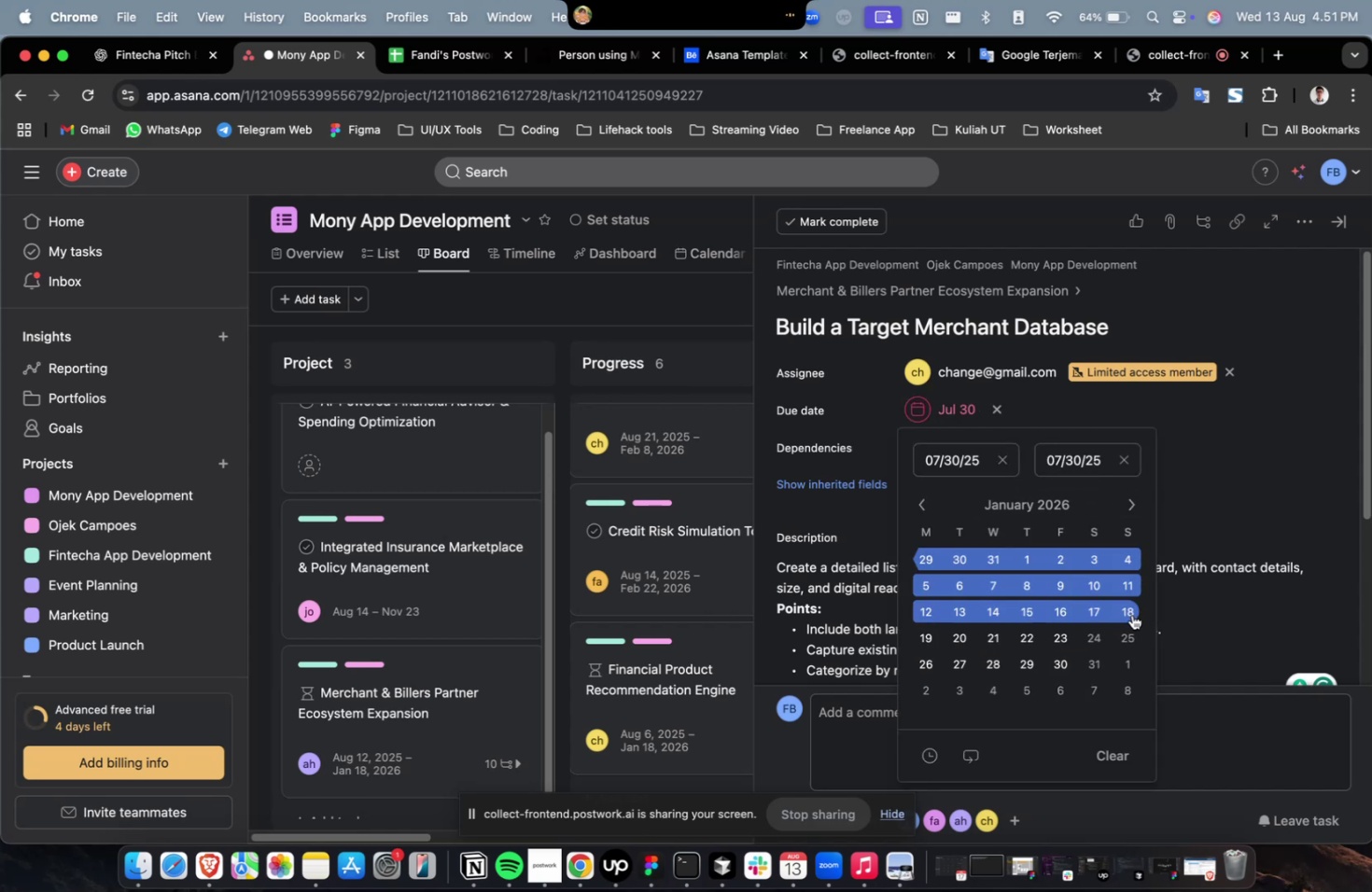 
triple_click([1131, 614])
 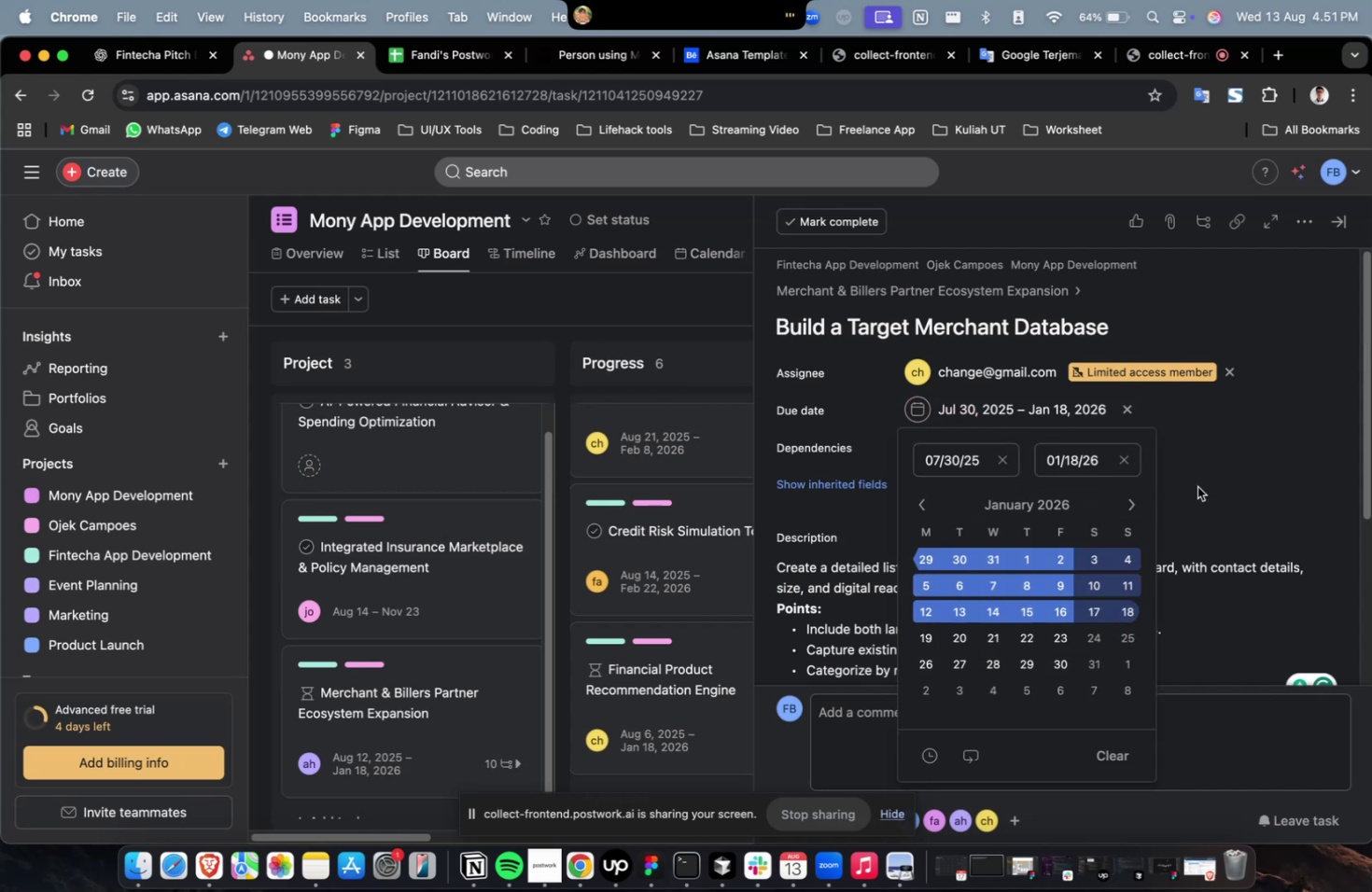 
triple_click([1208, 470])
 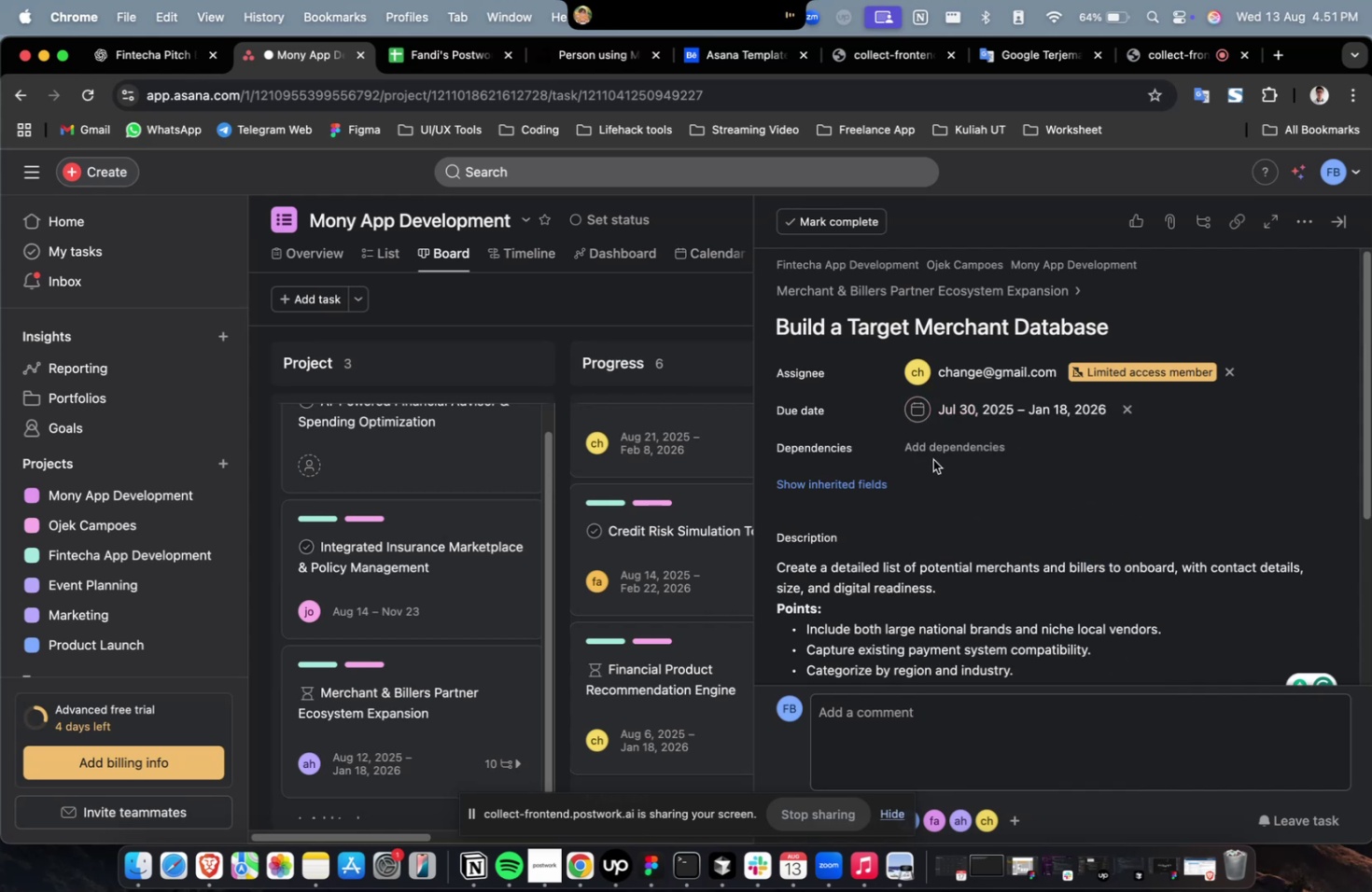 
triple_click([932, 454])
 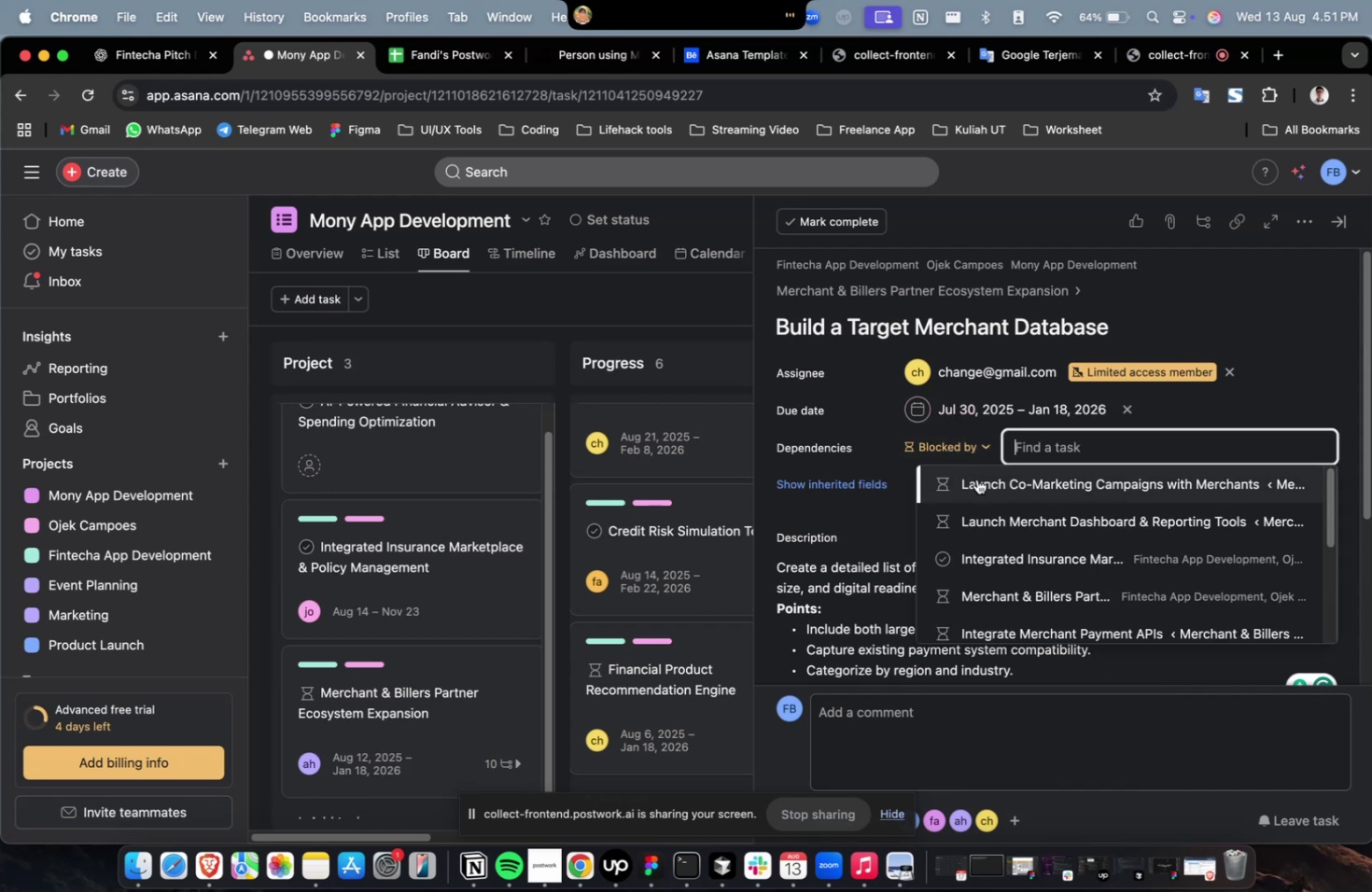 
triple_click([978, 483])
 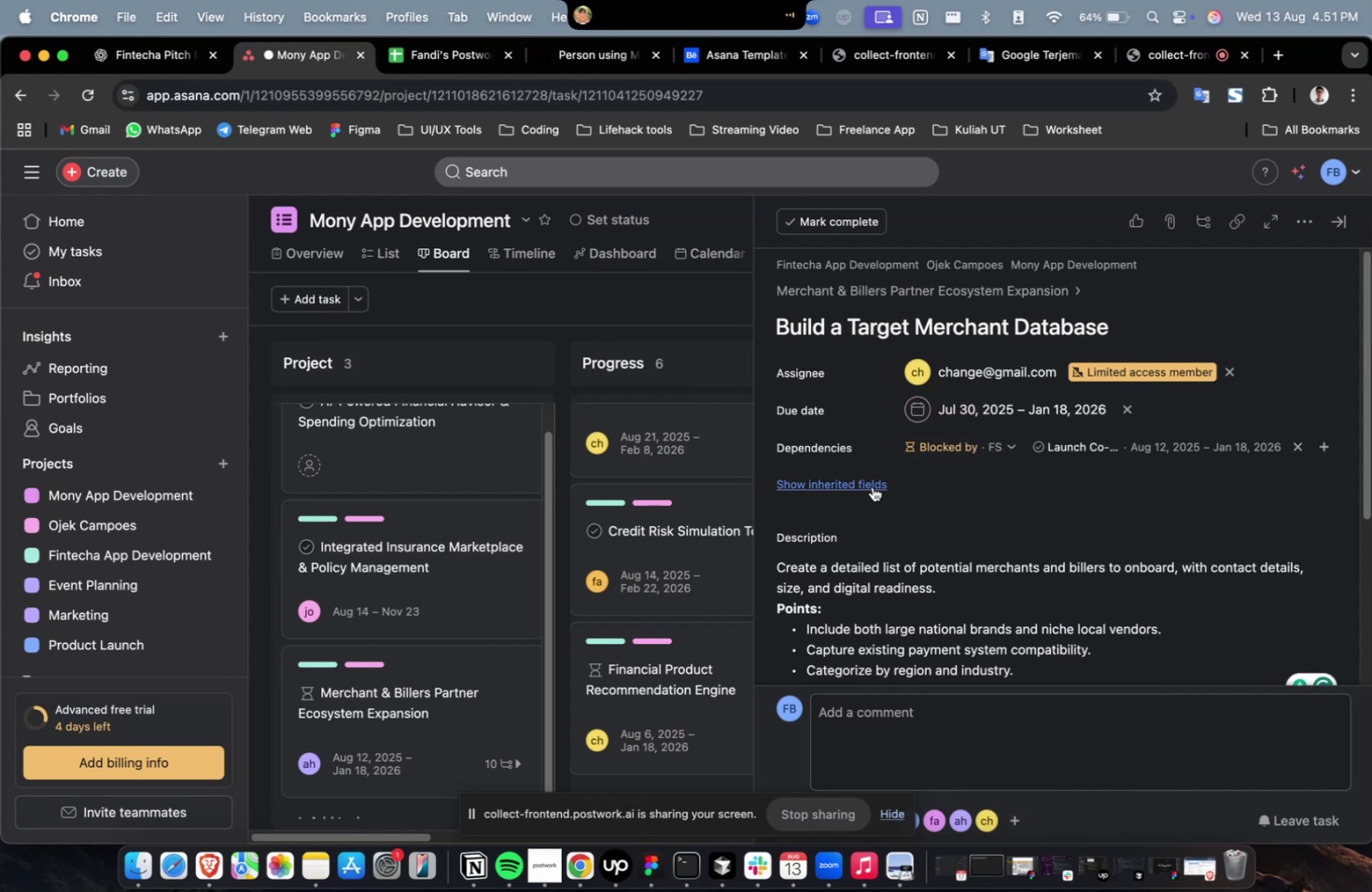 
triple_click([872, 486])
 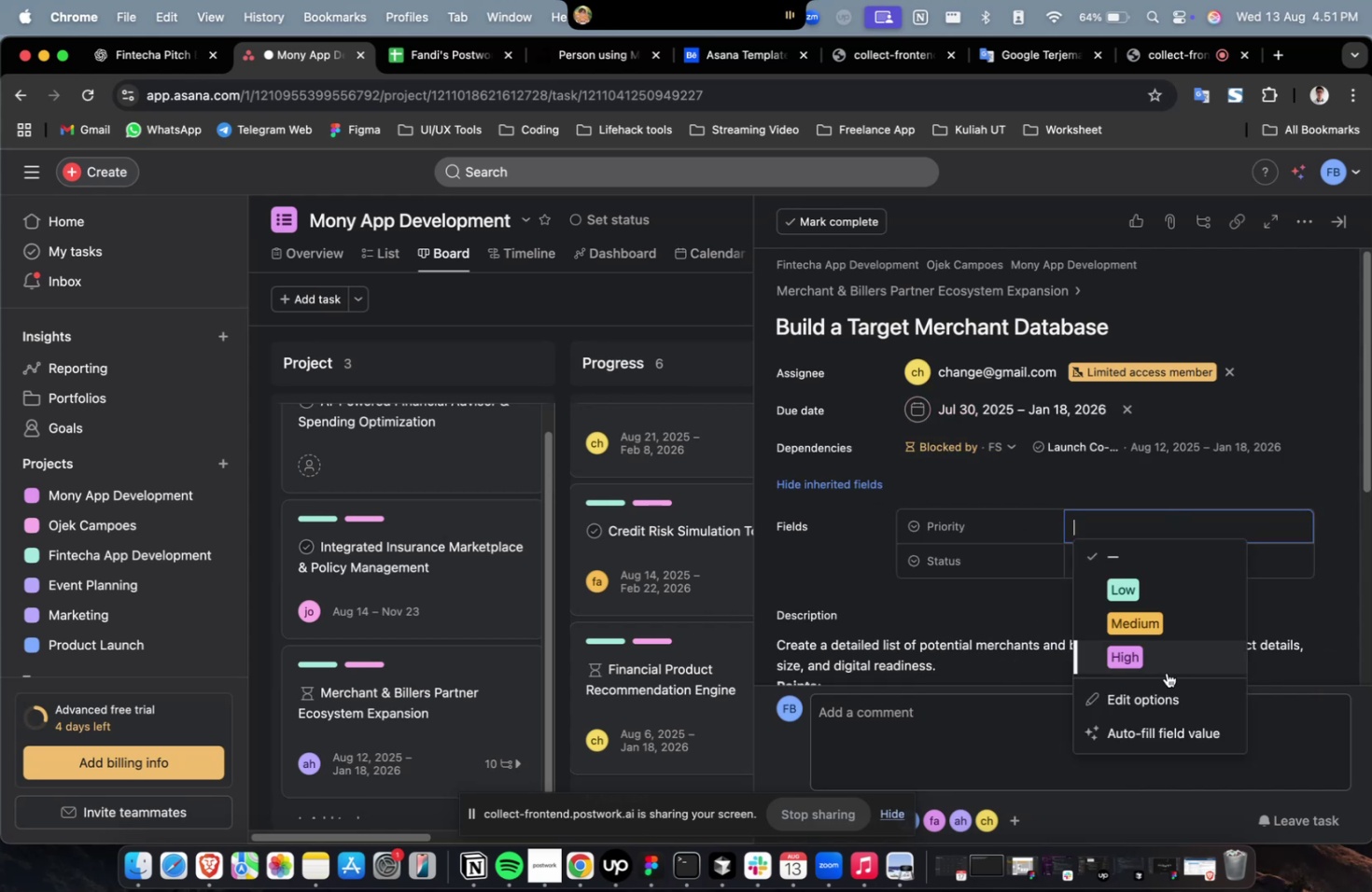 
triple_click([1168, 662])
 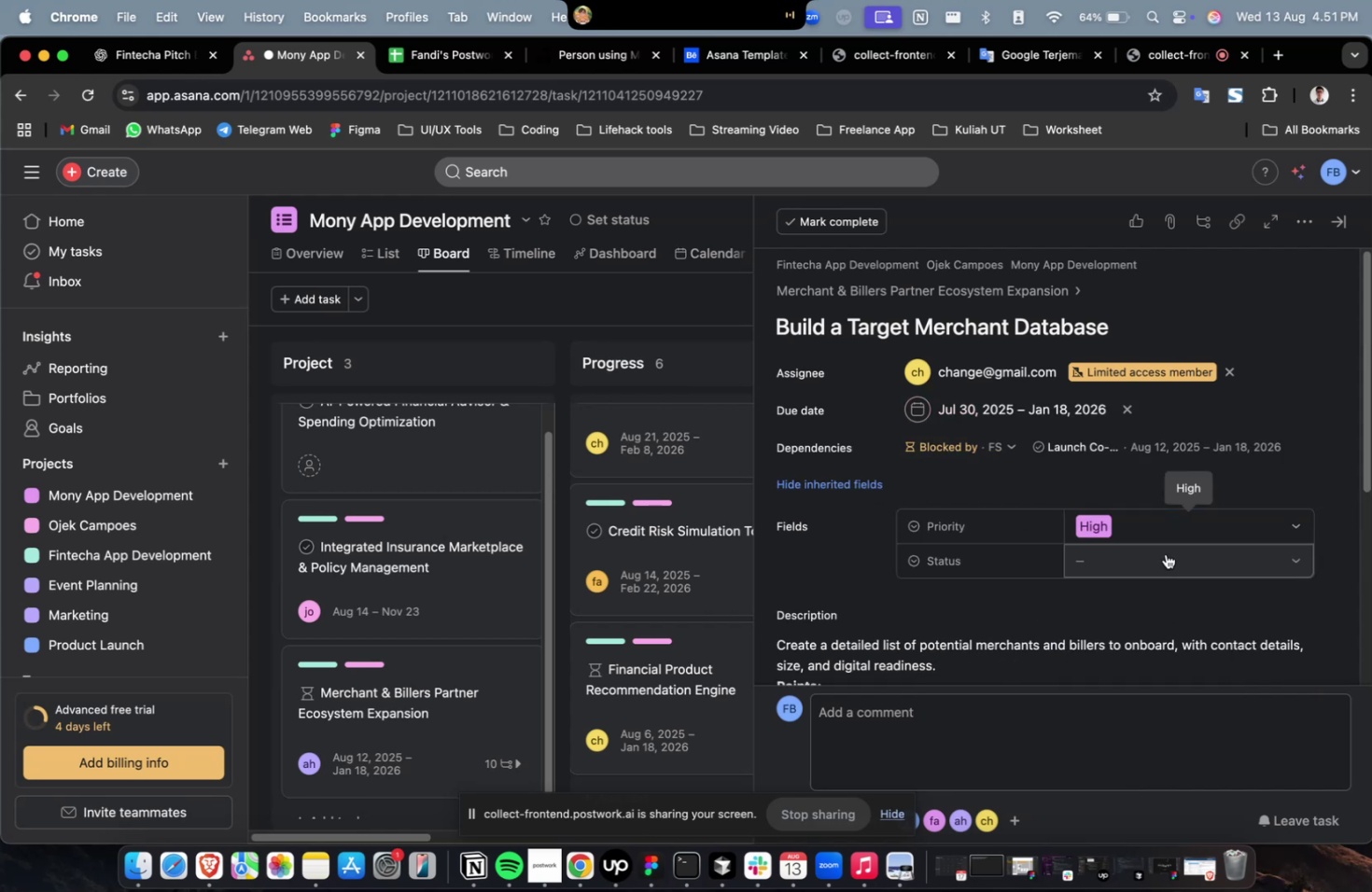 
triple_click([1165, 552])
 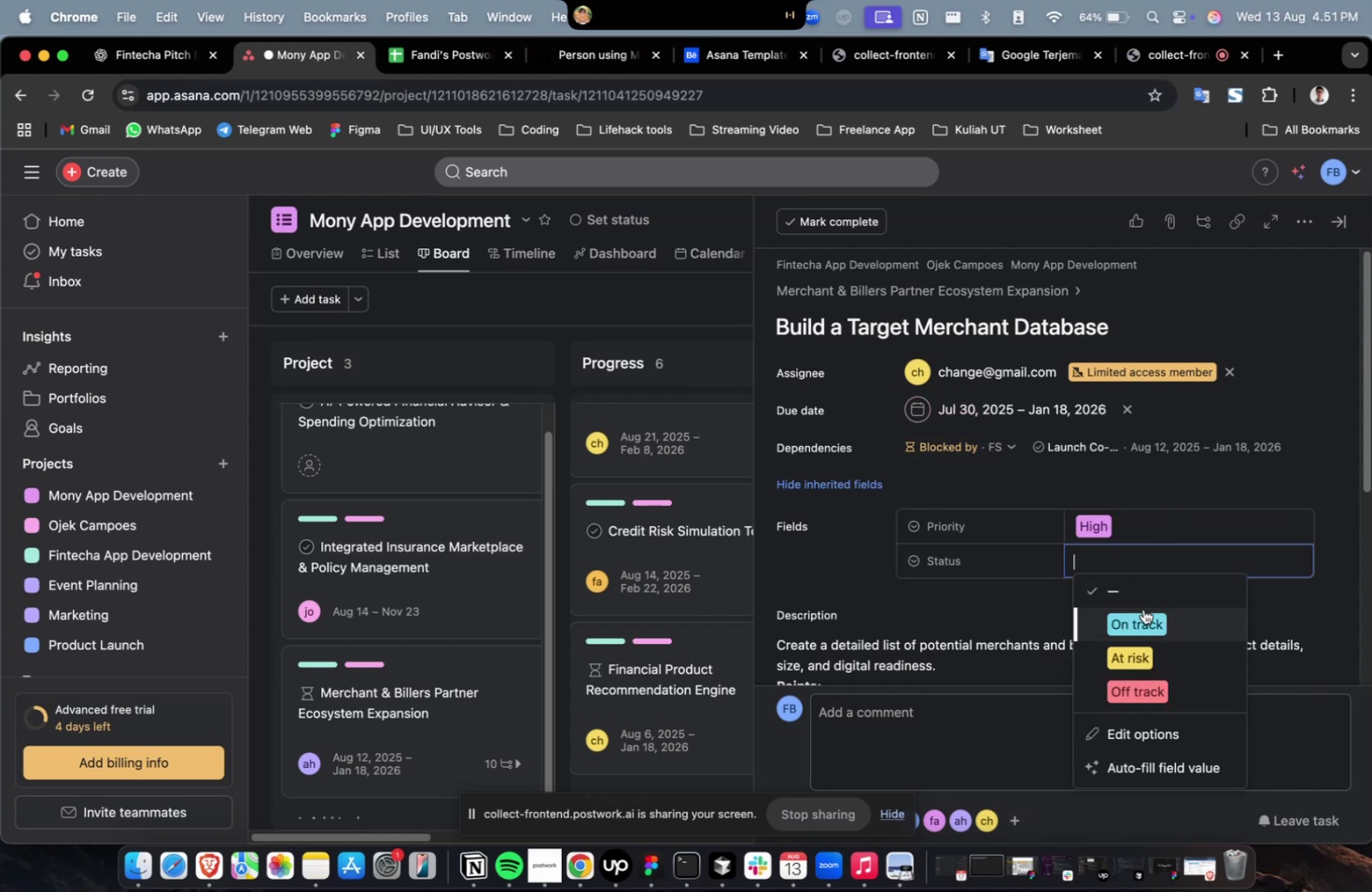 
triple_click([1141, 614])
 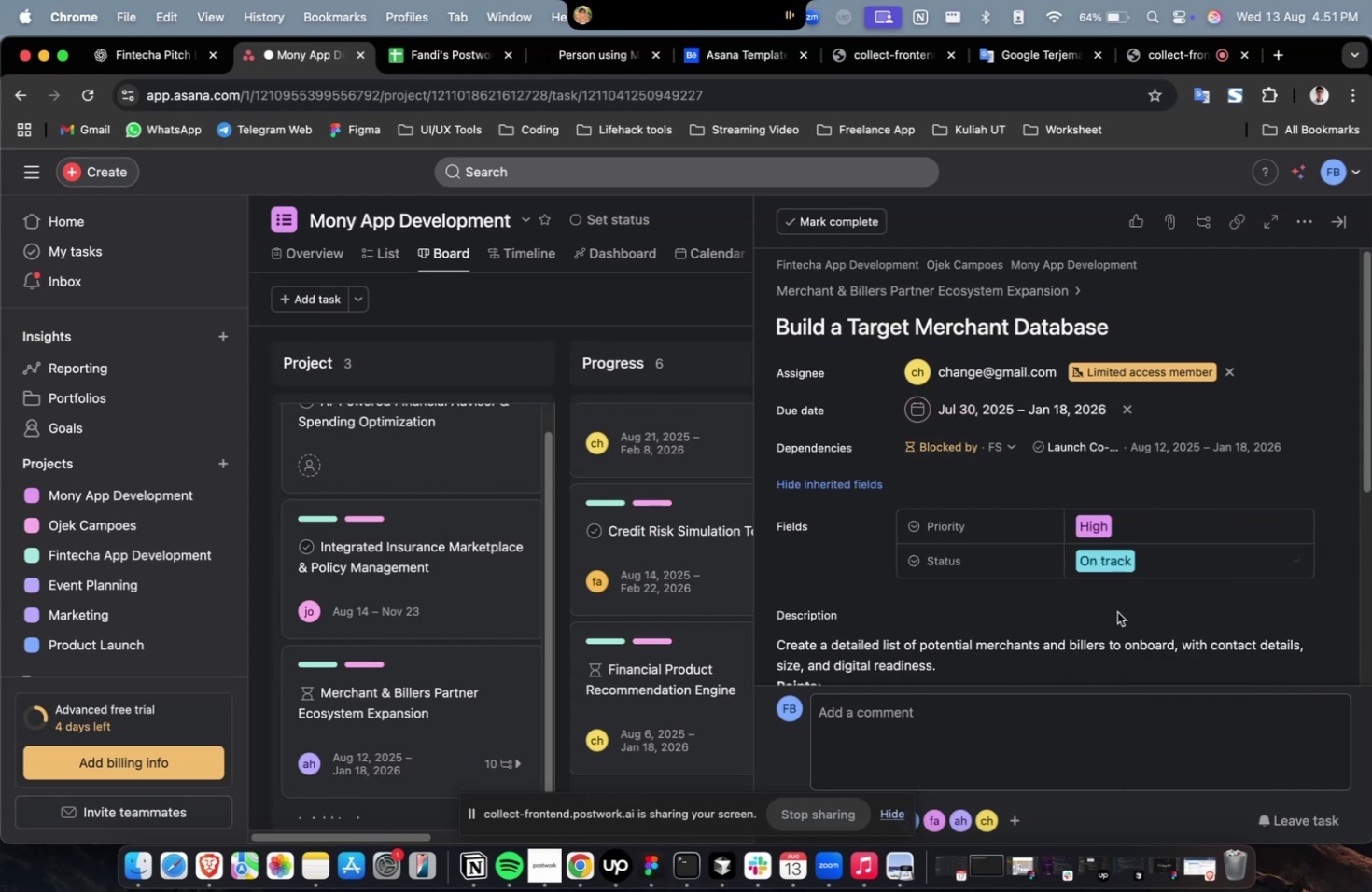 
scroll: coordinate [1116, 611], scroll_direction: down, amount: 29.0
 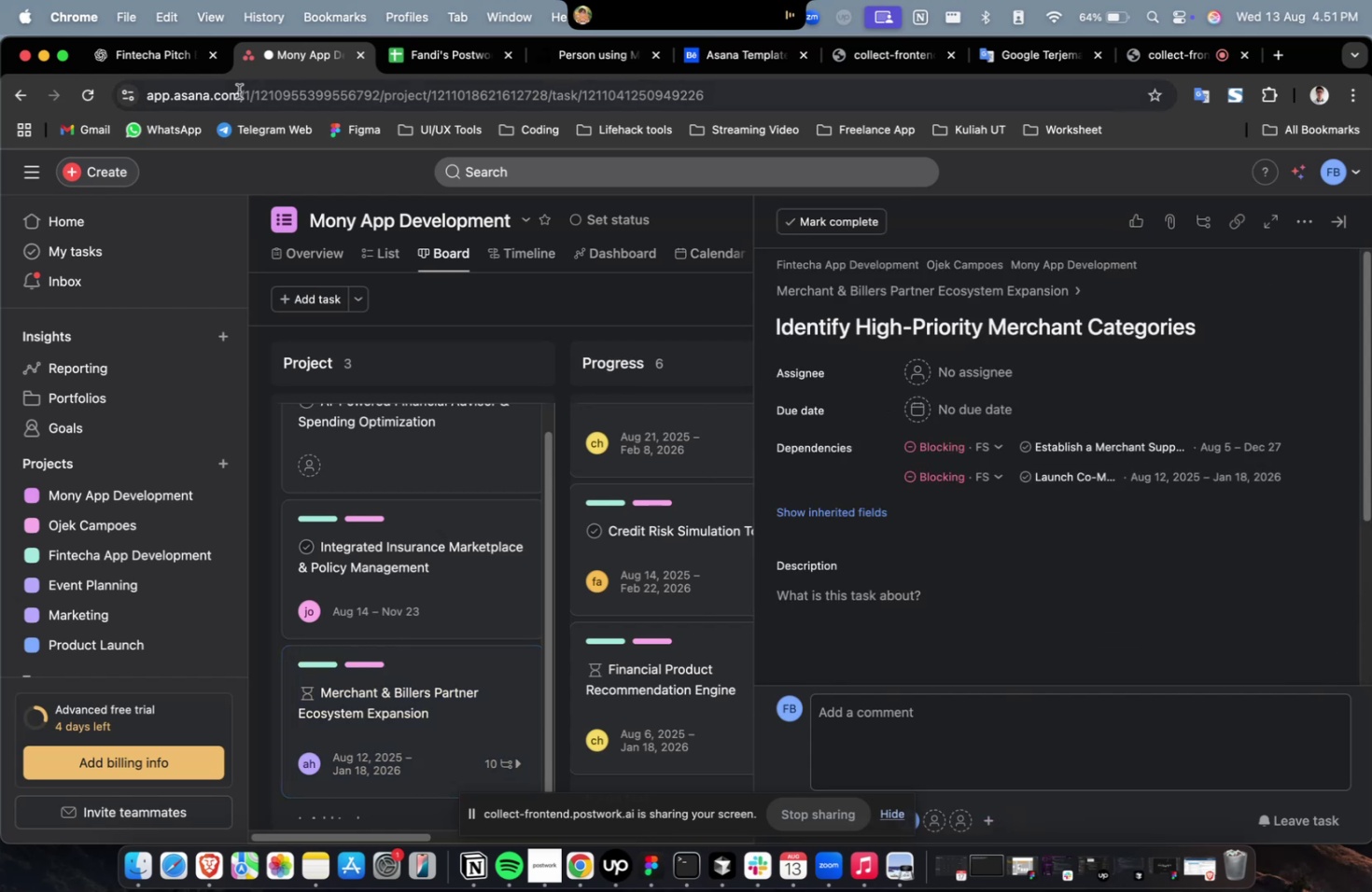 
left_click([171, 68])
 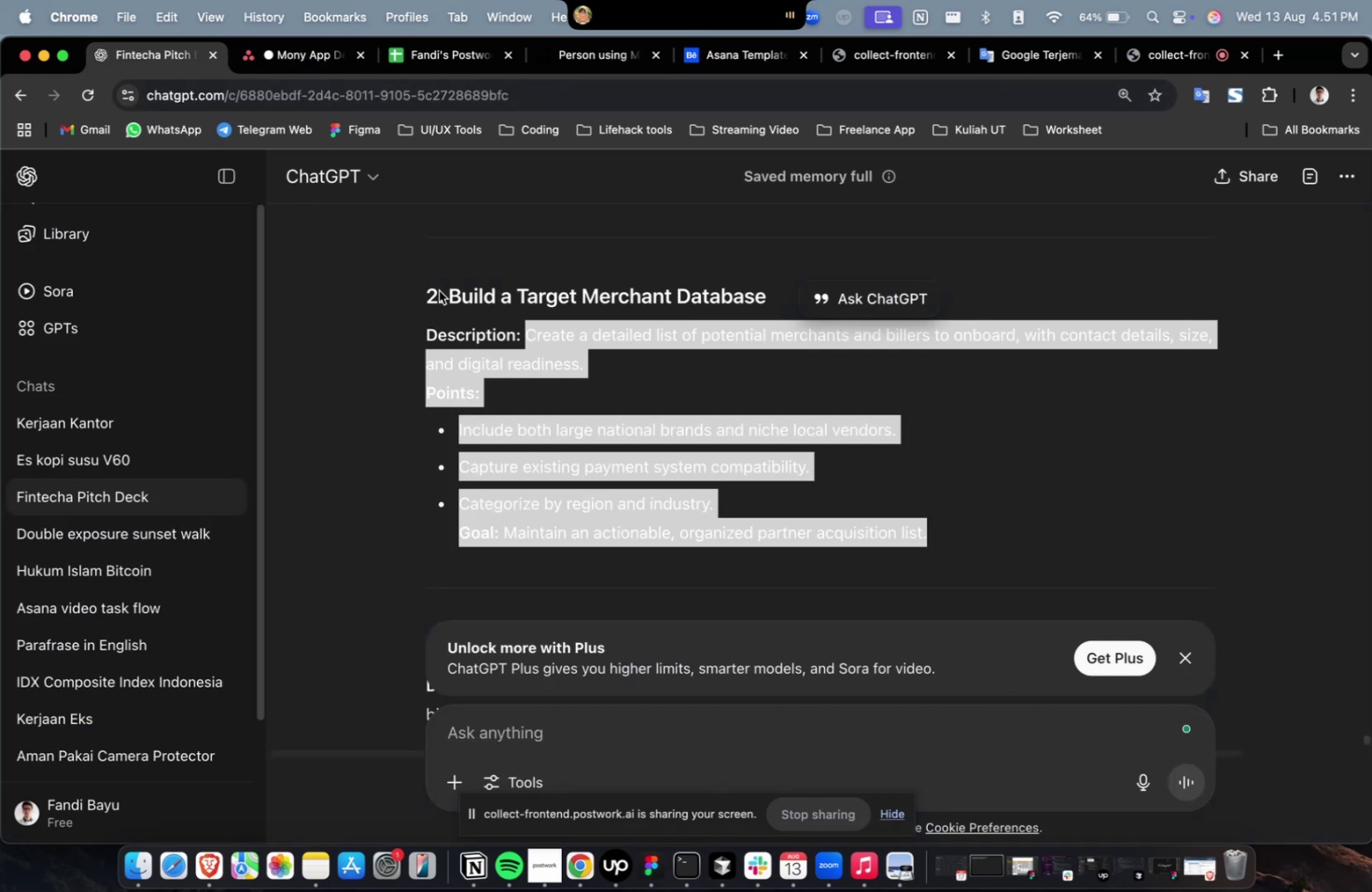 
scroll: coordinate [650, 432], scroll_direction: up, amount: 10.0
 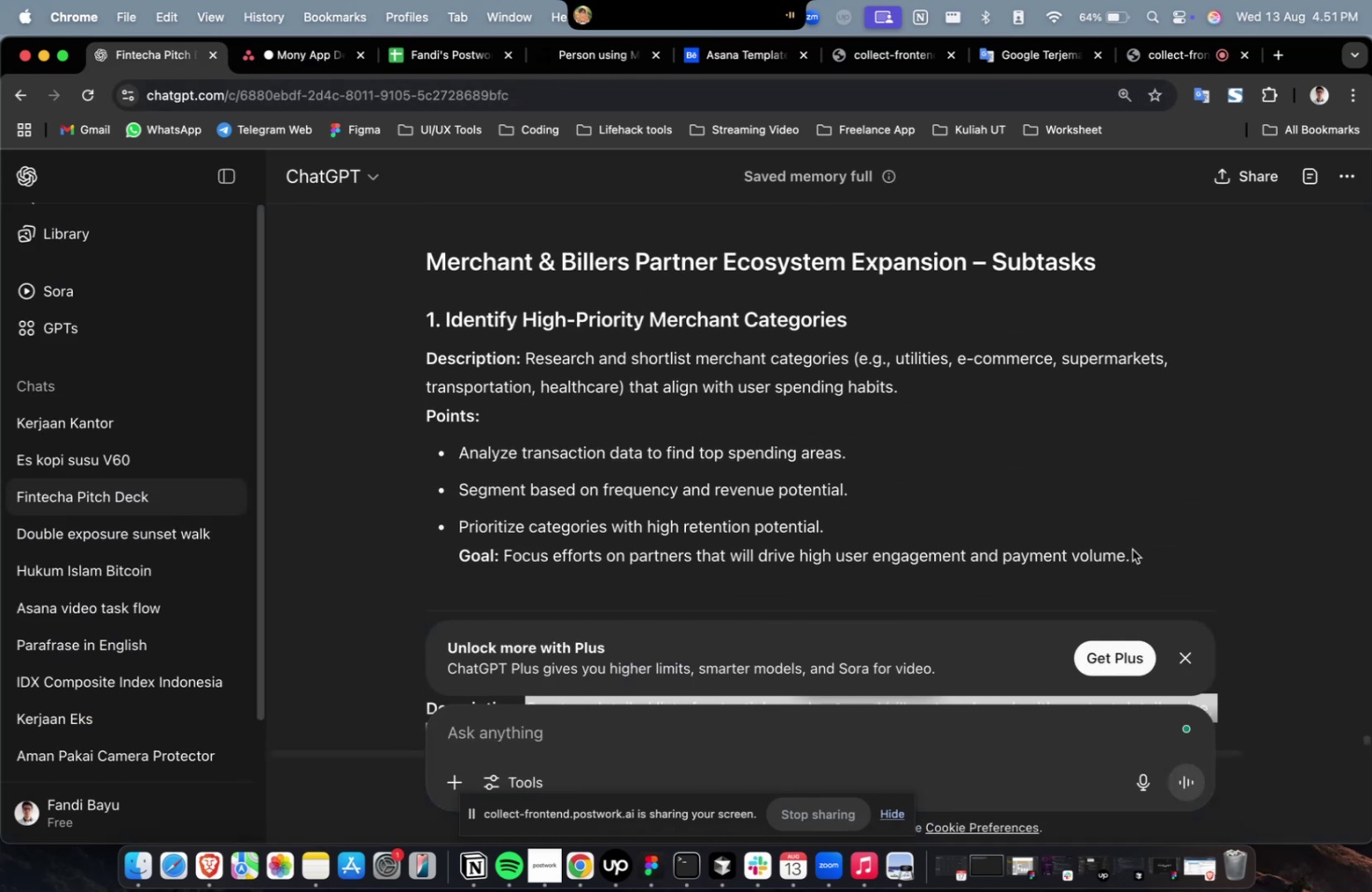 
left_click_drag(start_coordinate=[1152, 557], to_coordinate=[528, 367])
 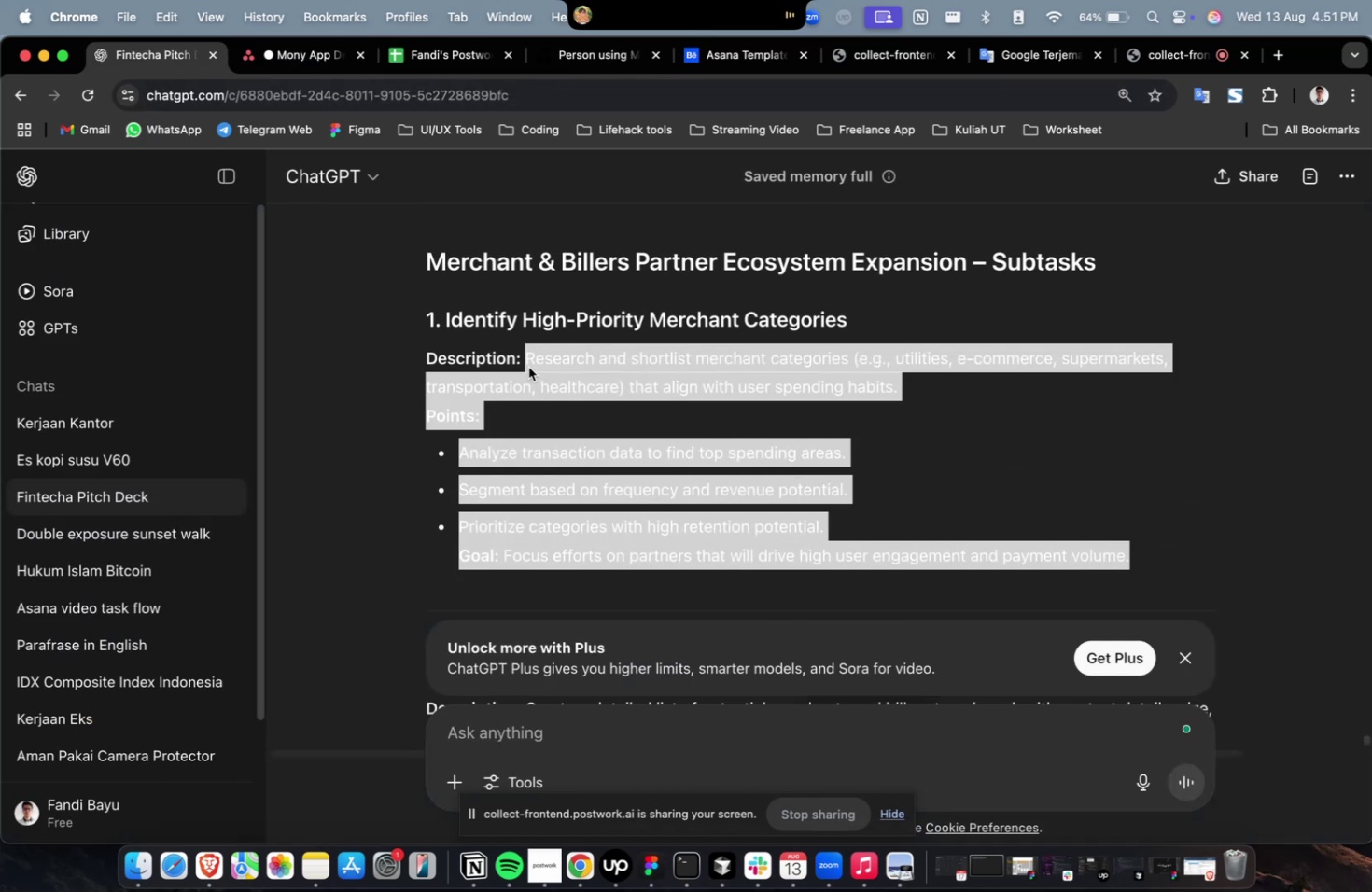 
key(Meta+C)
 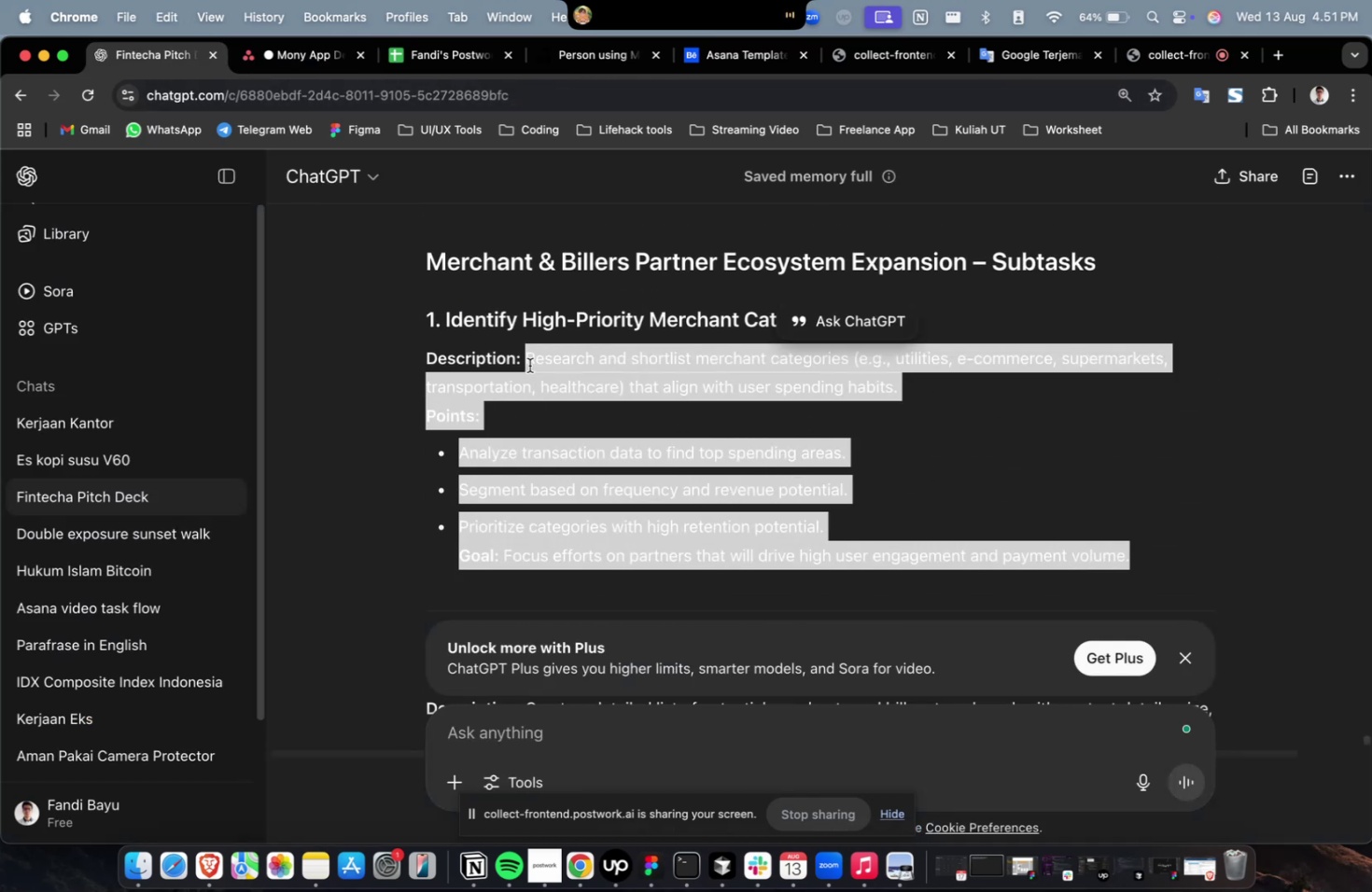 
key(Meta+C)
 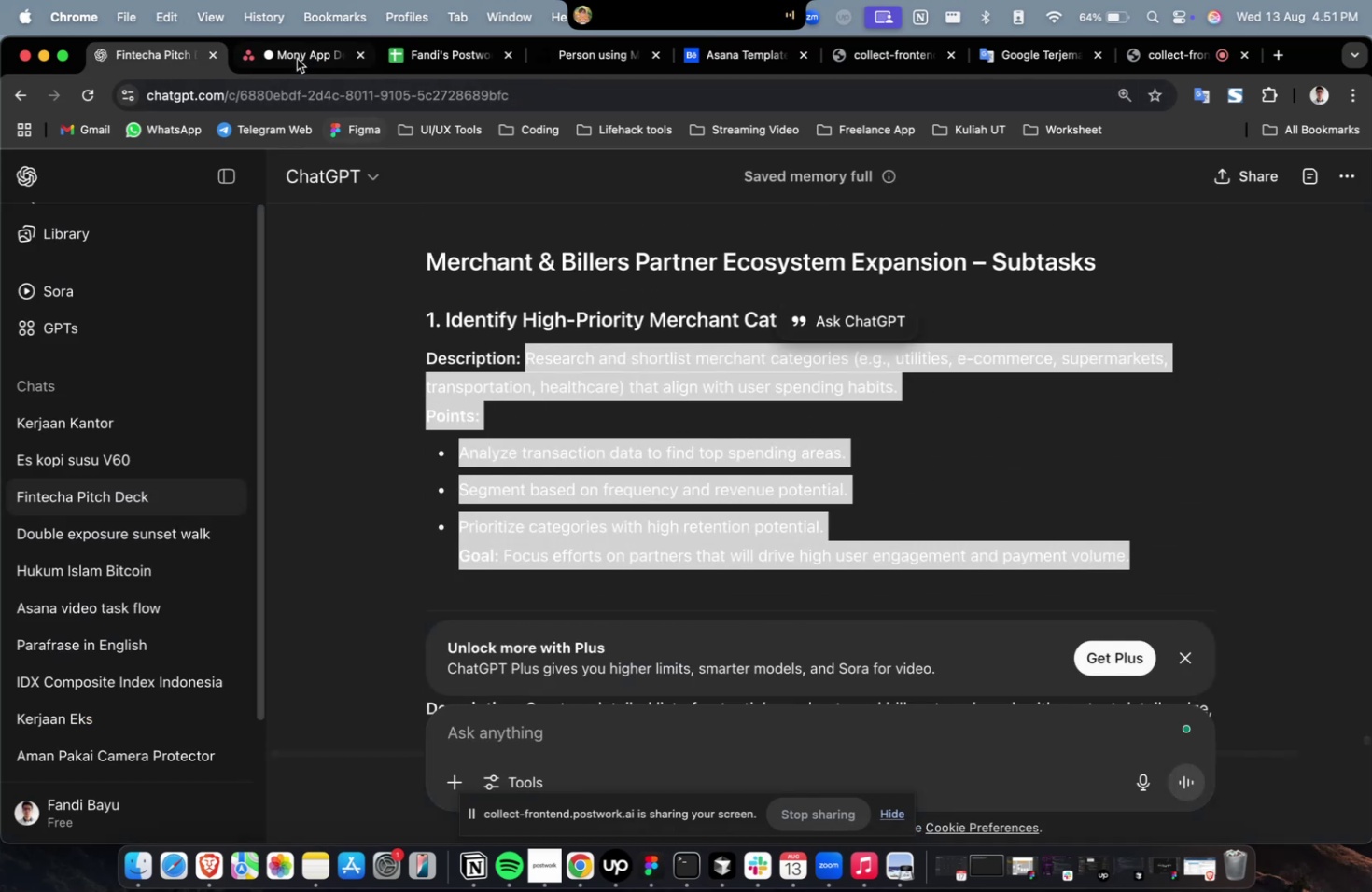 
left_click([297, 59])
 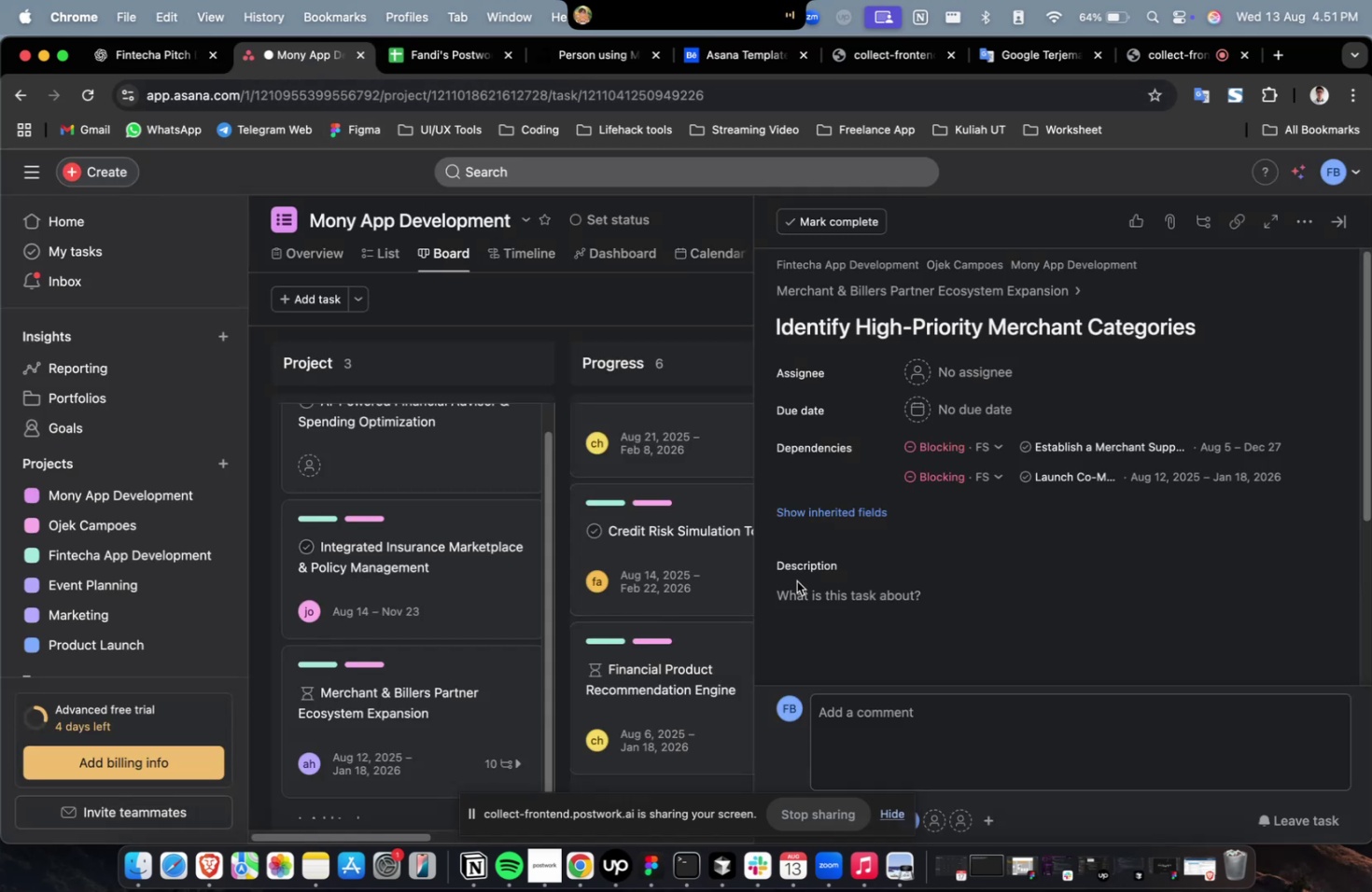 
double_click([872, 609])
 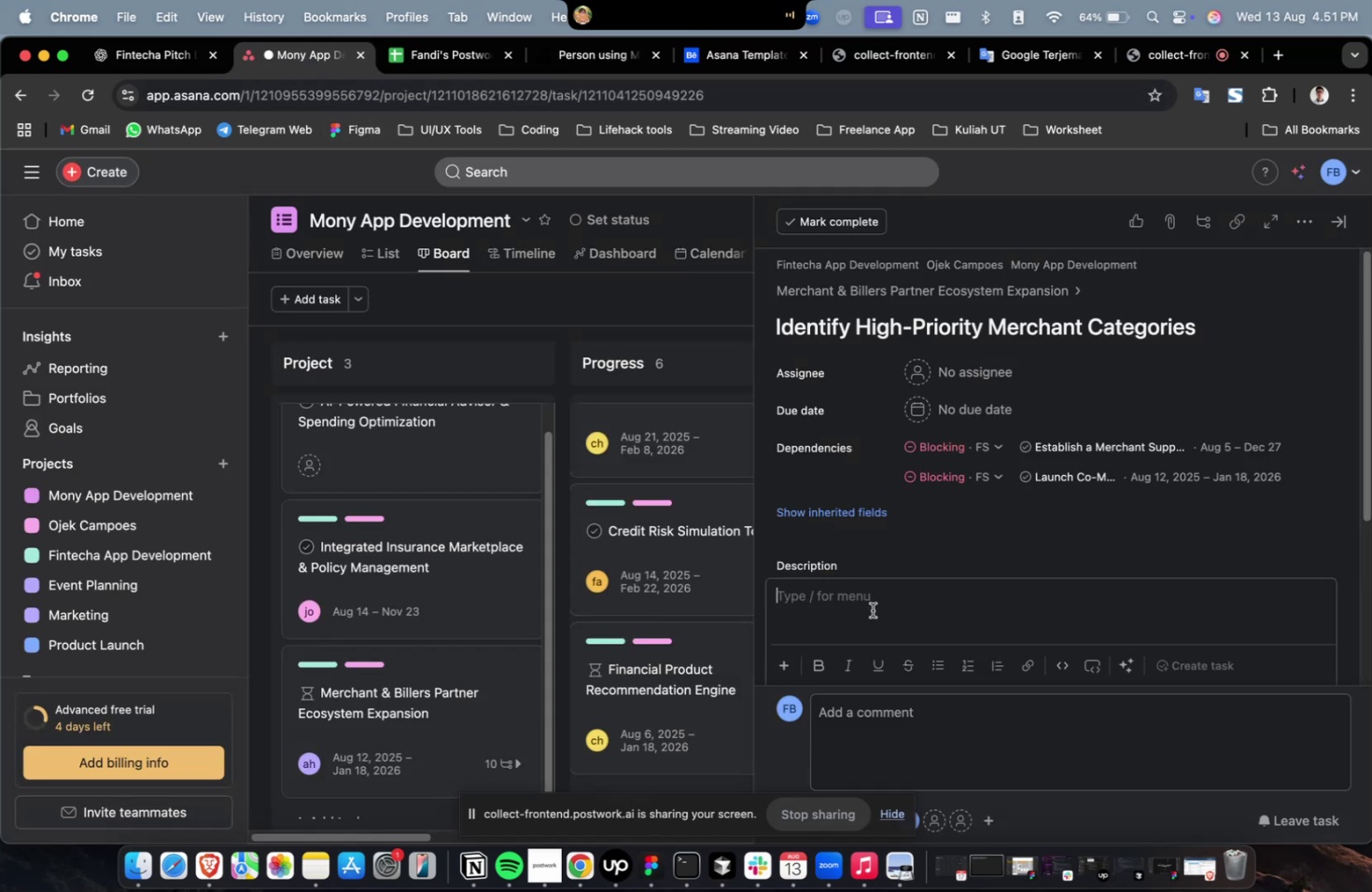 
key(Meta+CommandLeft)
 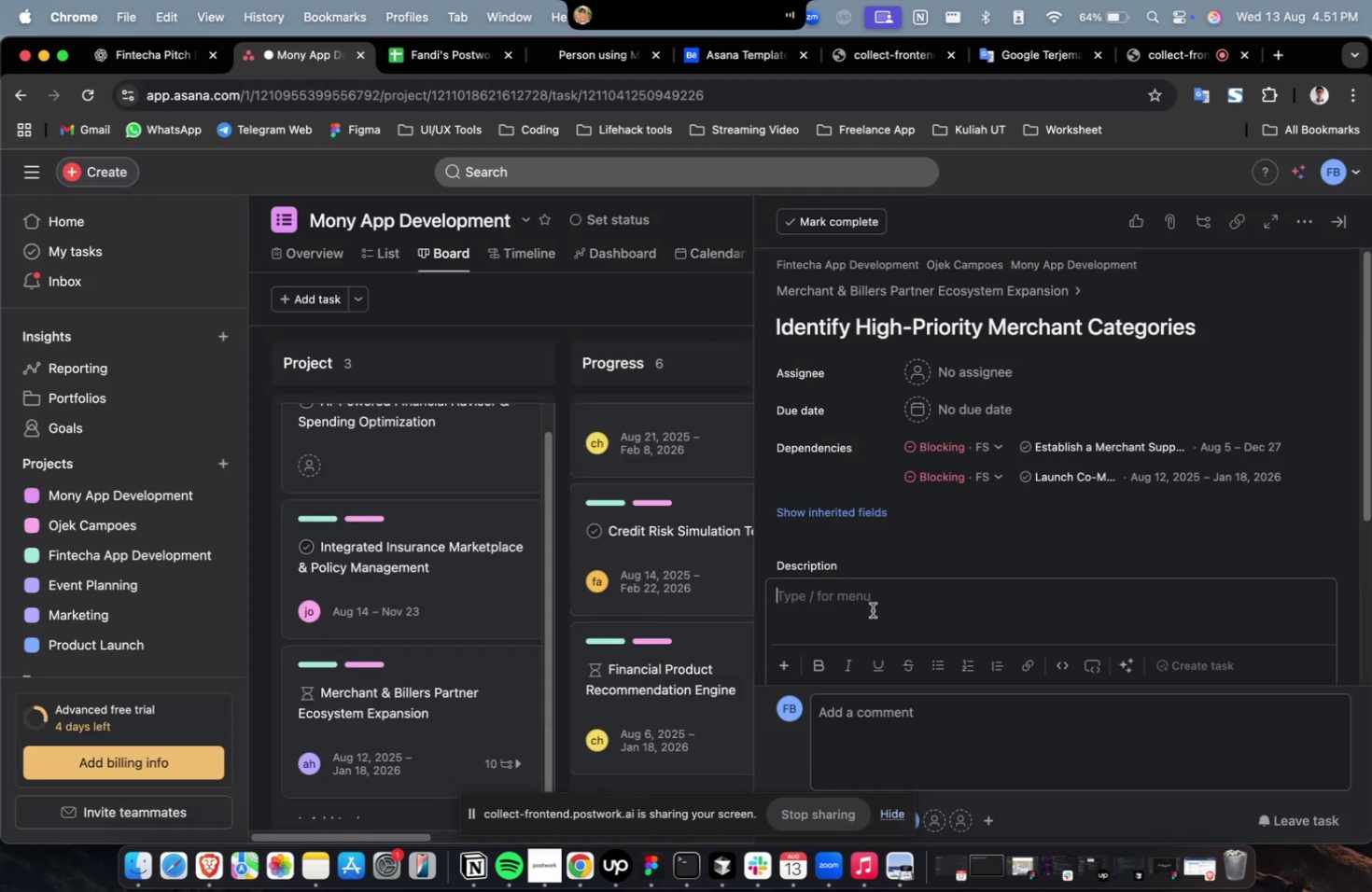 
key(Meta+V)
 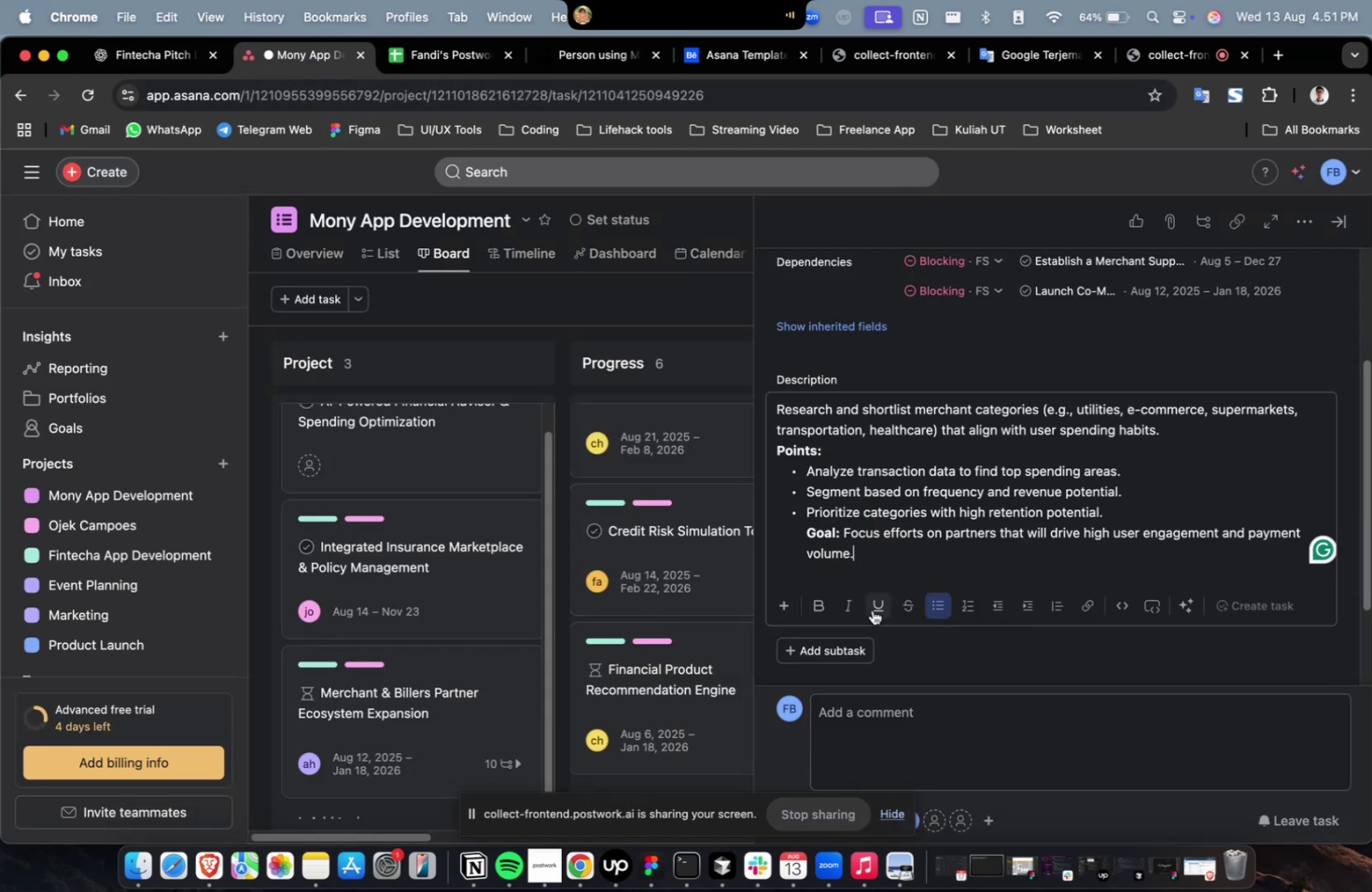 
scroll: coordinate [872, 609], scroll_direction: up, amount: 19.0
 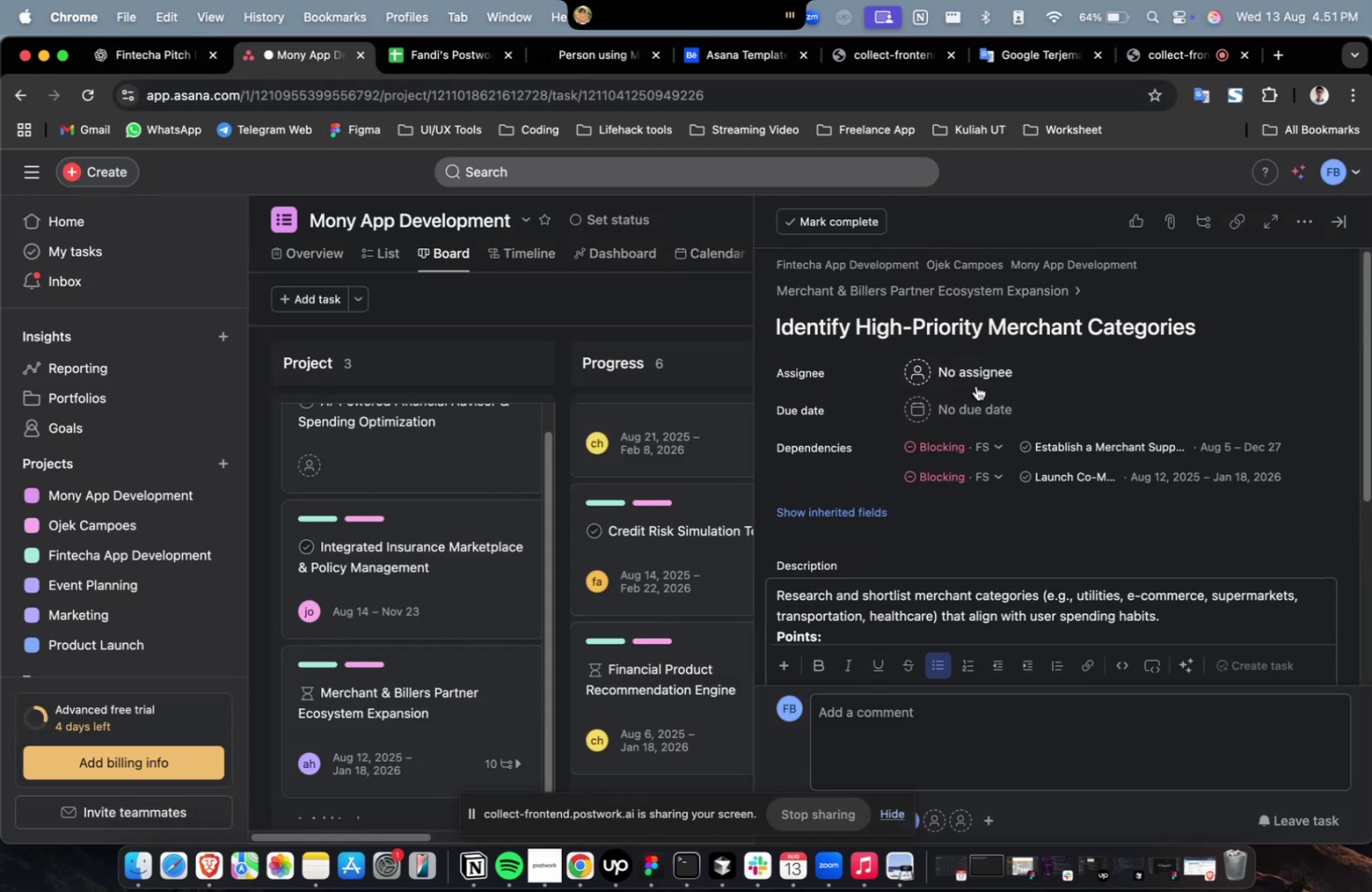 
left_click([973, 380])
 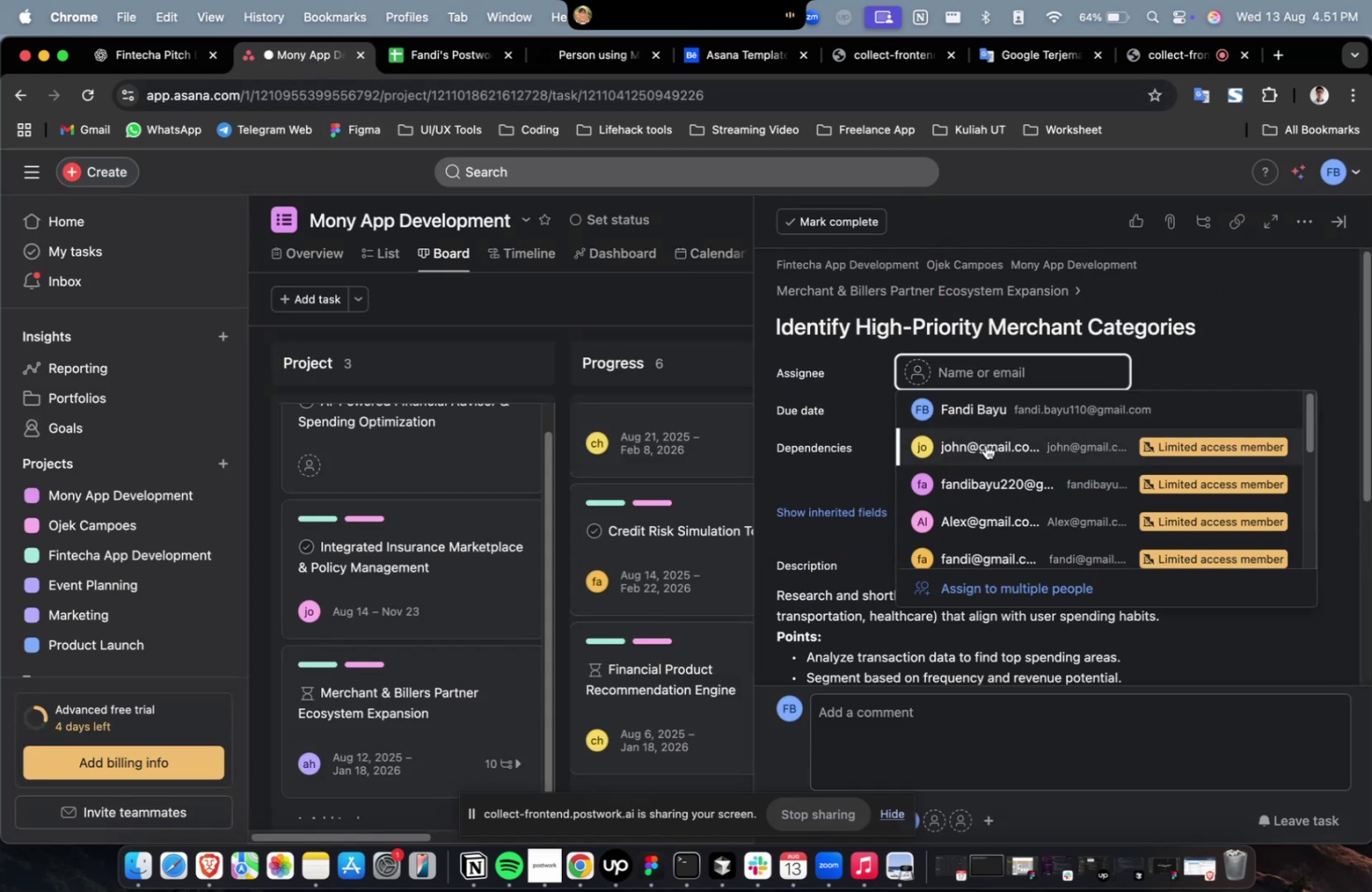 
left_click([991, 461])
 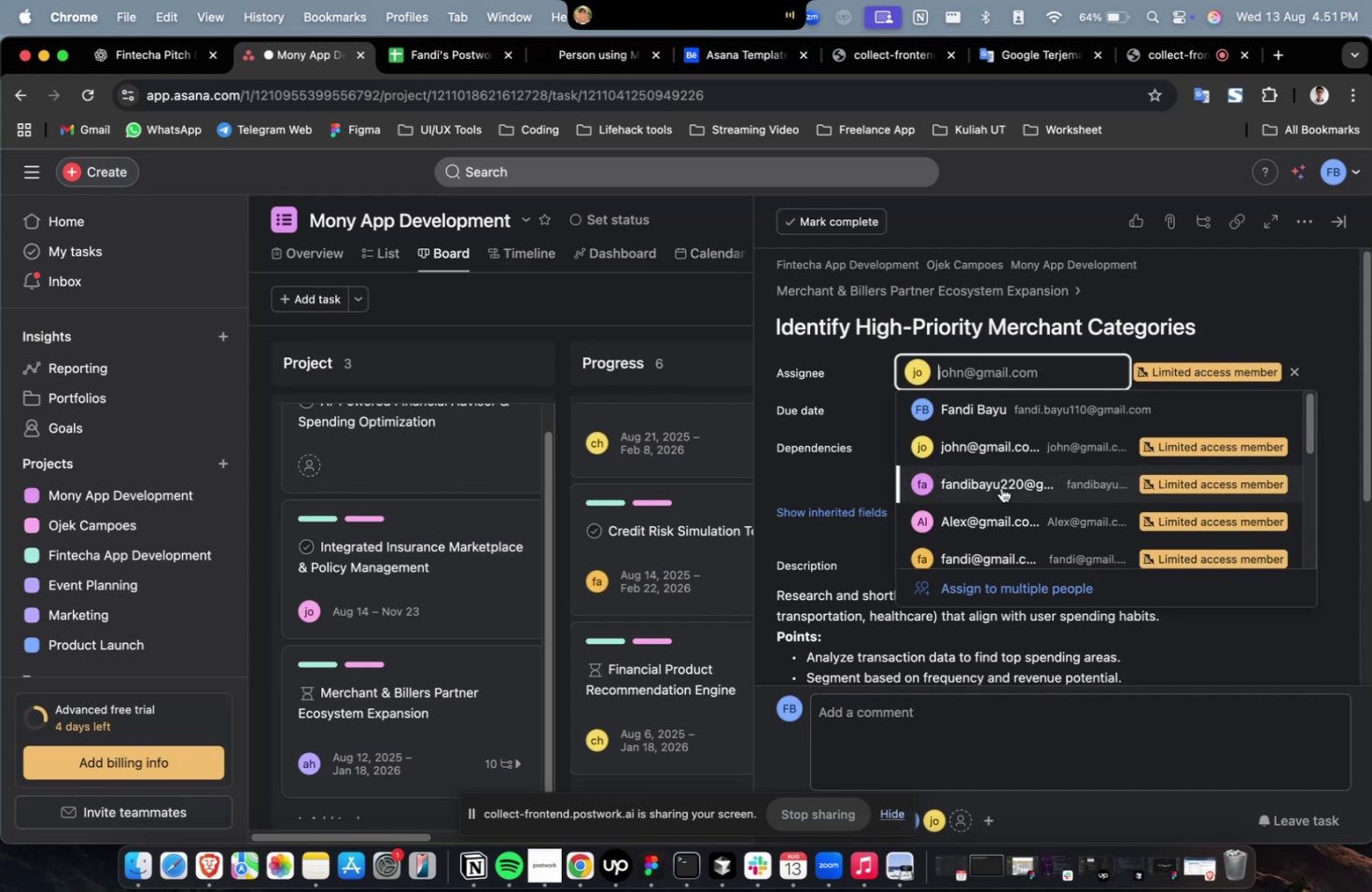 
triple_click([1003, 526])
 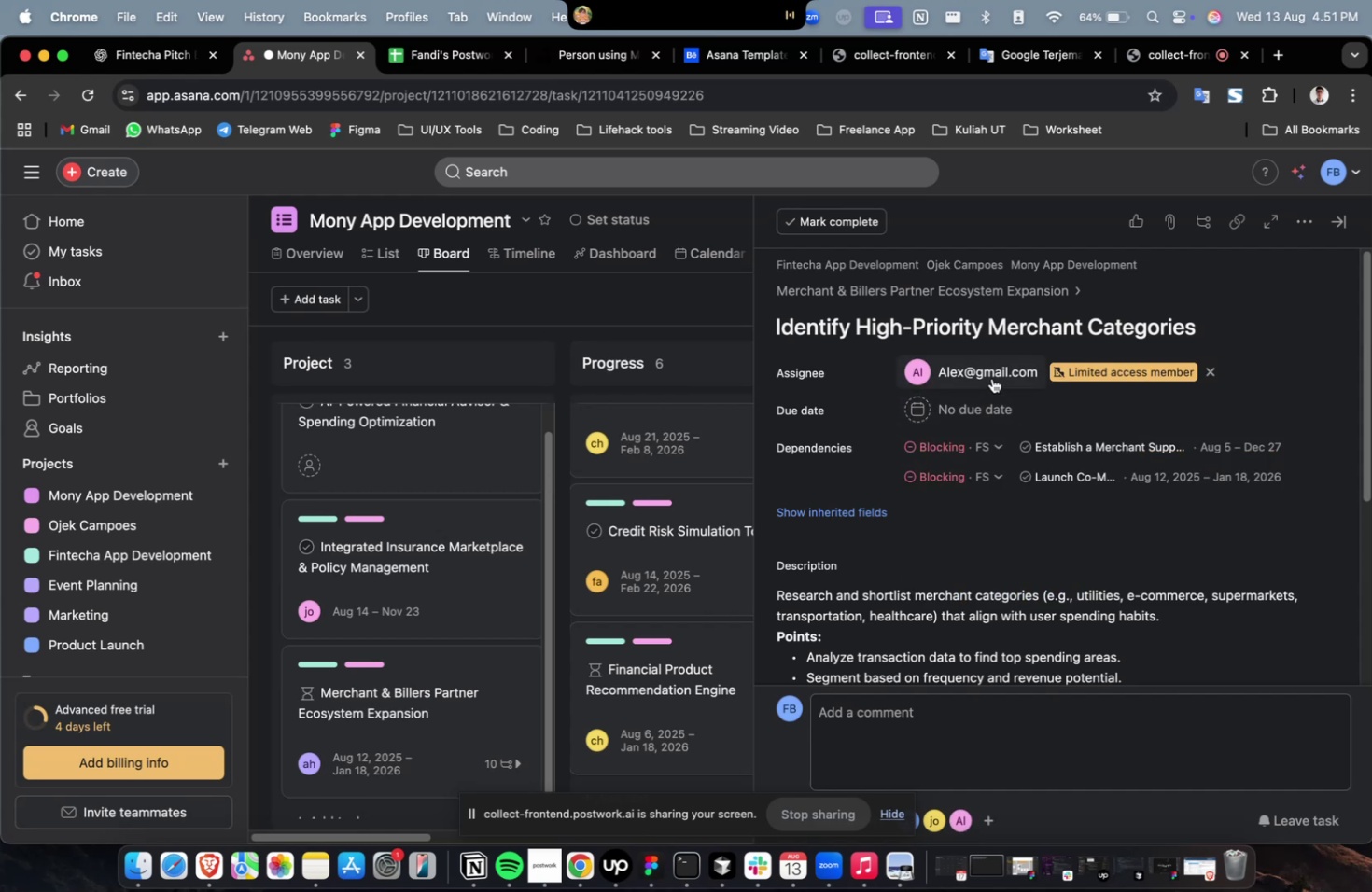 
triple_click([991, 374])
 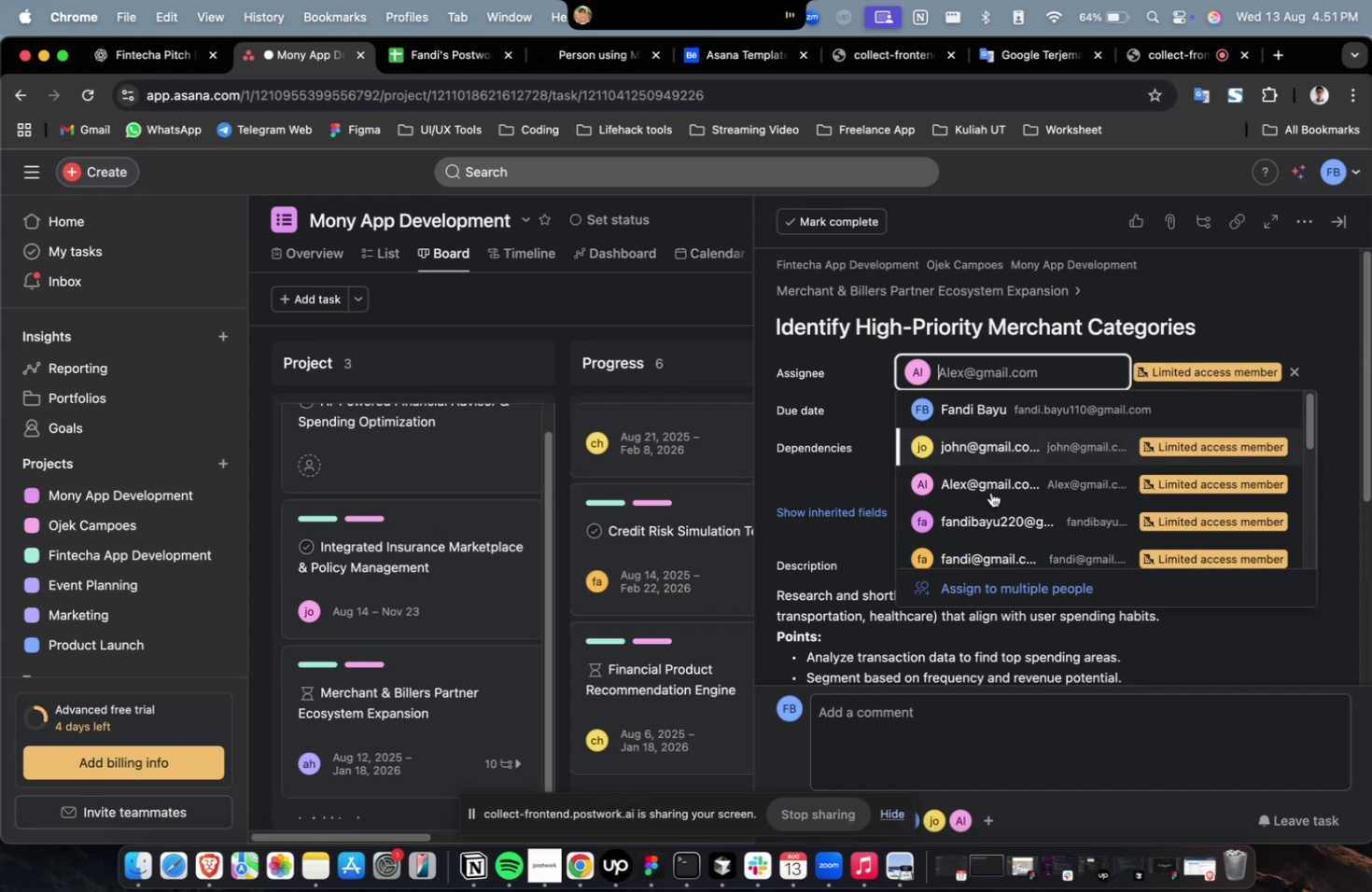 
scroll: coordinate [991, 514], scroll_direction: down, amount: 5.0
 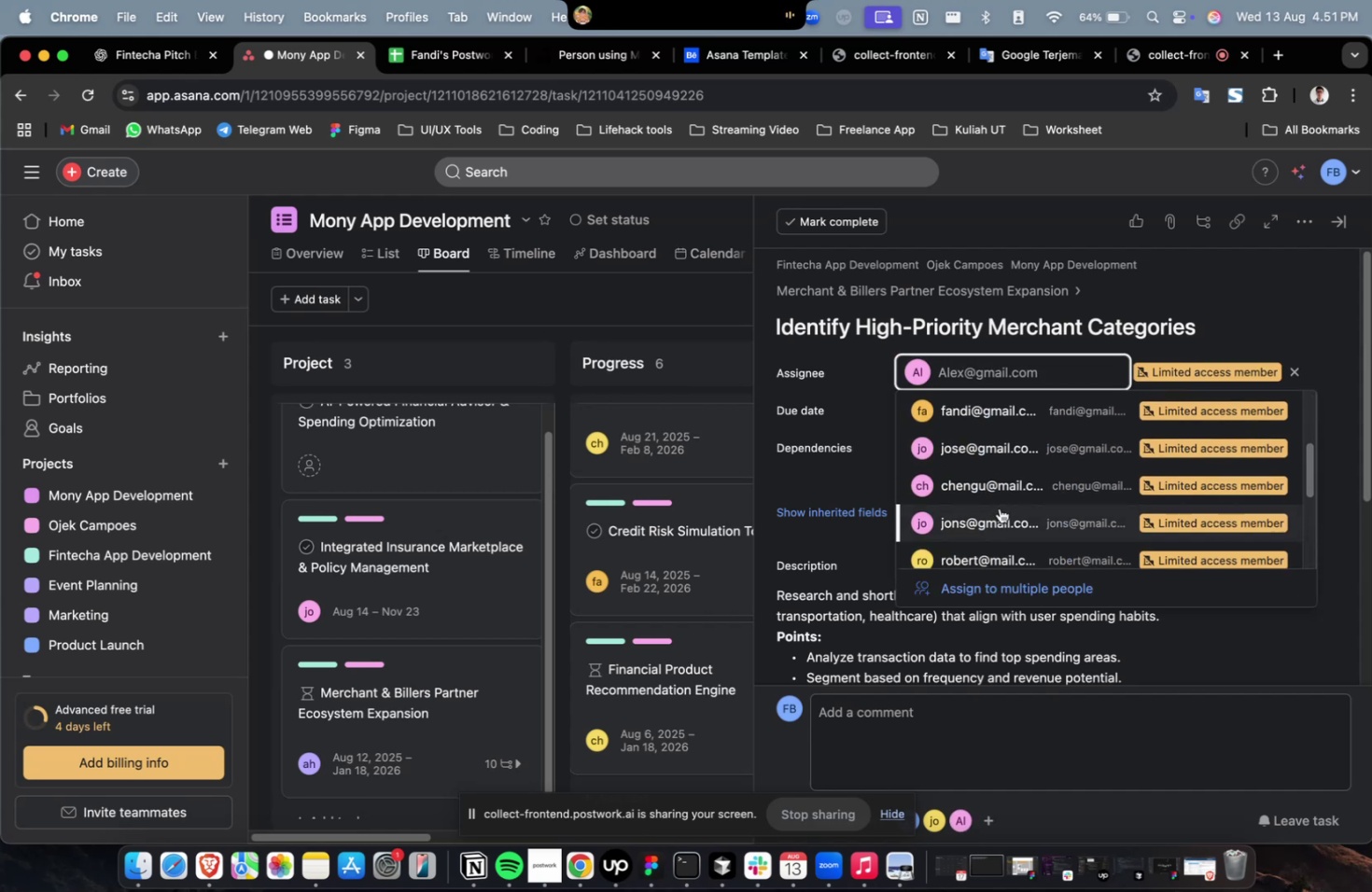 
left_click([1000, 507])
 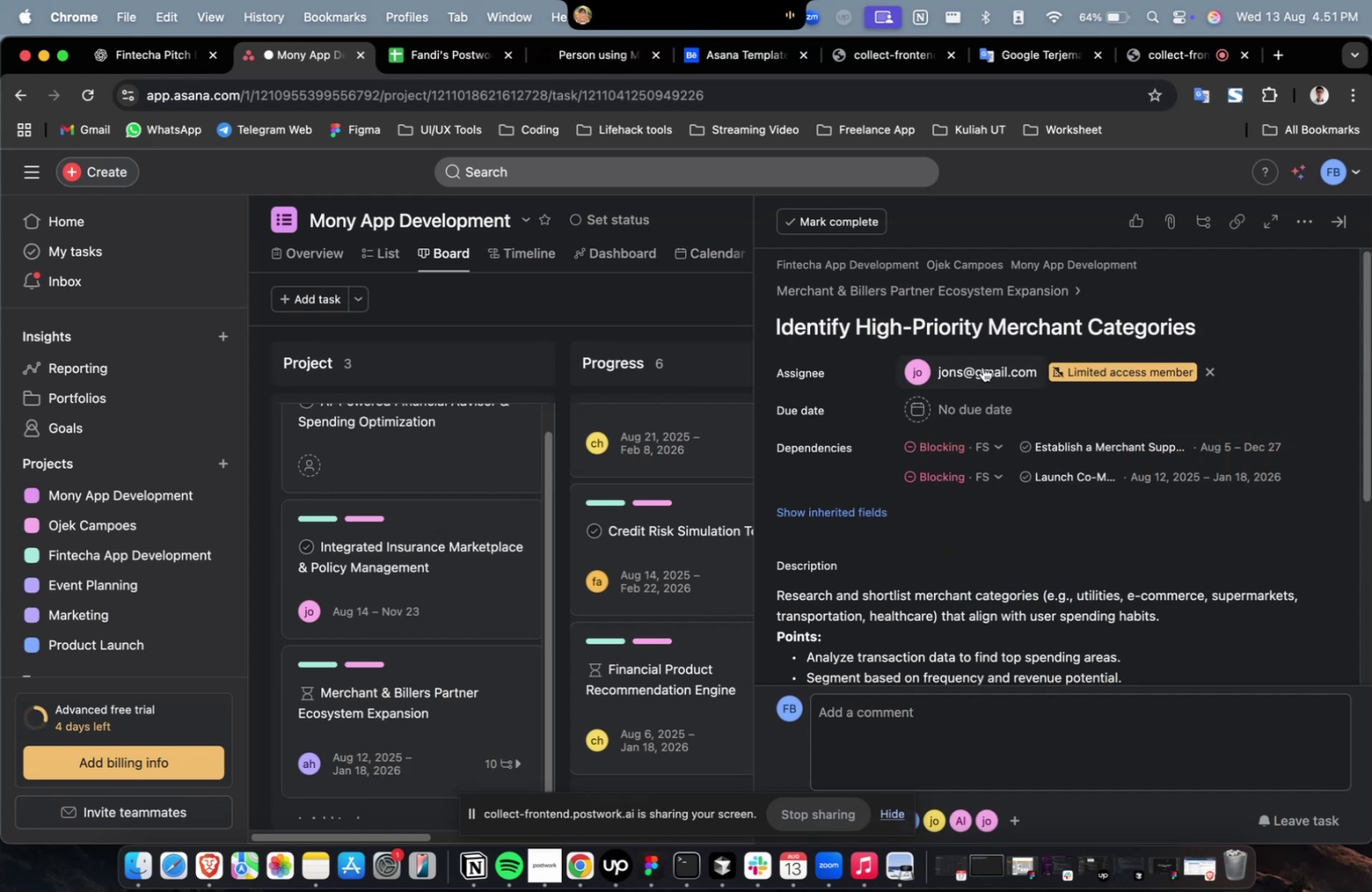 
double_click([982, 367])
 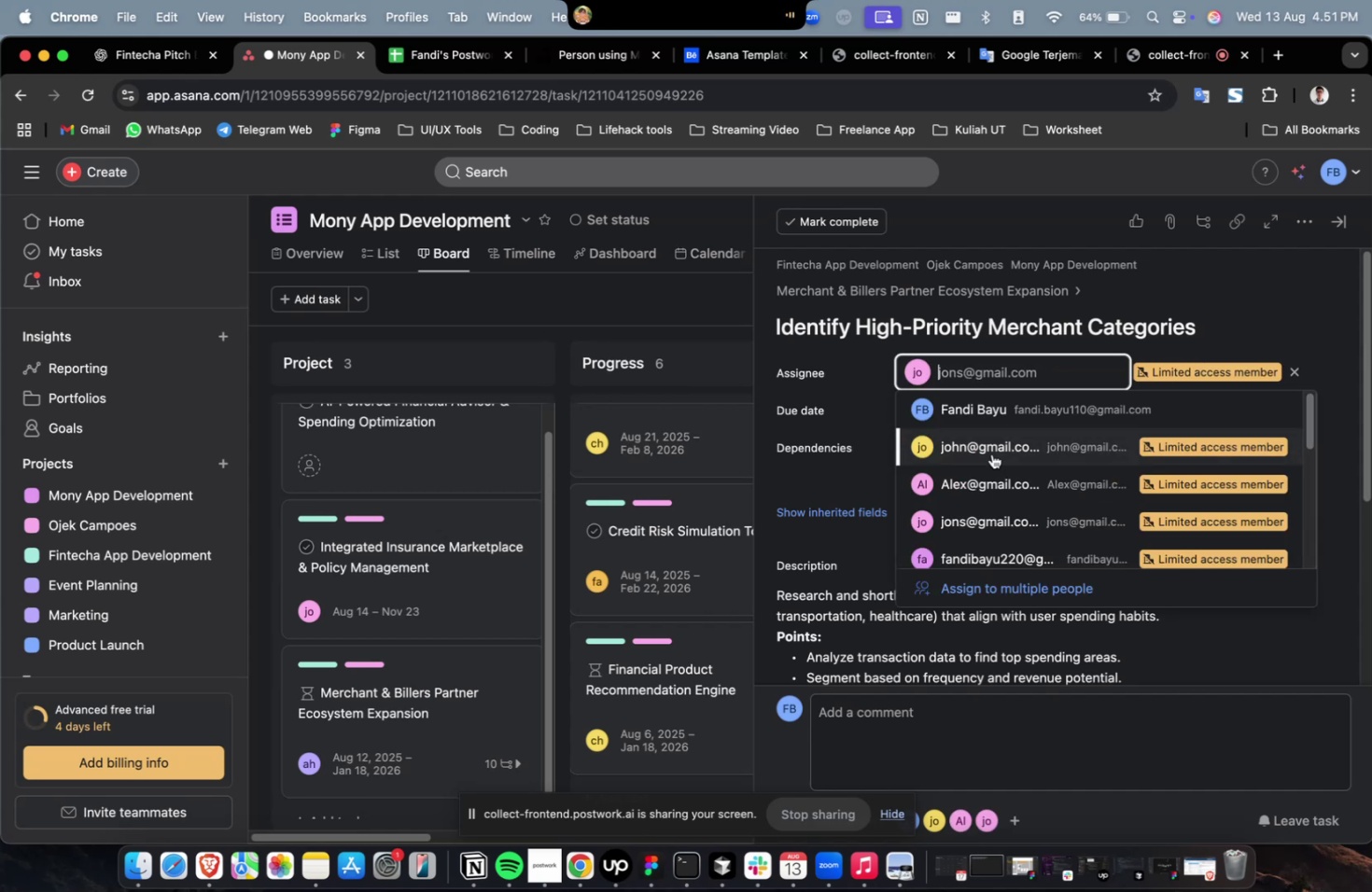 
scroll: coordinate [992, 482], scroll_direction: down, amount: 25.0
 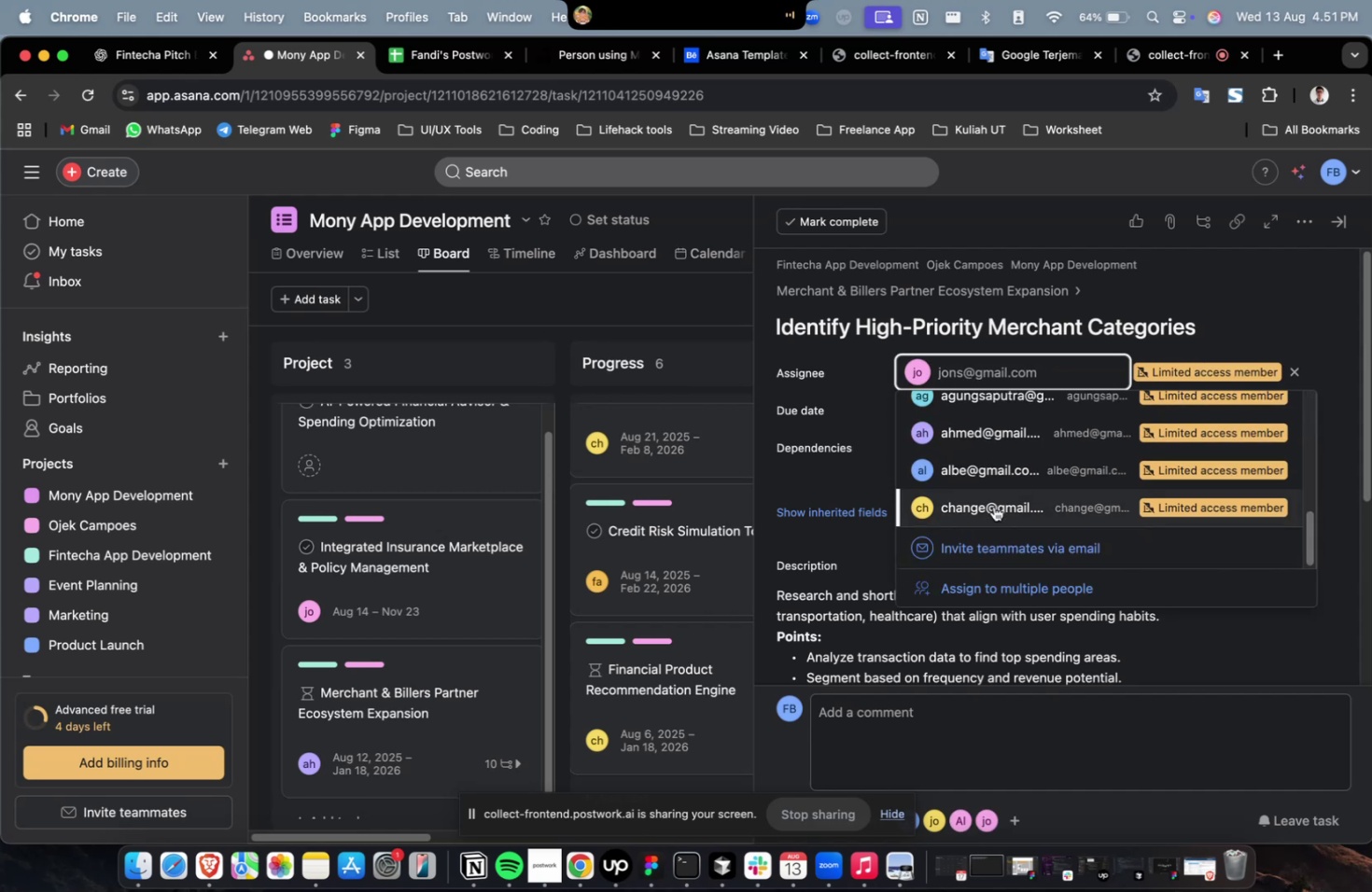 
left_click([993, 506])
 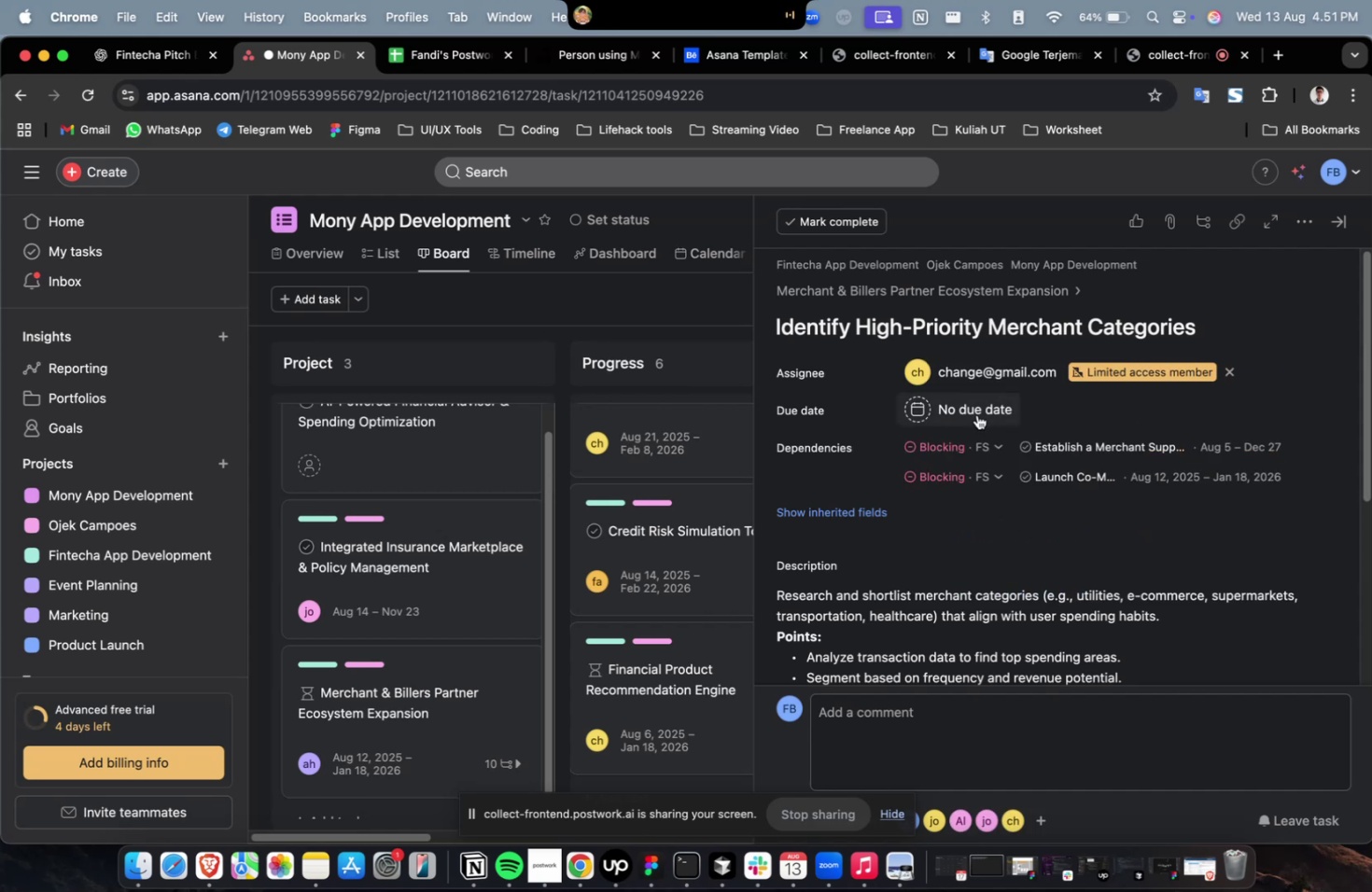 
double_click([974, 411])
 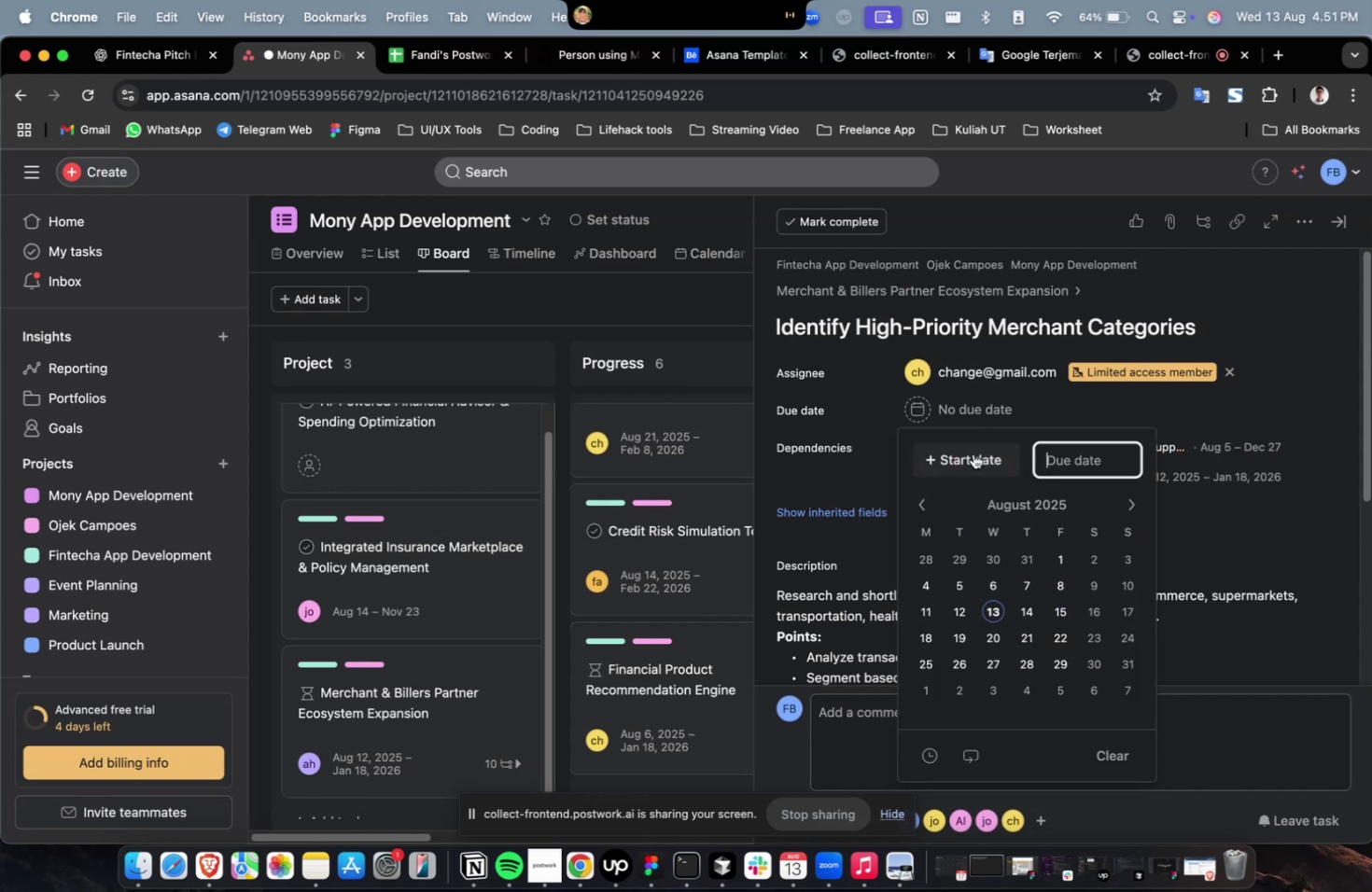 
triple_click([973, 458])
 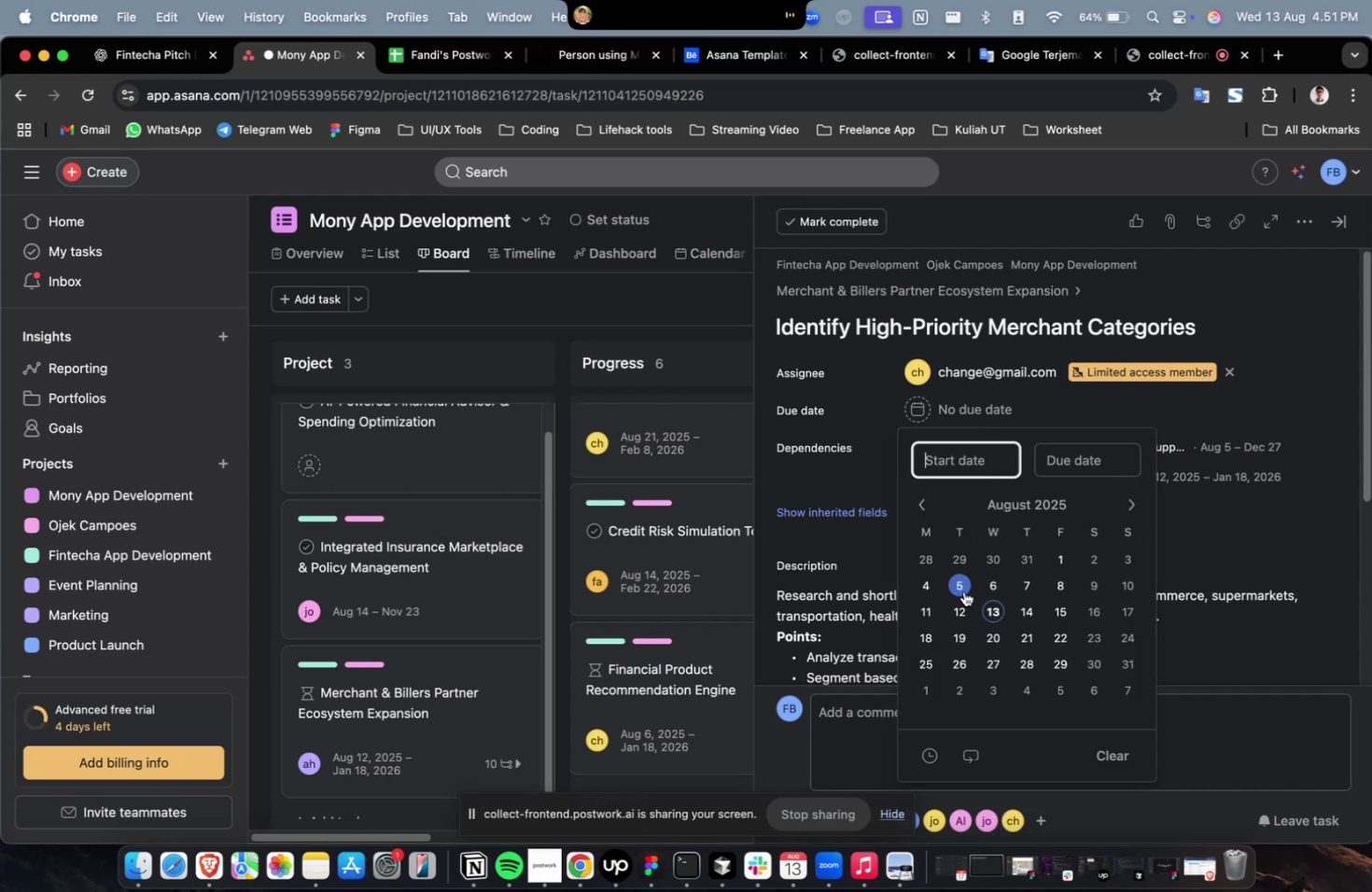 
triple_click([962, 592])
 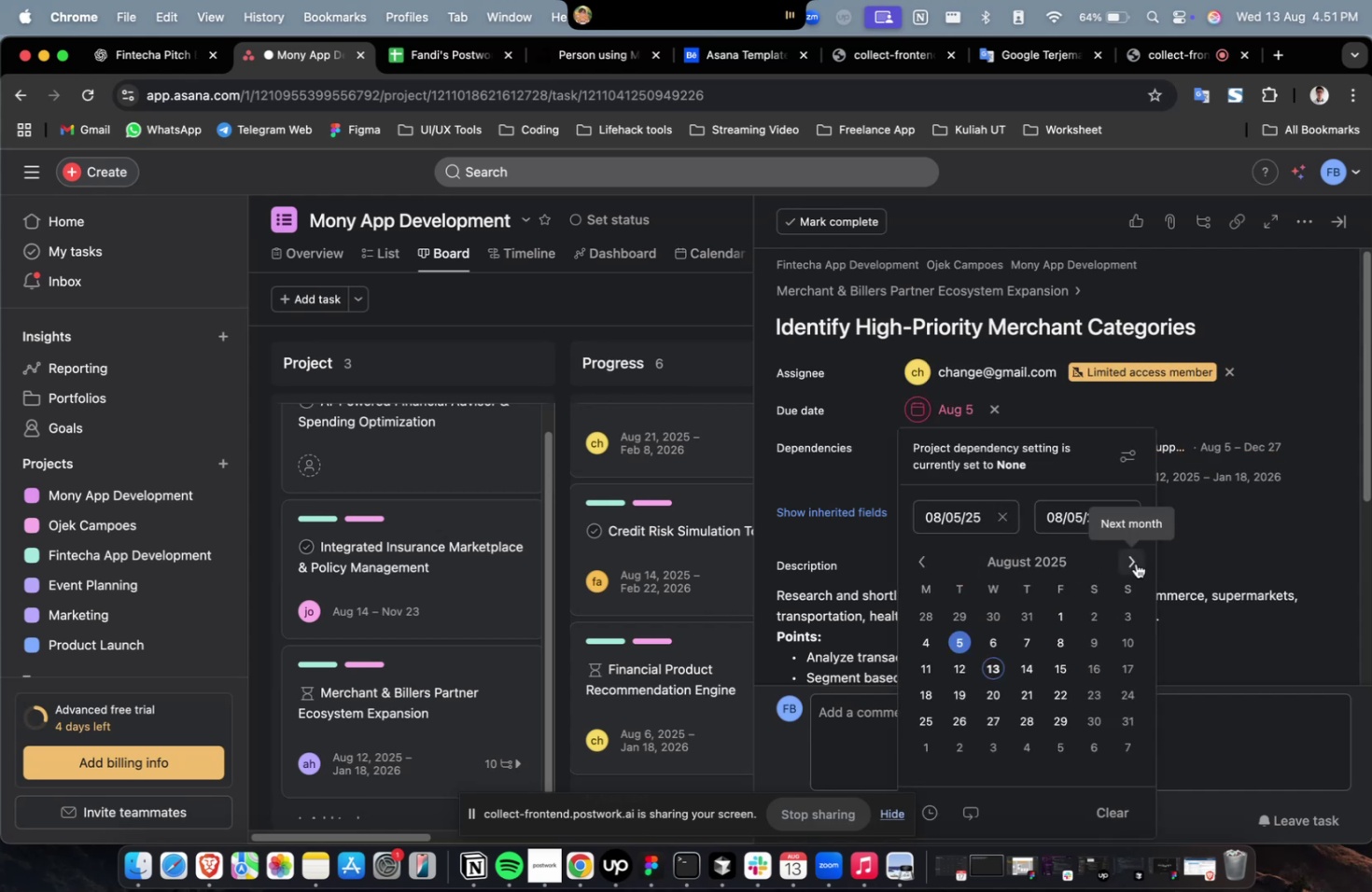 
triple_click([1135, 563])
 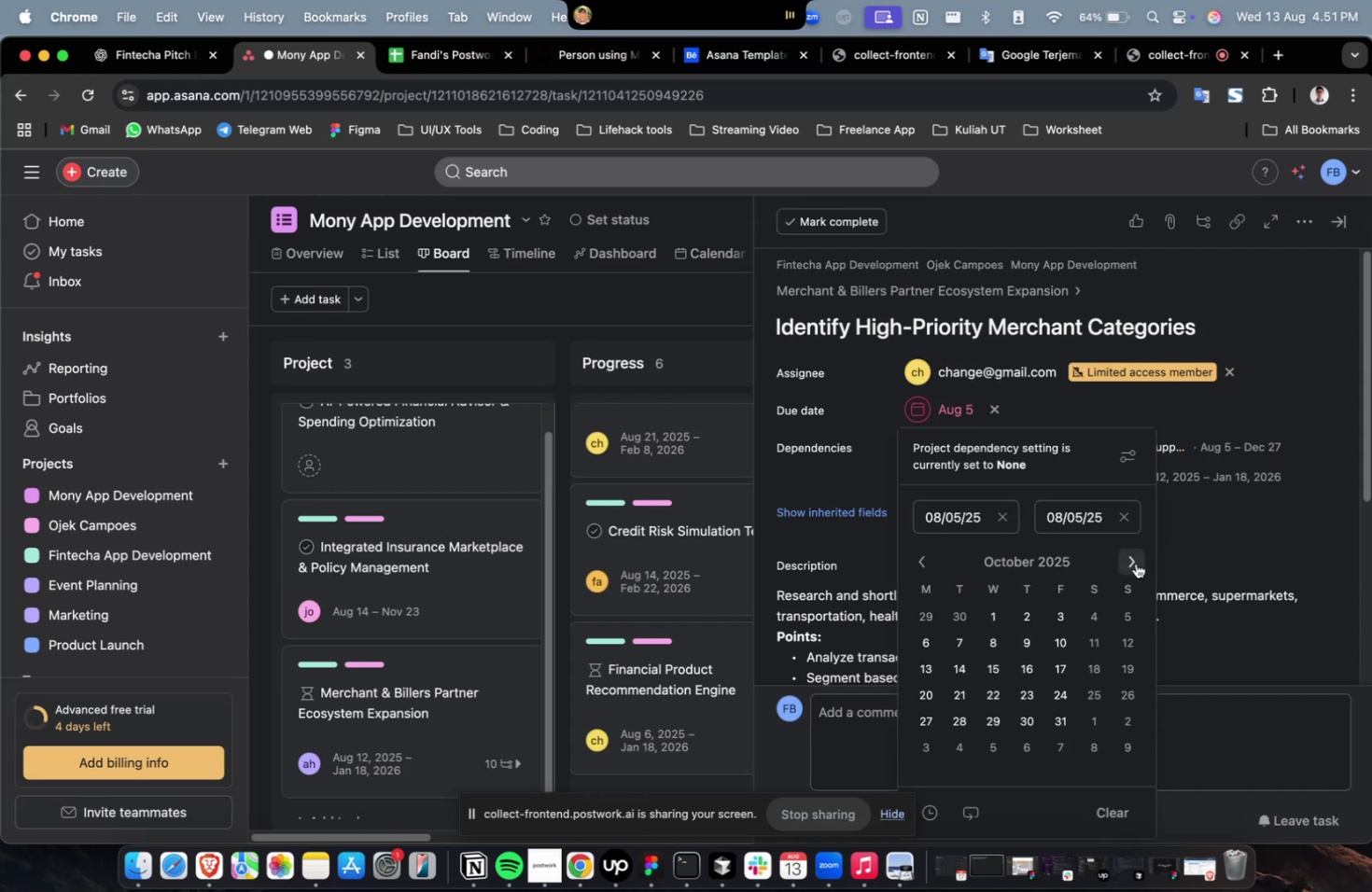 
triple_click([1135, 563])
 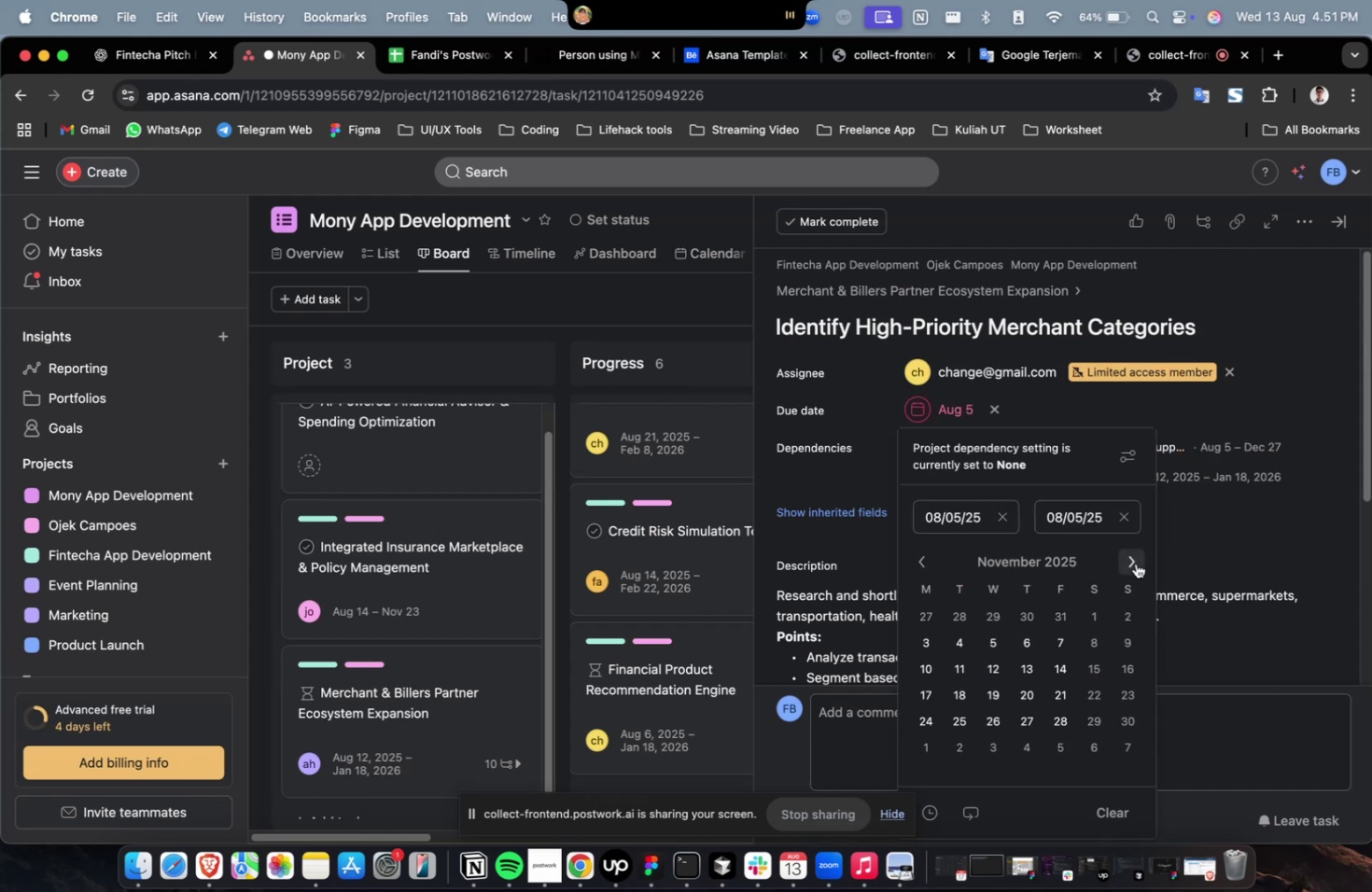 
triple_click([1135, 563])
 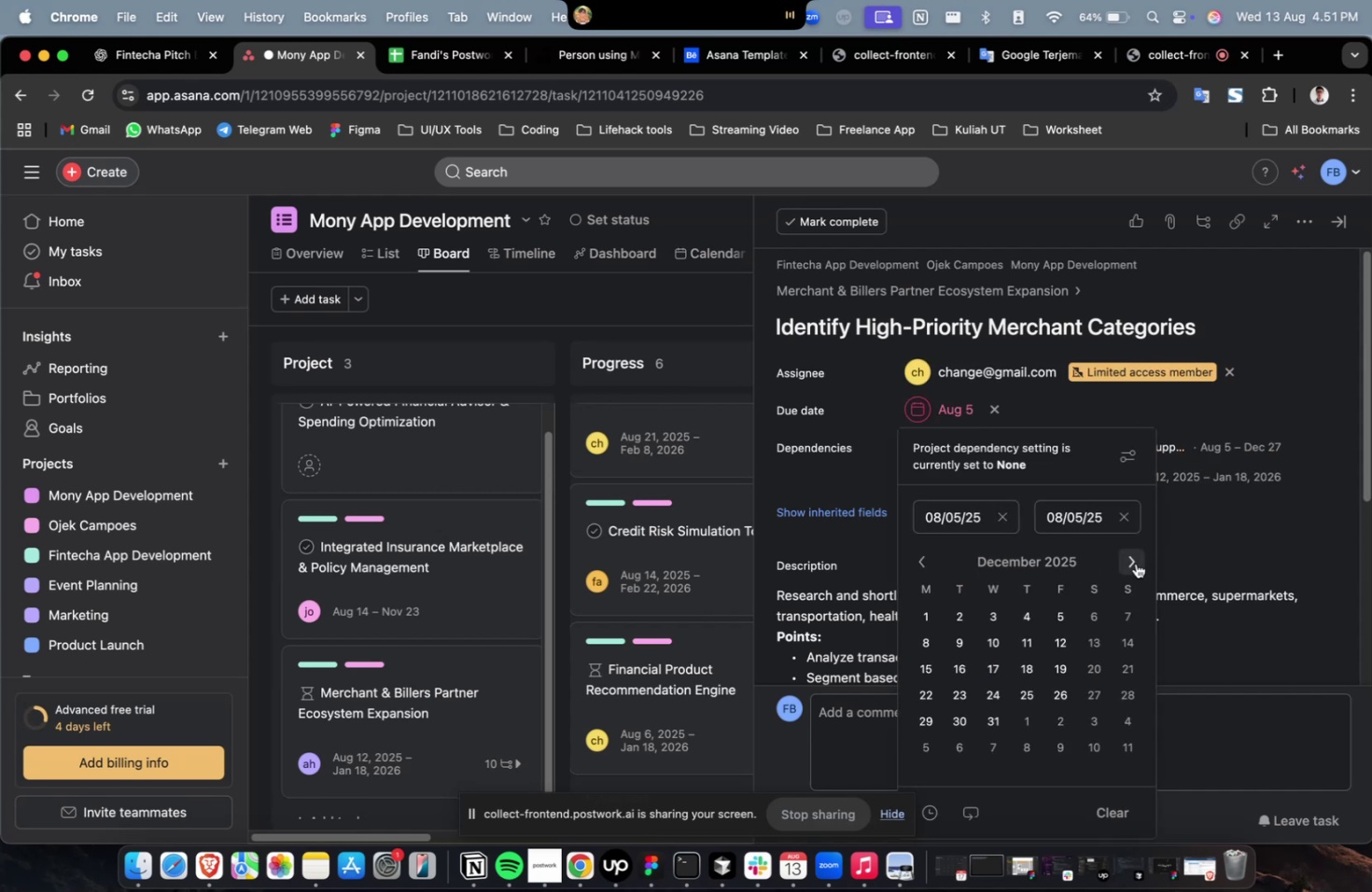 
triple_click([1135, 563])
 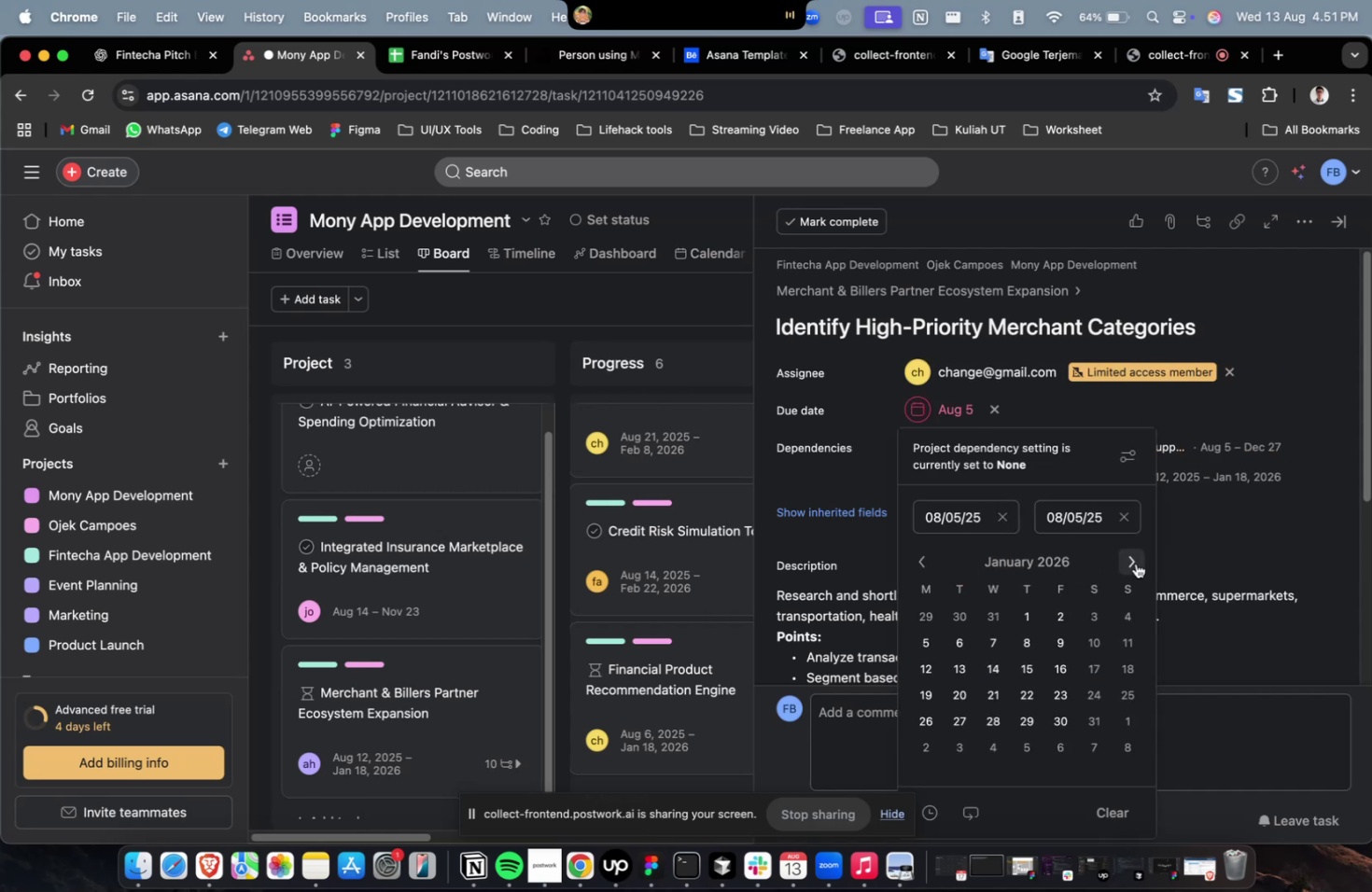 
triple_click([1135, 563])
 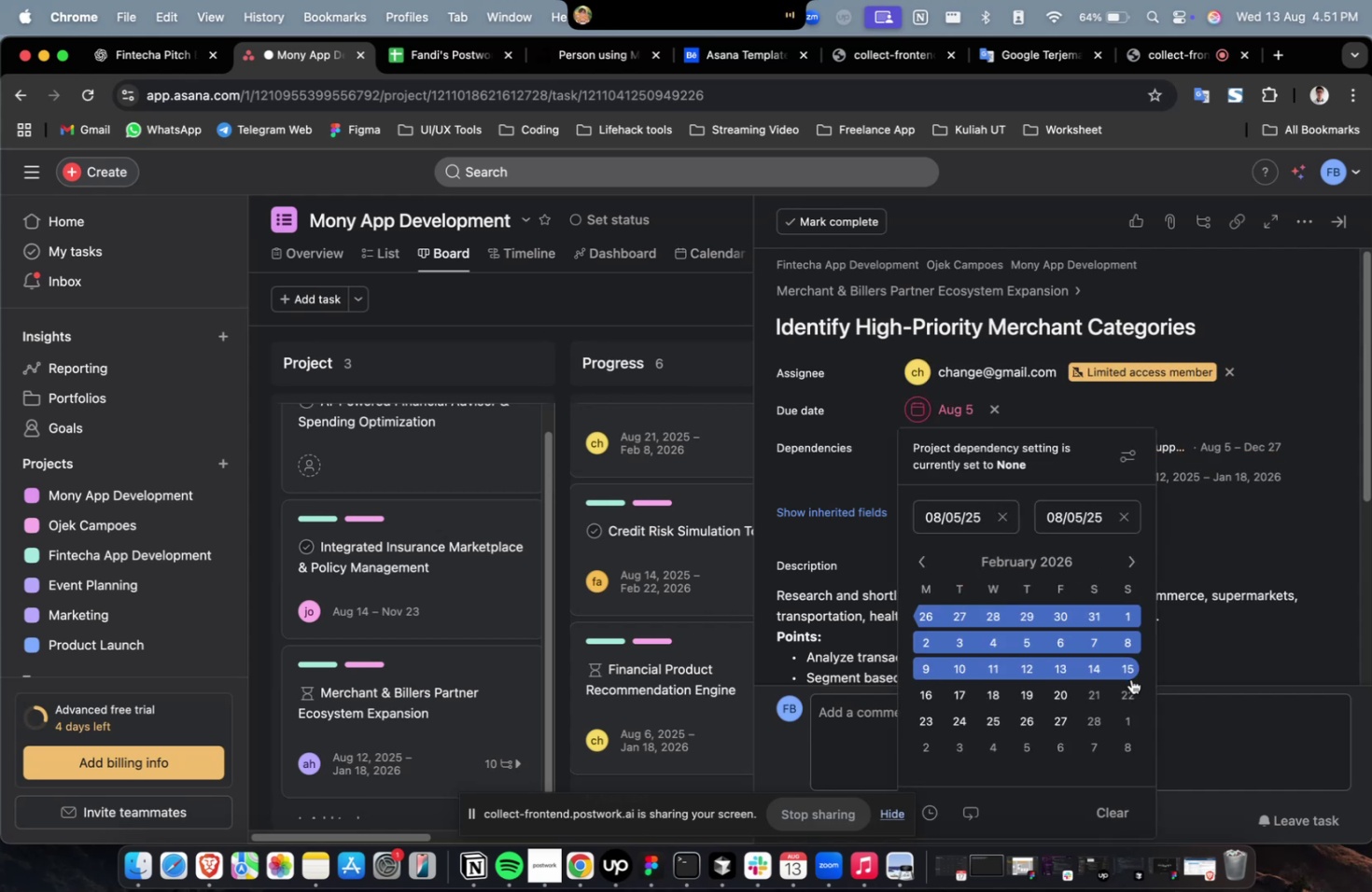 
triple_click([1130, 678])
 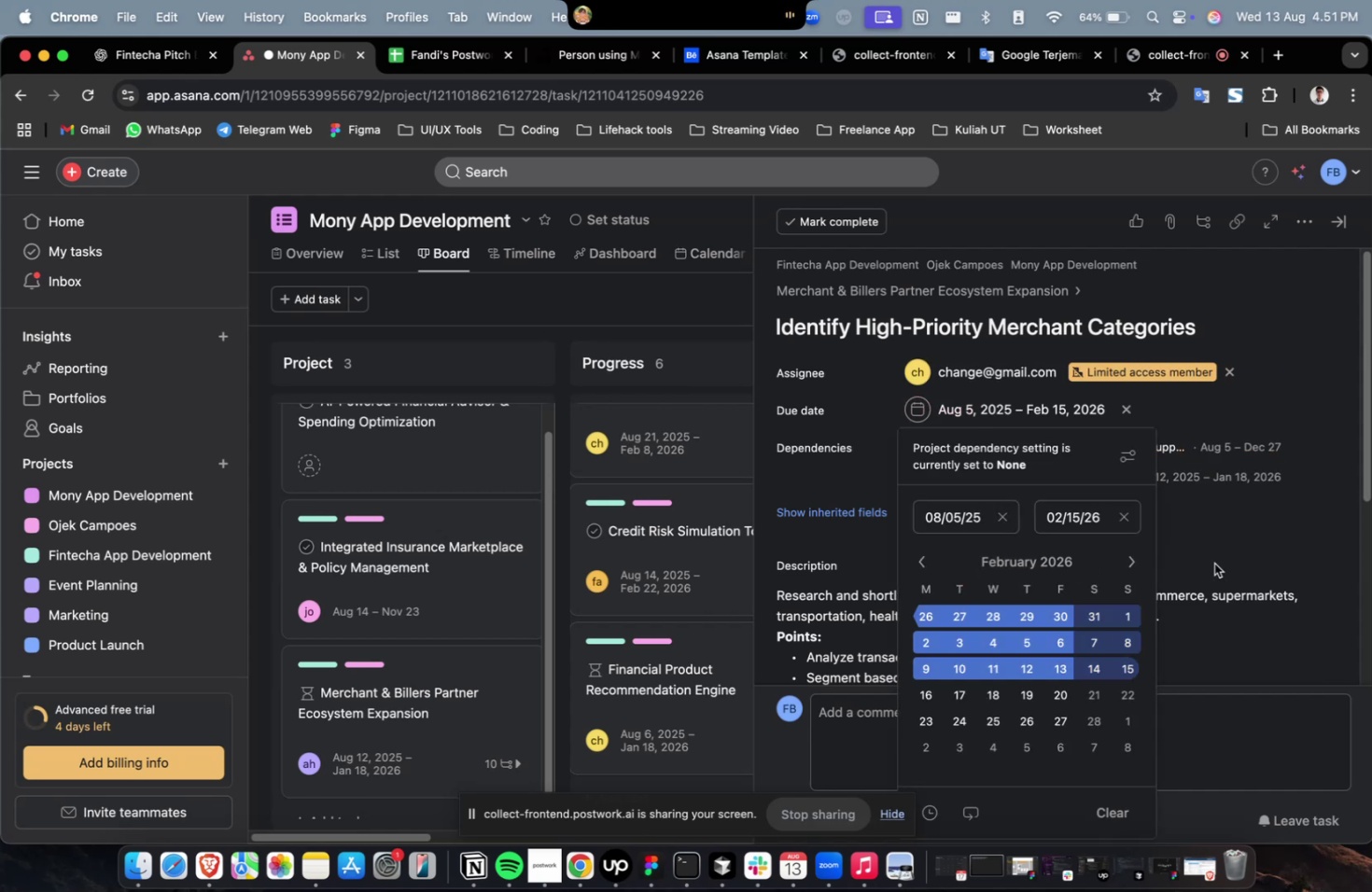 
triple_click([1220, 554])
 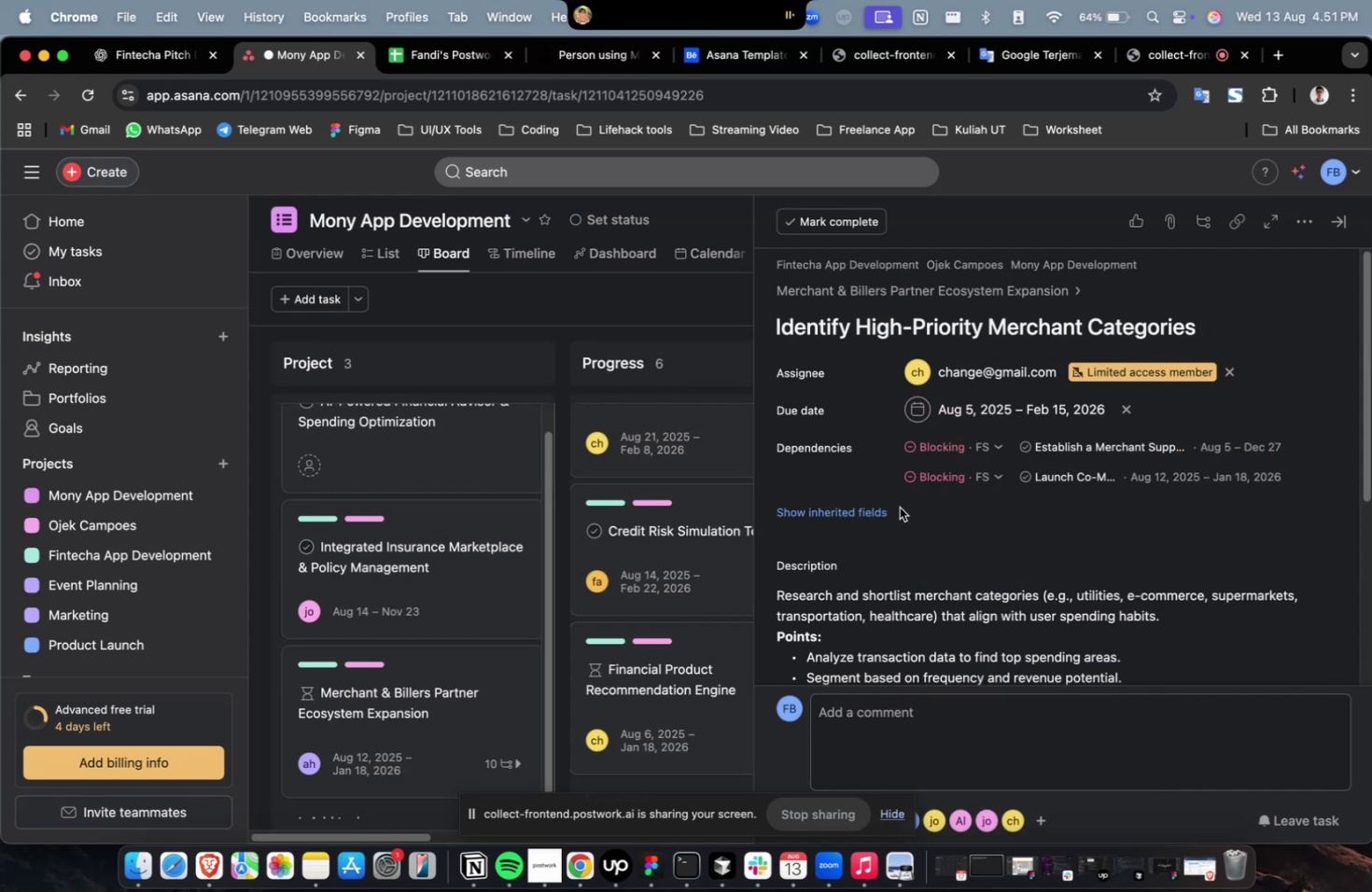 
triple_click([874, 511])
 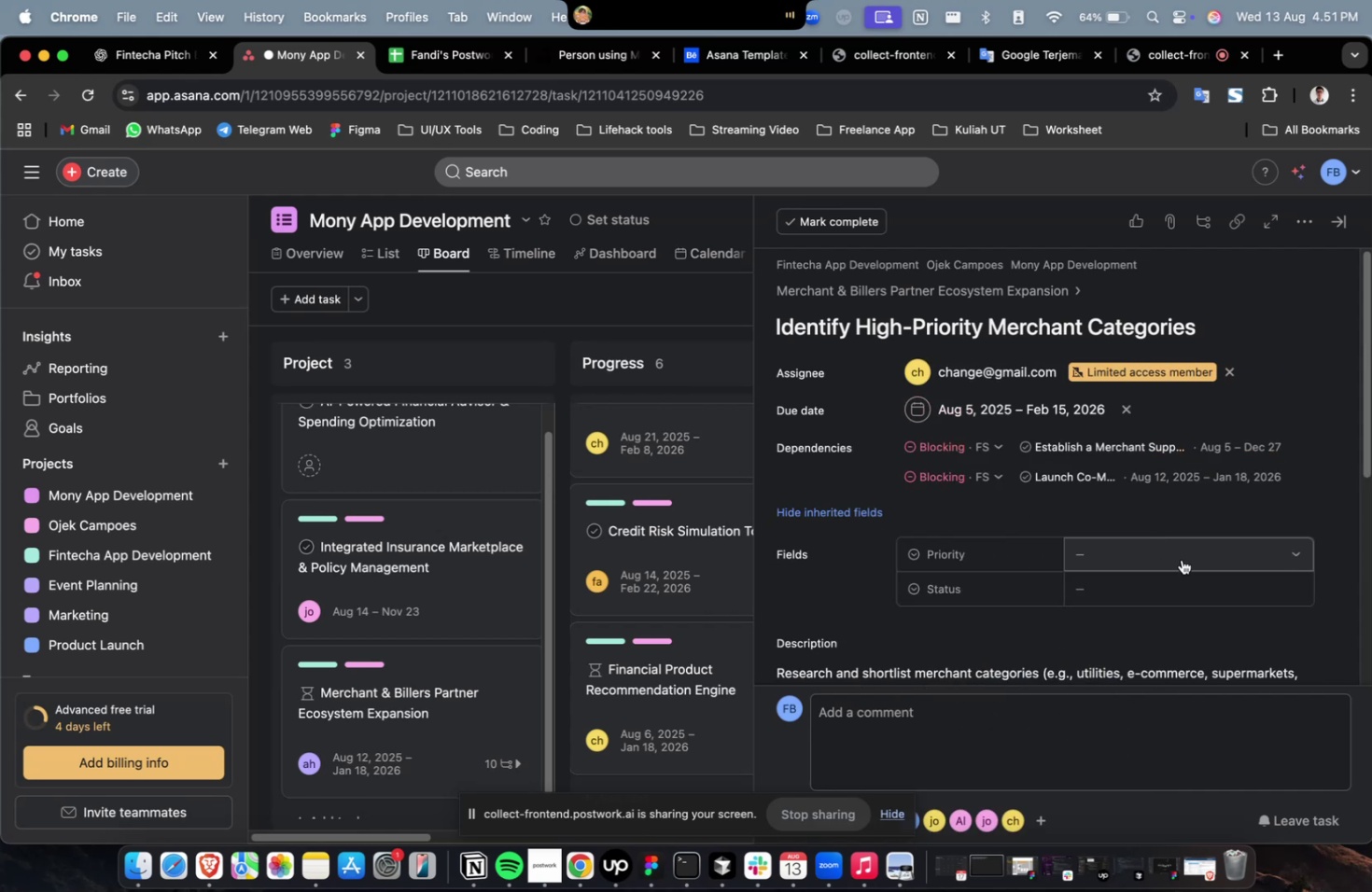 
triple_click([1182, 562])
 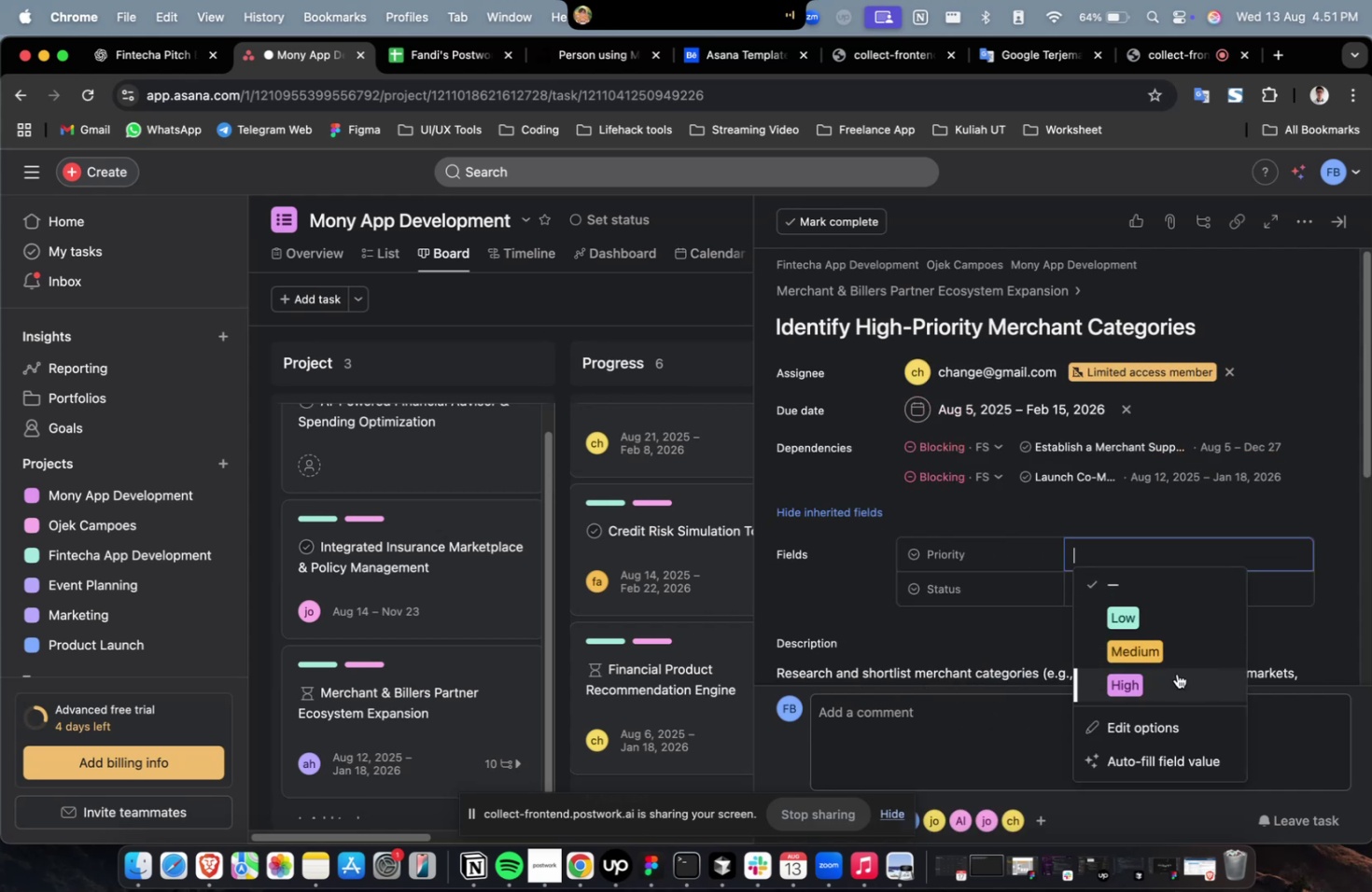 
triple_click([1171, 680])
 